 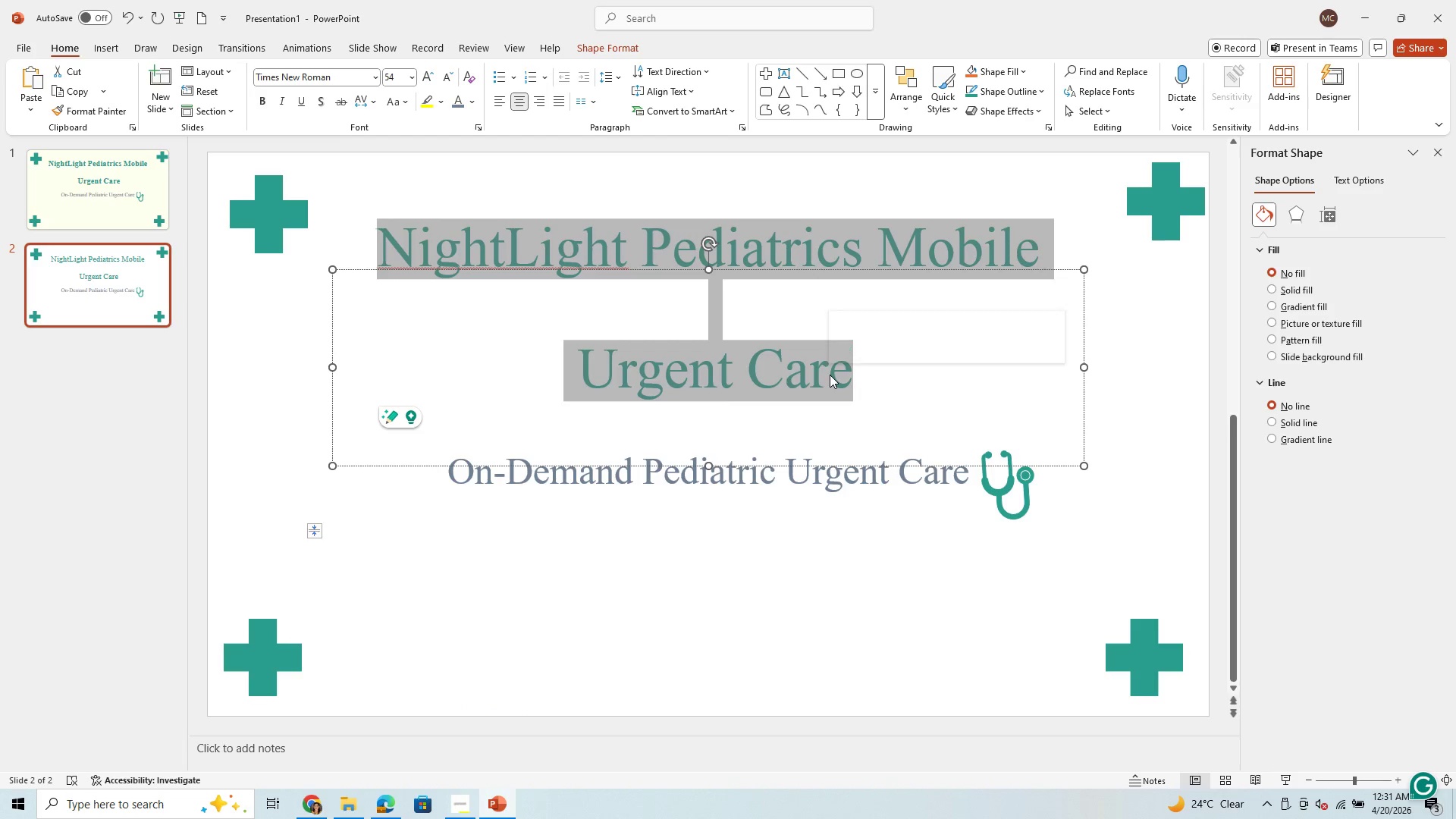 
hold_key(key=ControlLeft, duration=0.56)
 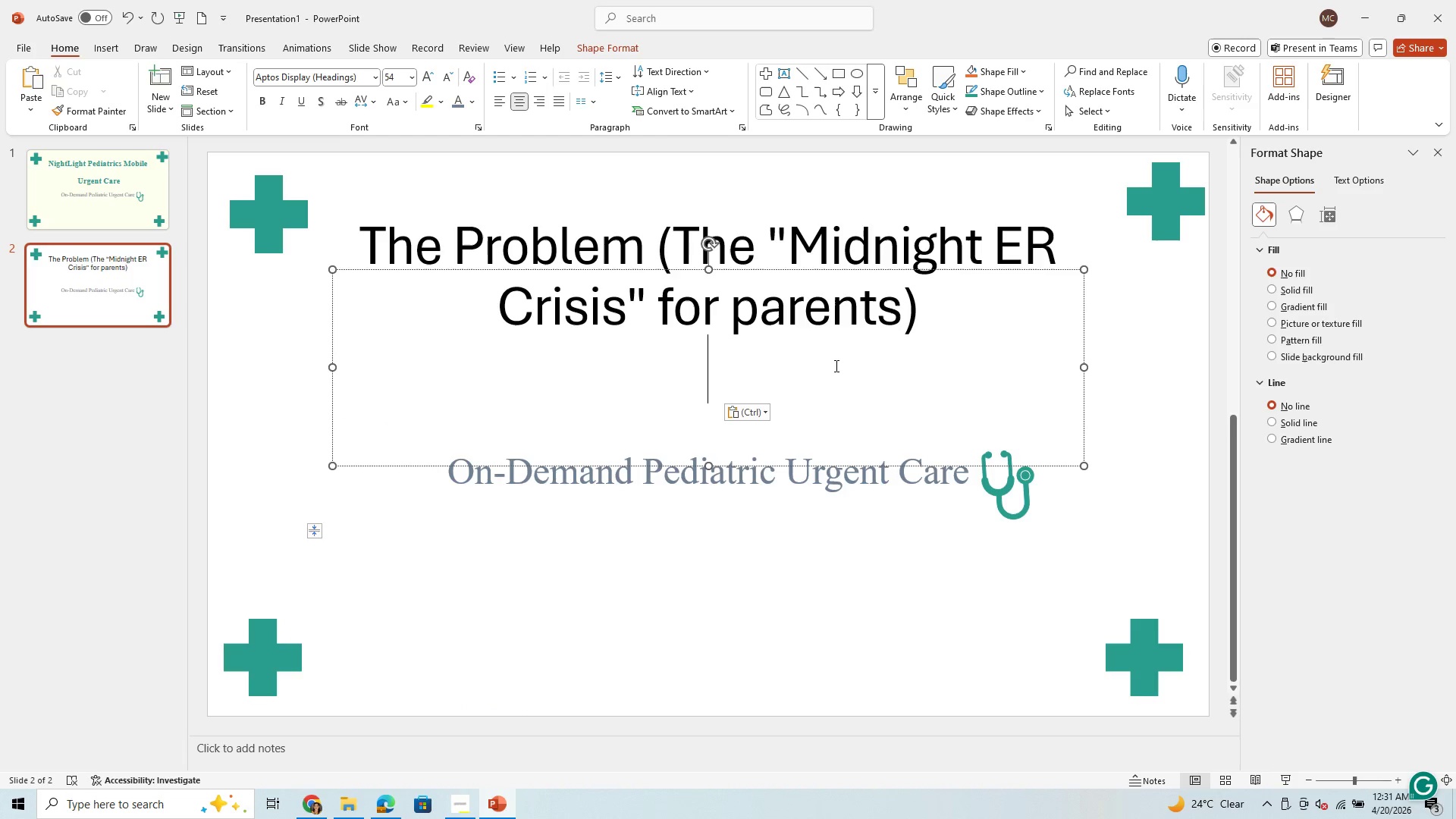 
hold_key(key=V, duration=0.36)
 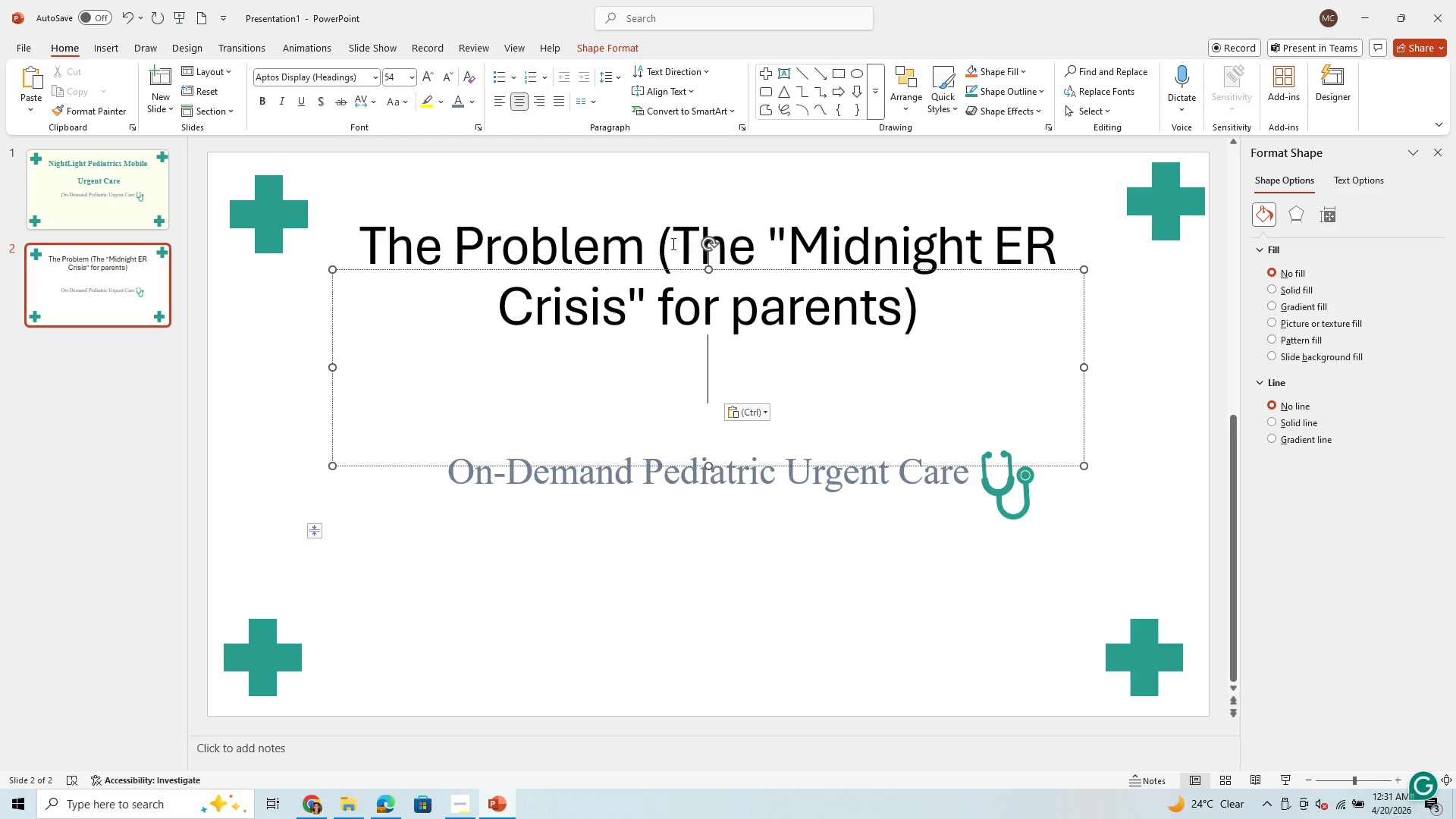 
left_click([680, 253])
 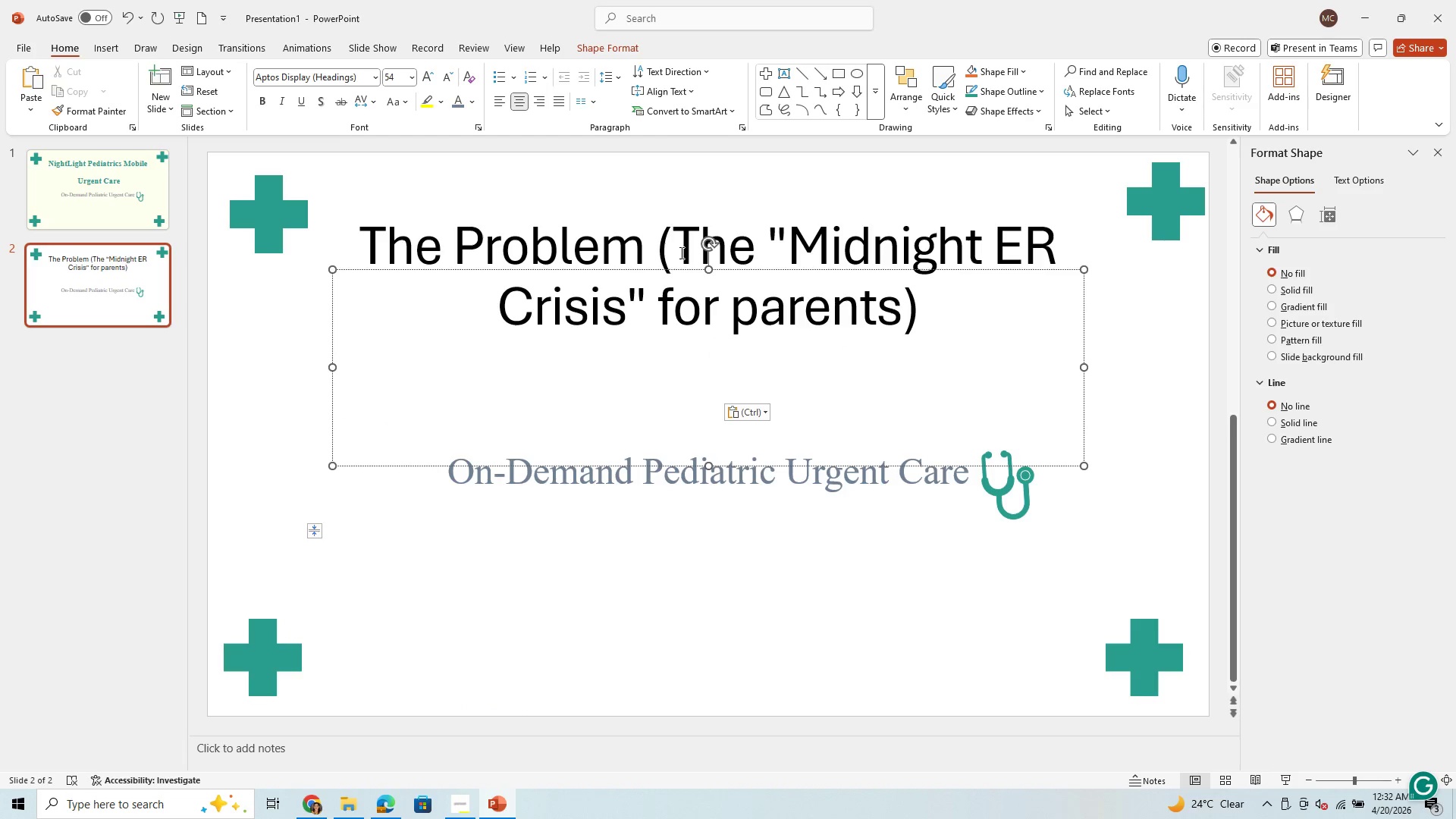 
key(Backspace)
 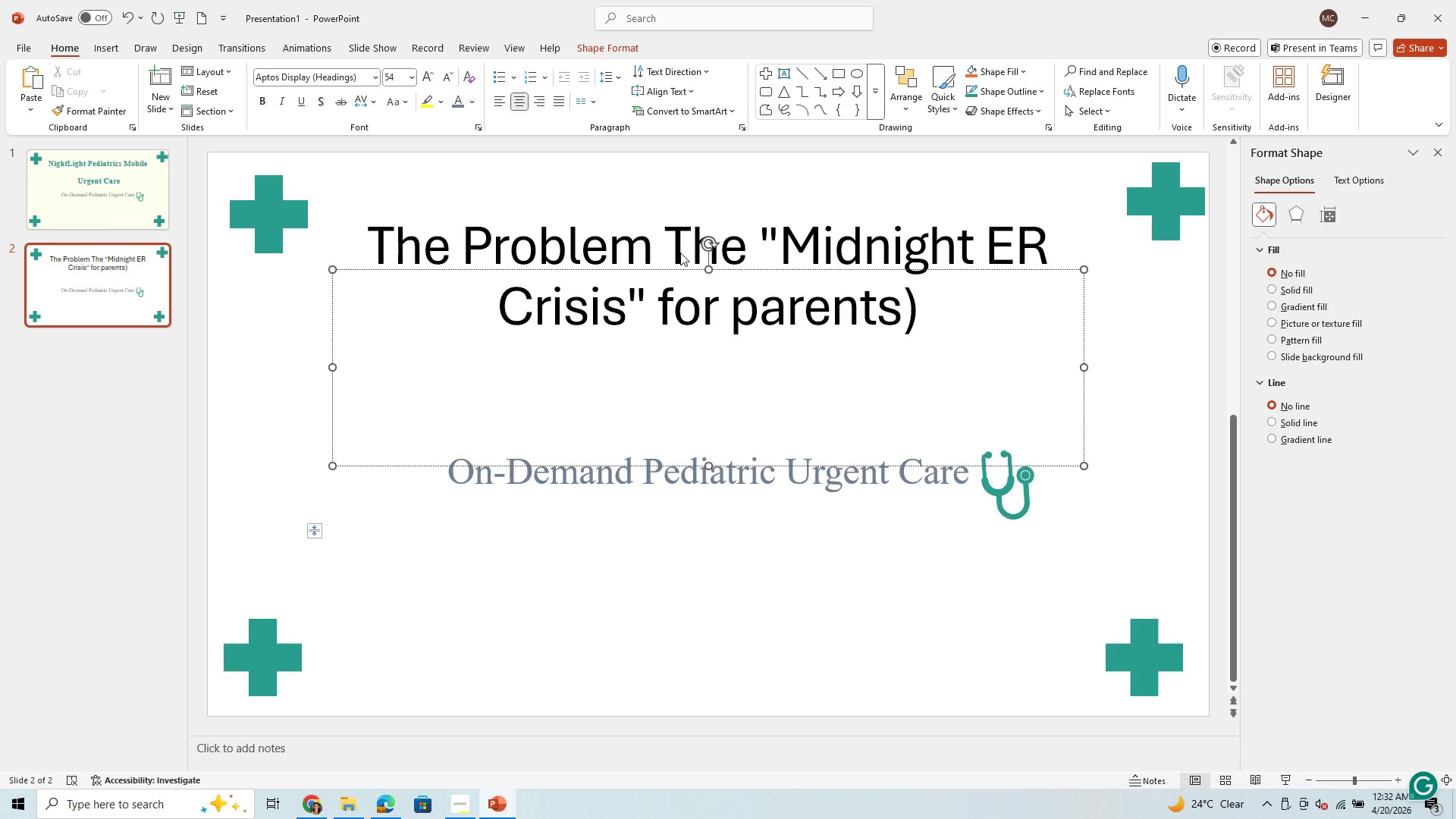 
key(Shift+ShiftRight)
 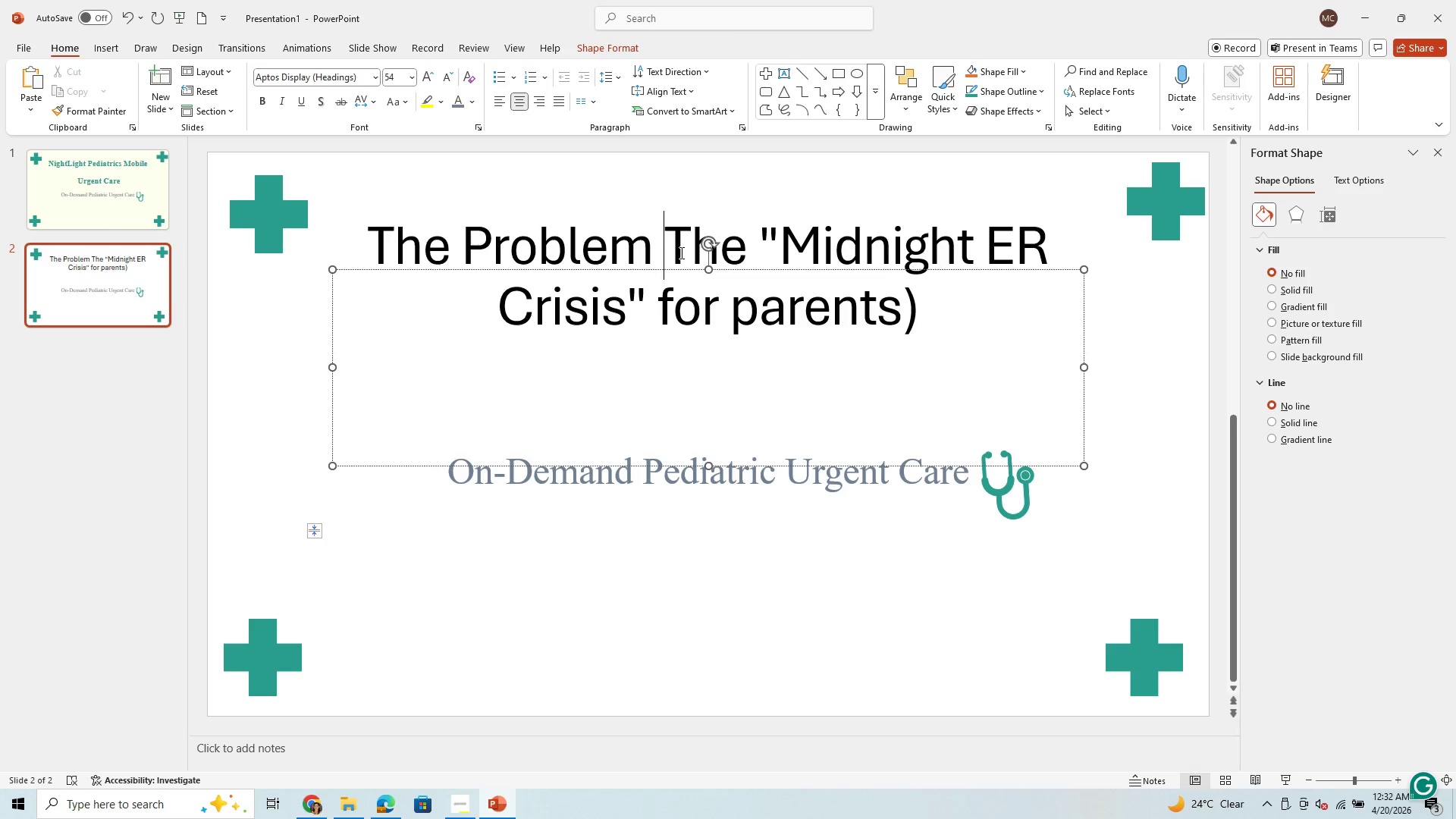 
key(Shift+Semicolon)
 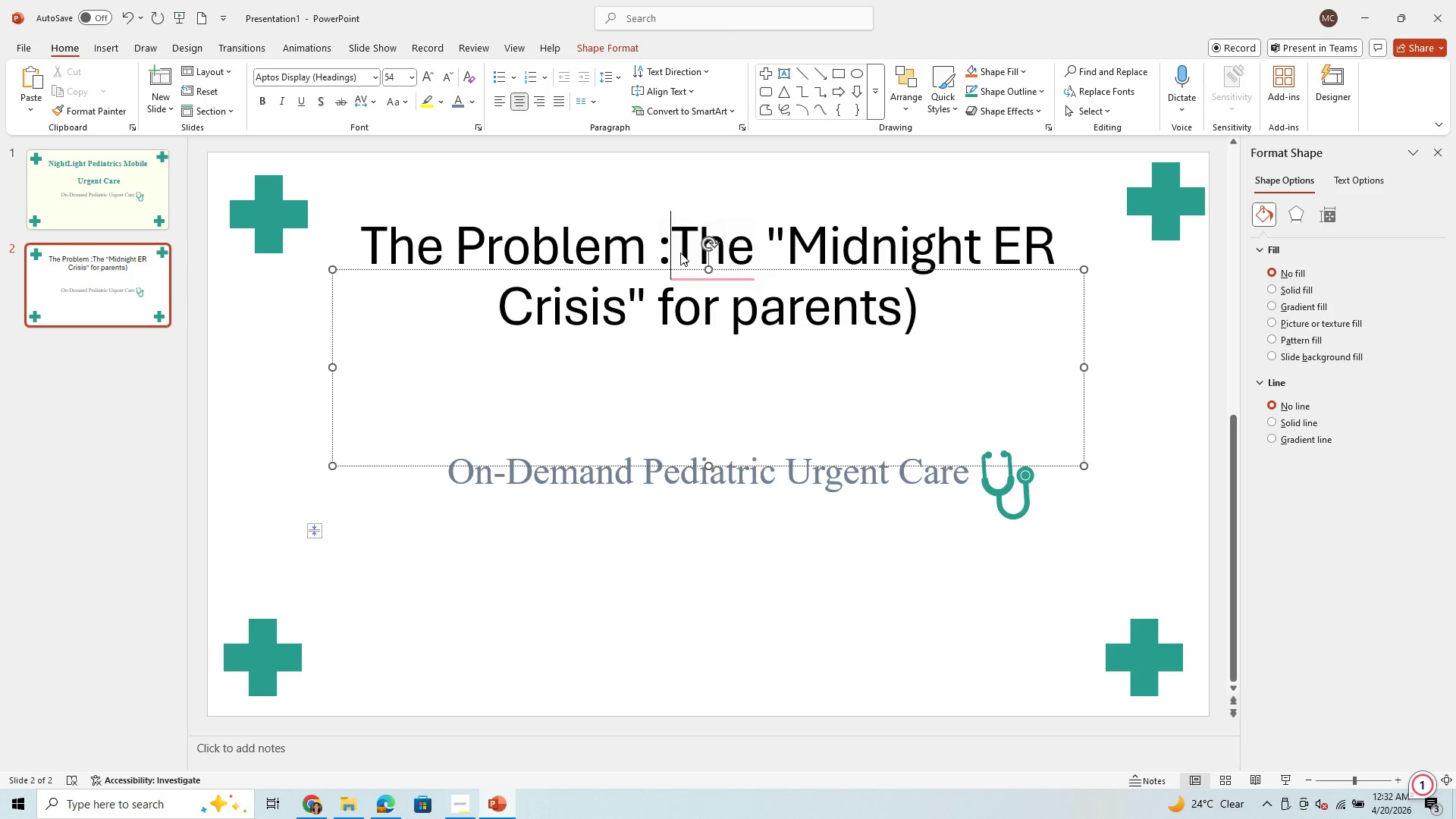 
key(Space)
 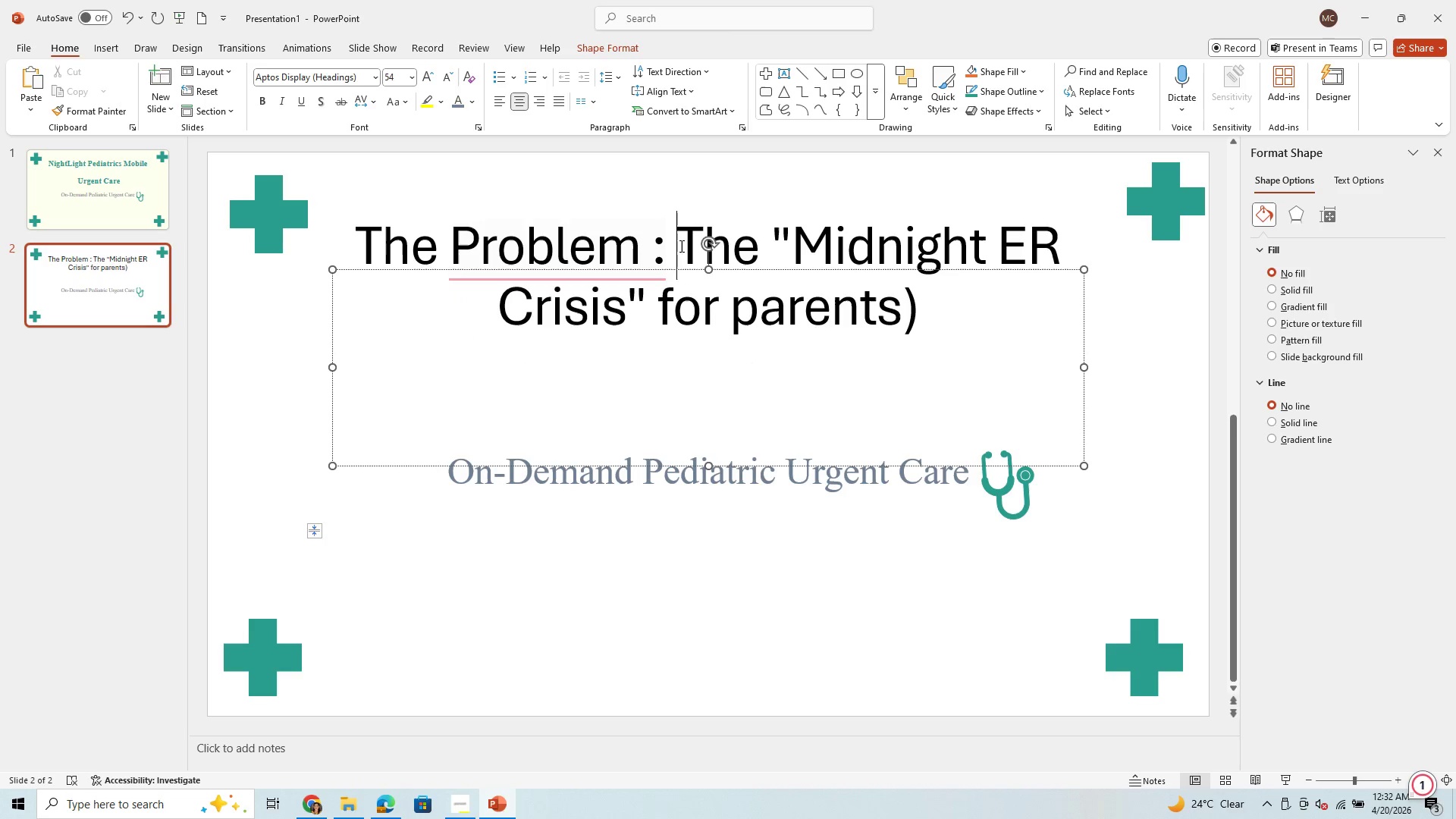 
left_click([633, 280])
 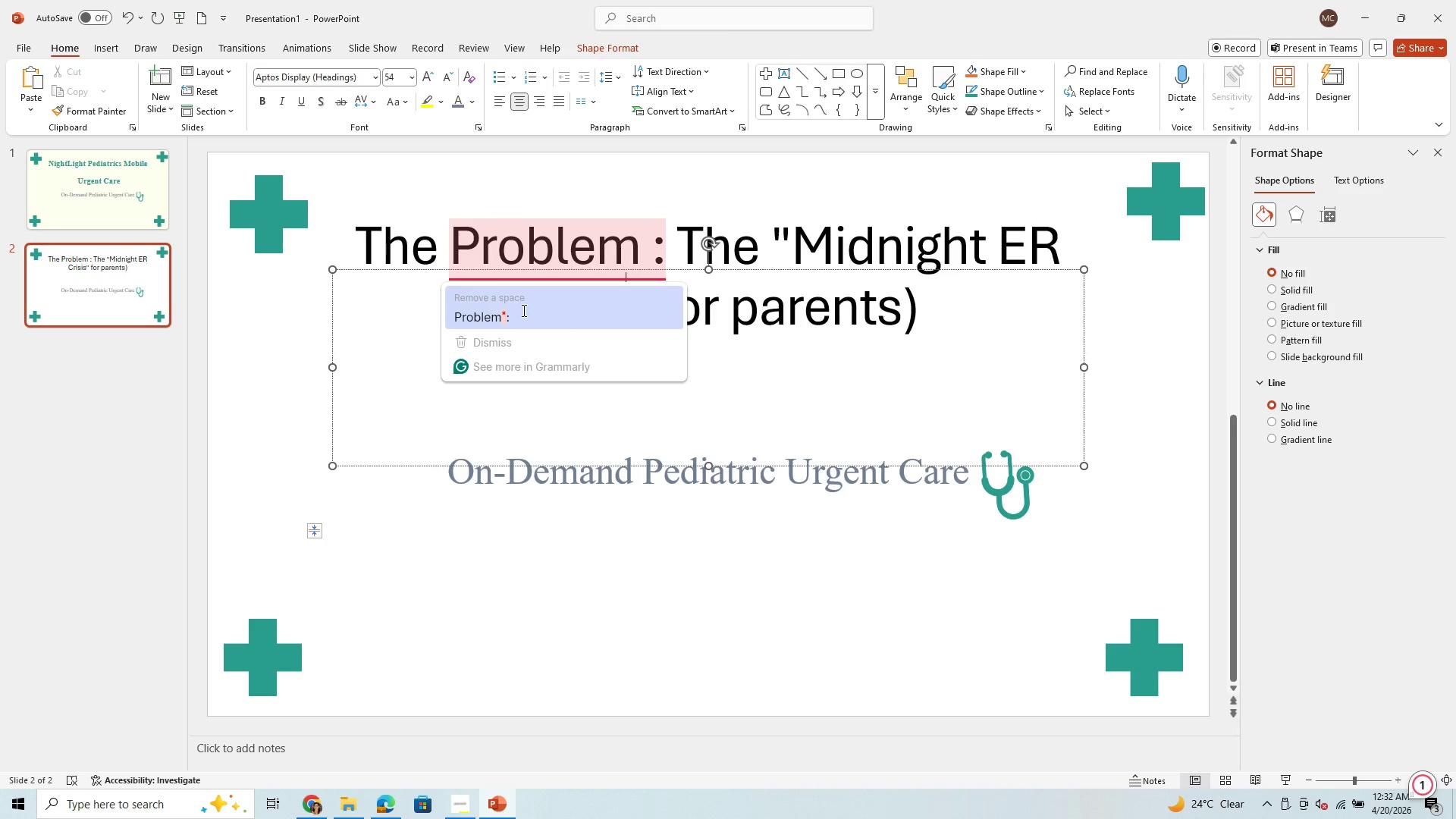 
left_click([517, 310])
 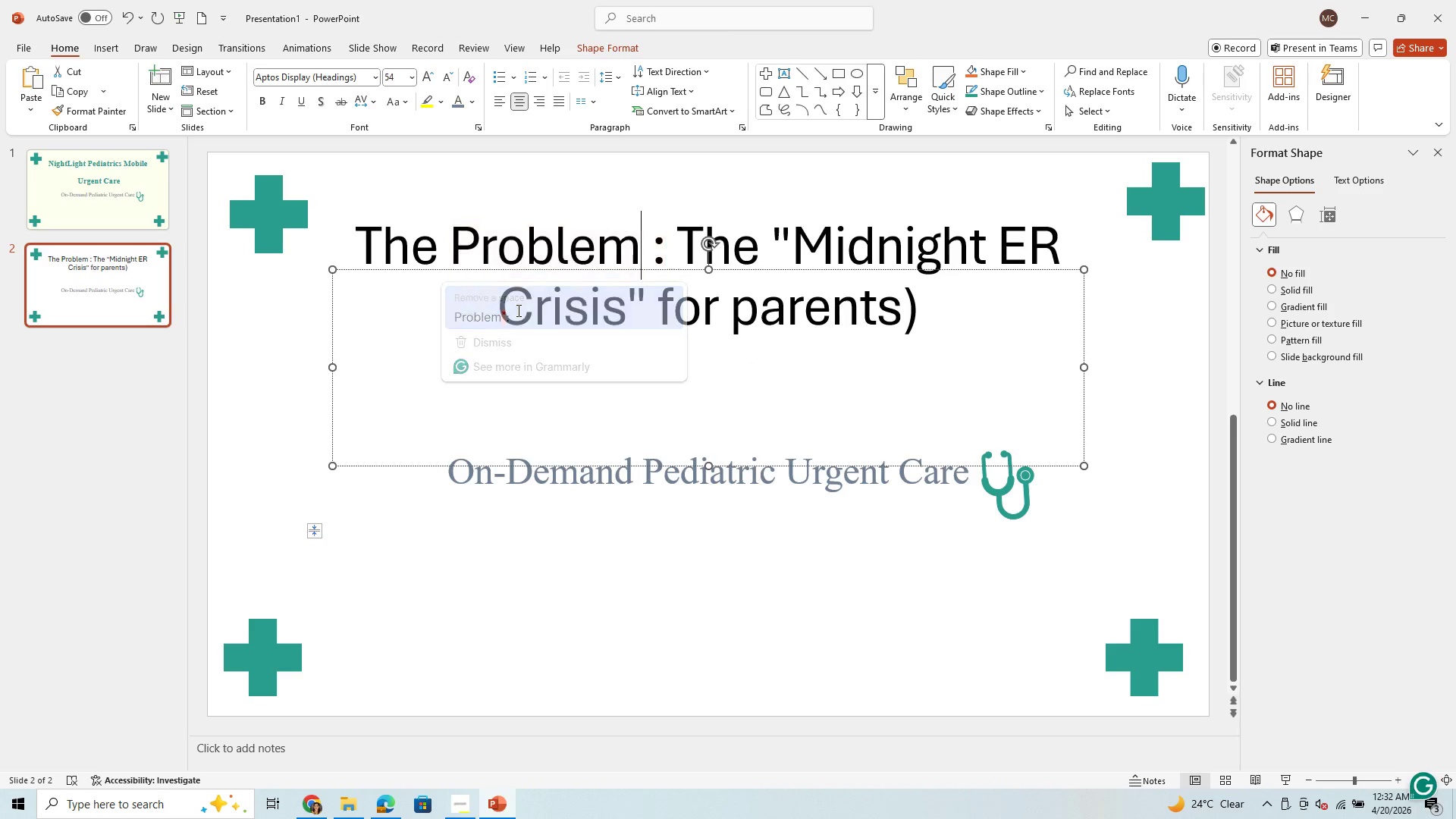 
key(Shift+ShiftLeft)
 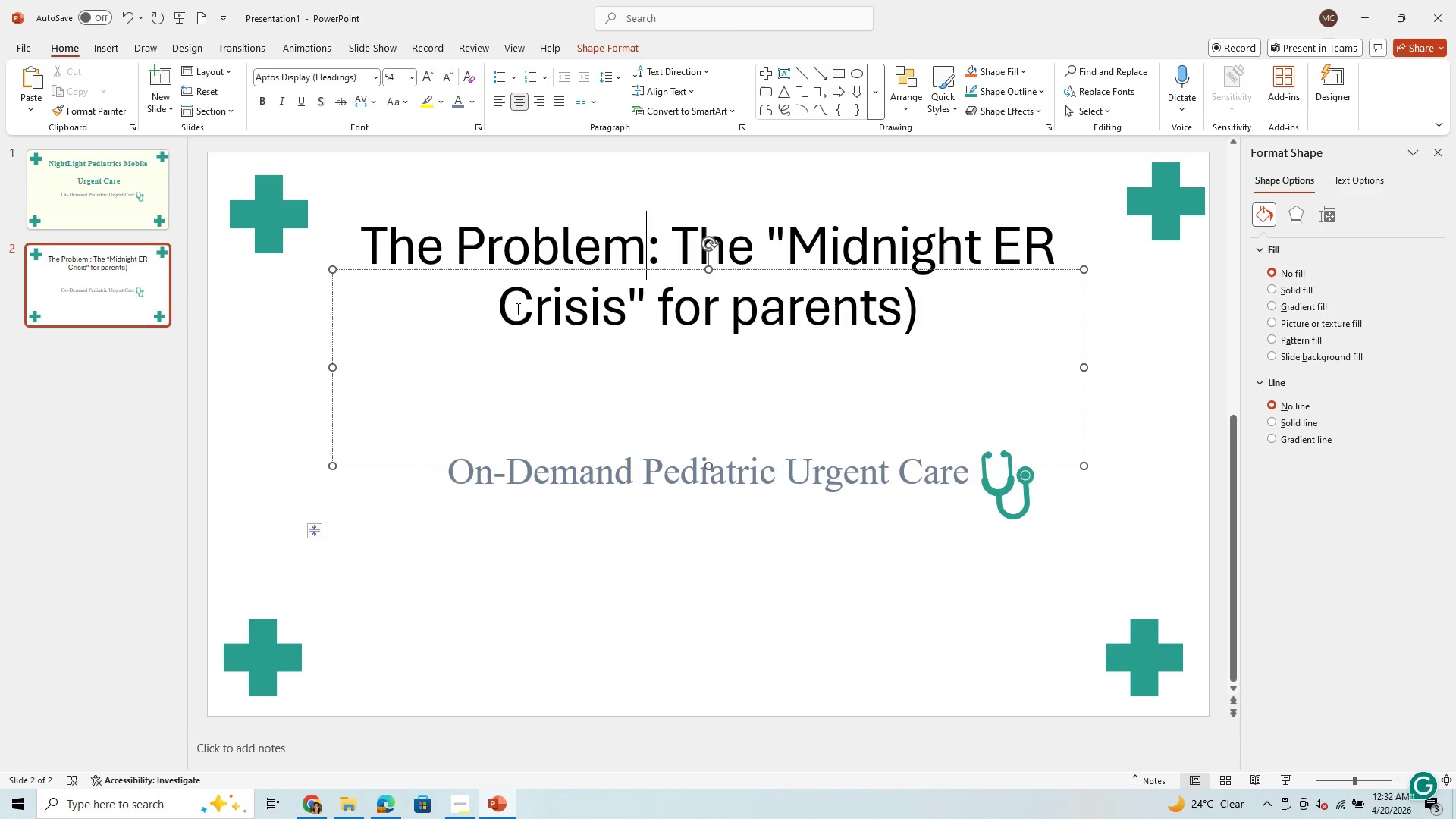 
key(Shift+ArrowRight)
 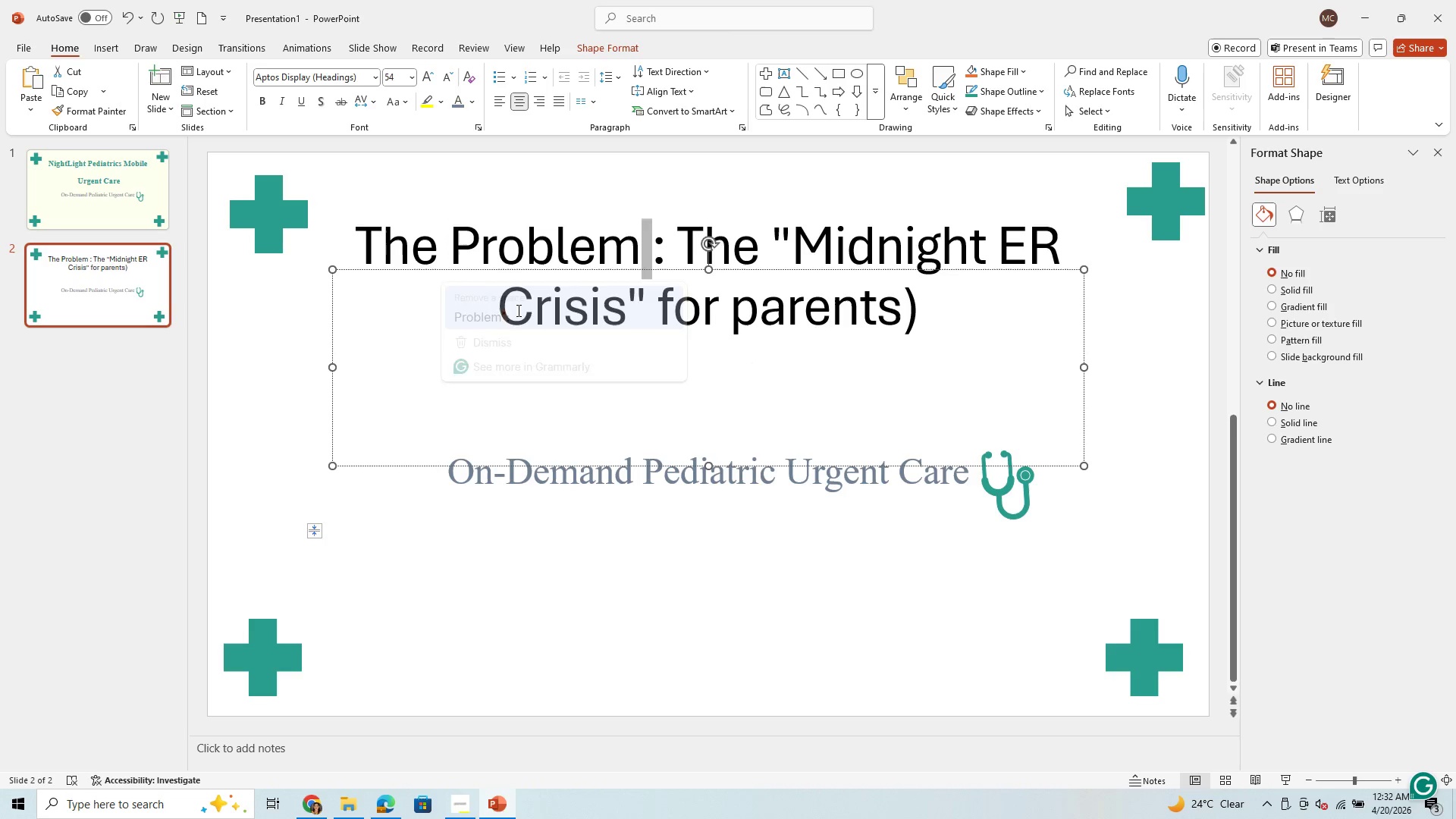 
key(Backspace)
 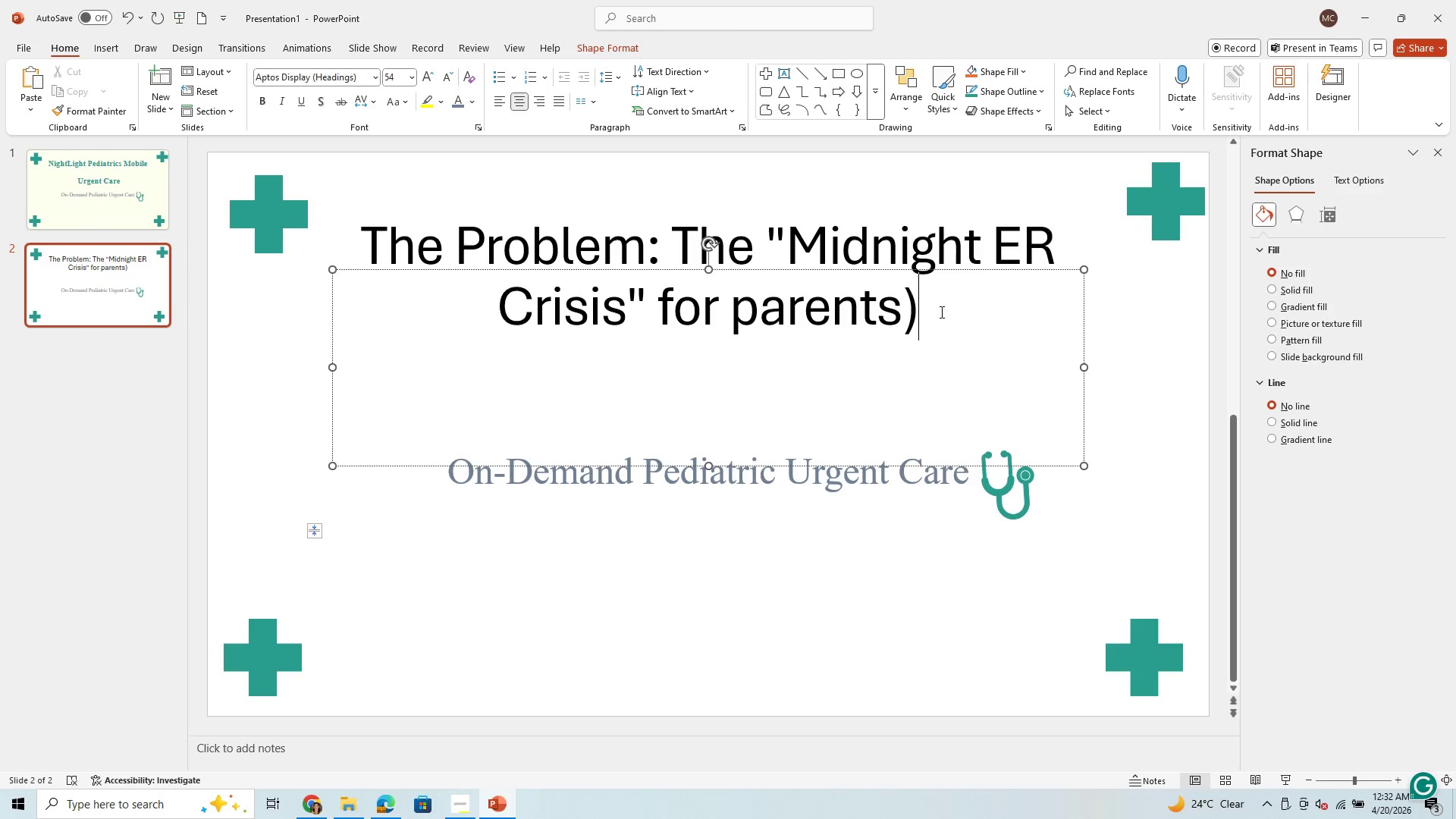 
key(Backspace)
 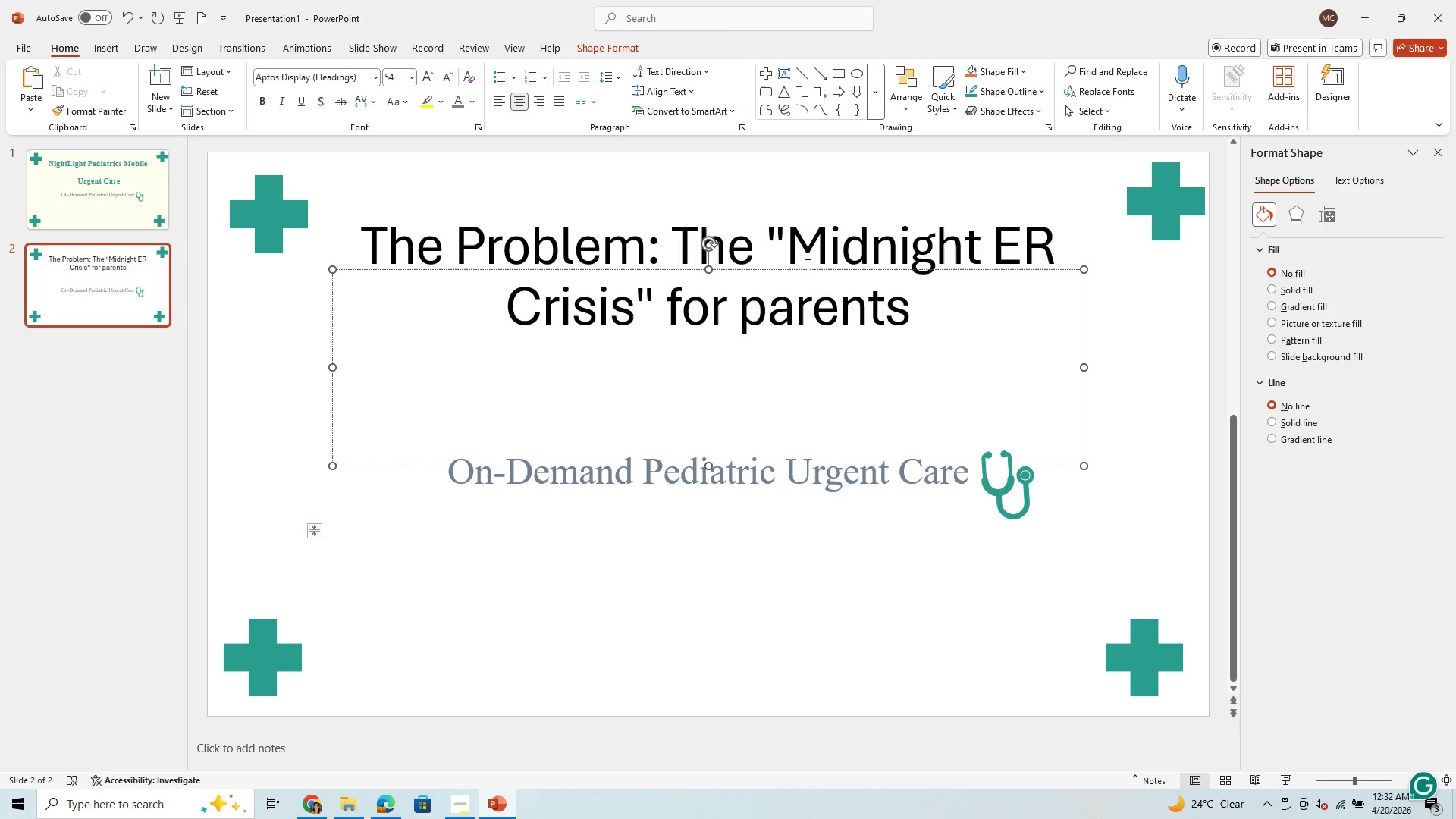 
left_click([785, 233])
 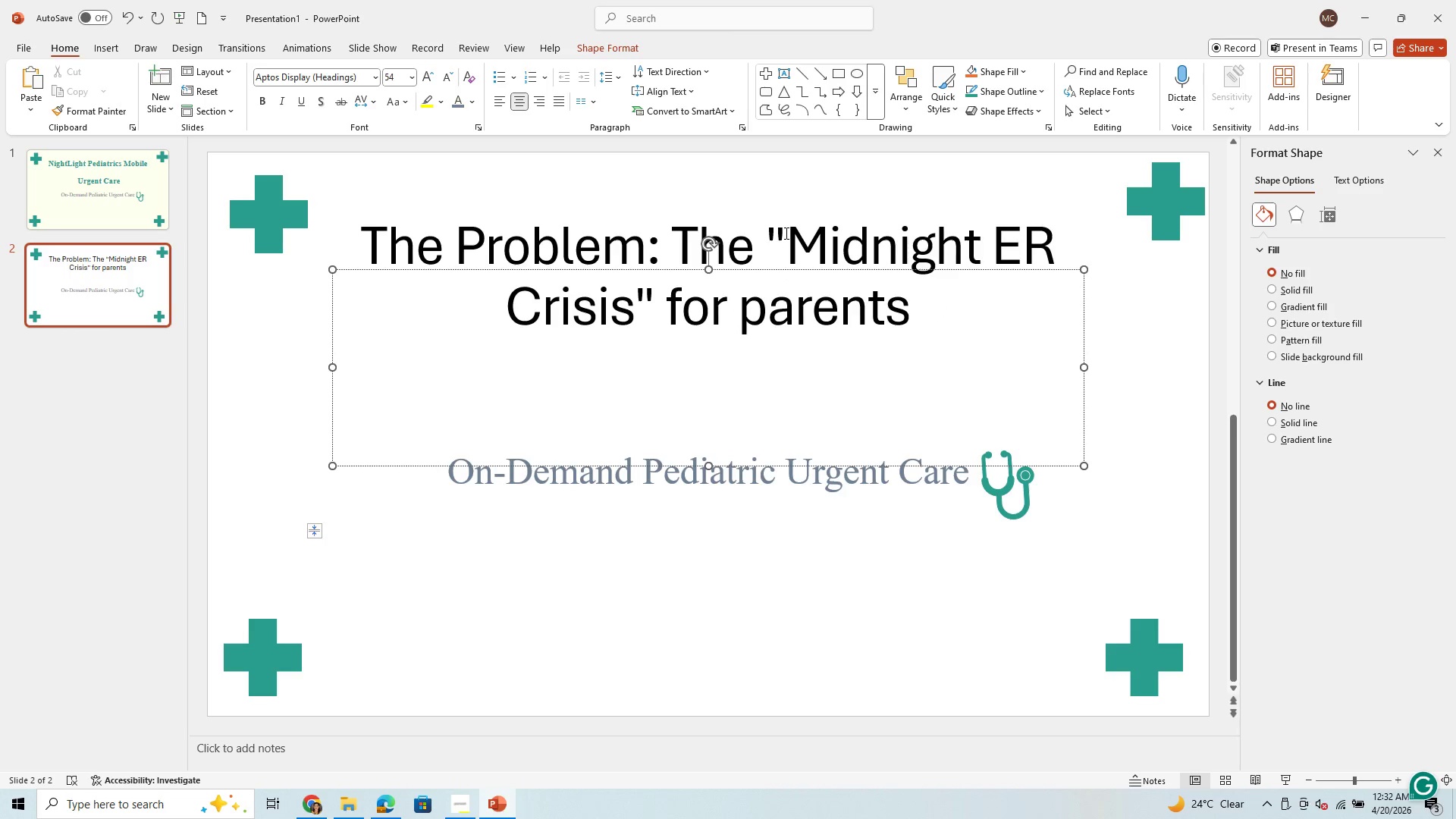 
key(Backspace)
 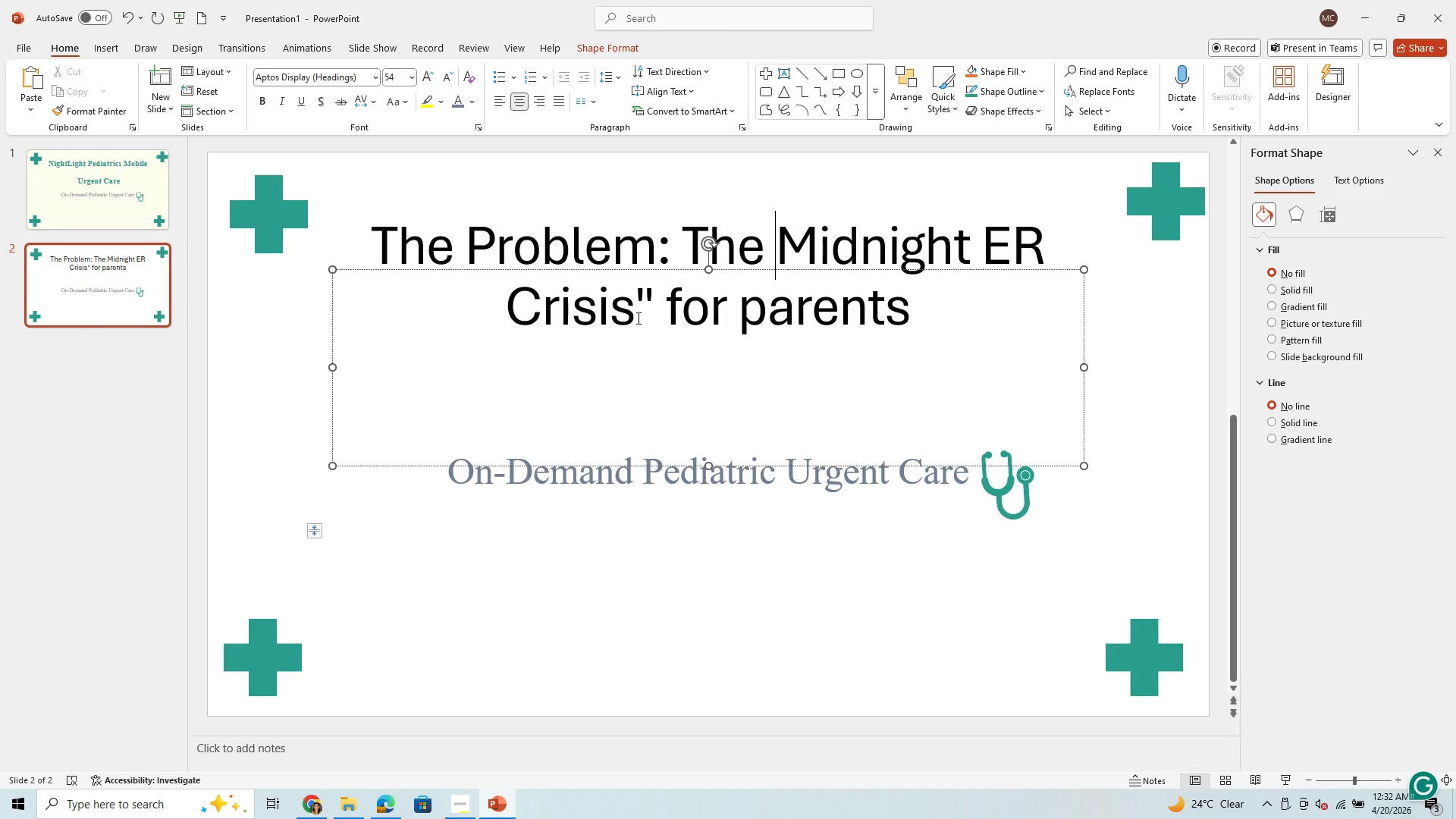 
left_click([660, 308])
 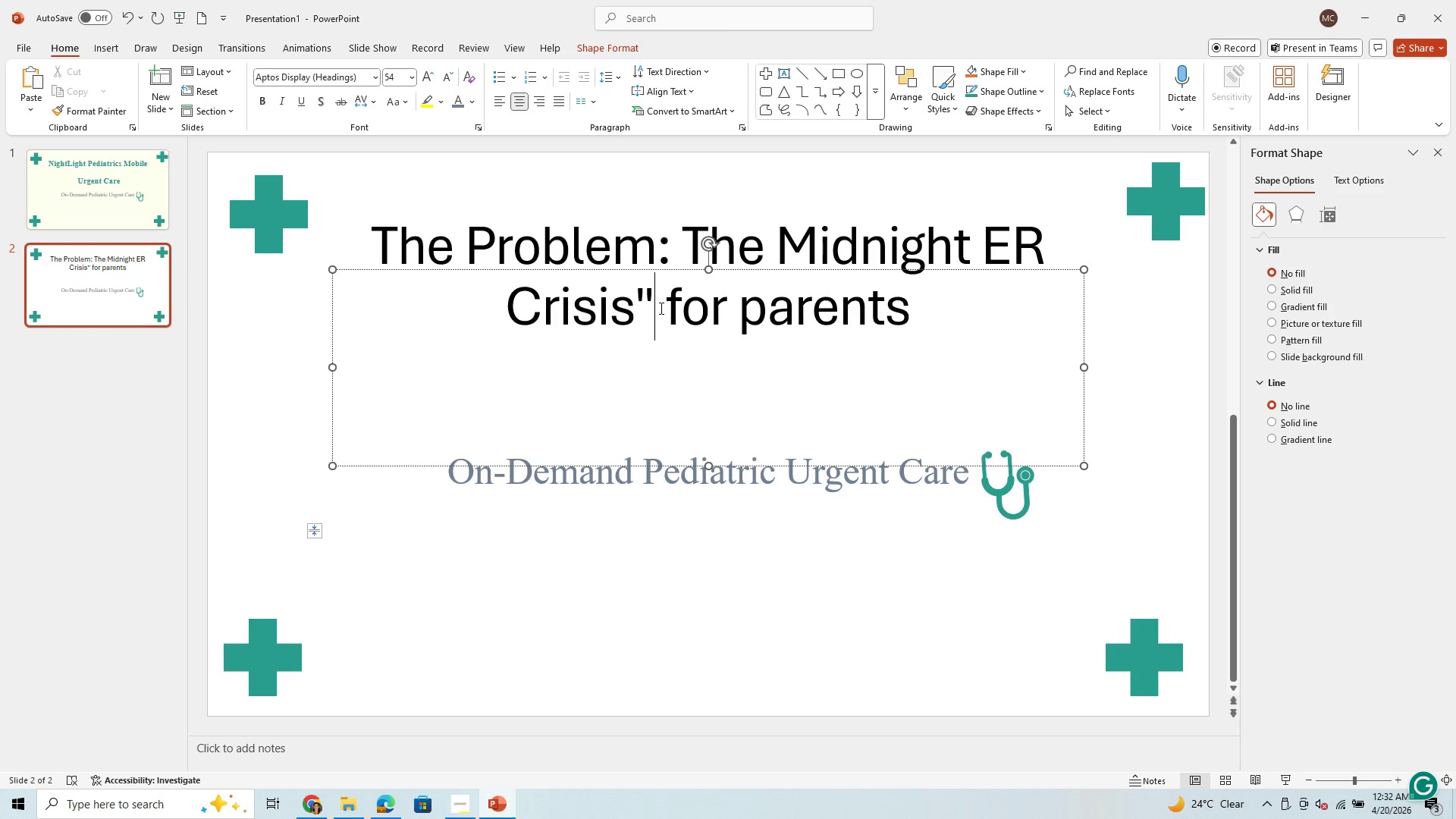 
key(Backspace)
 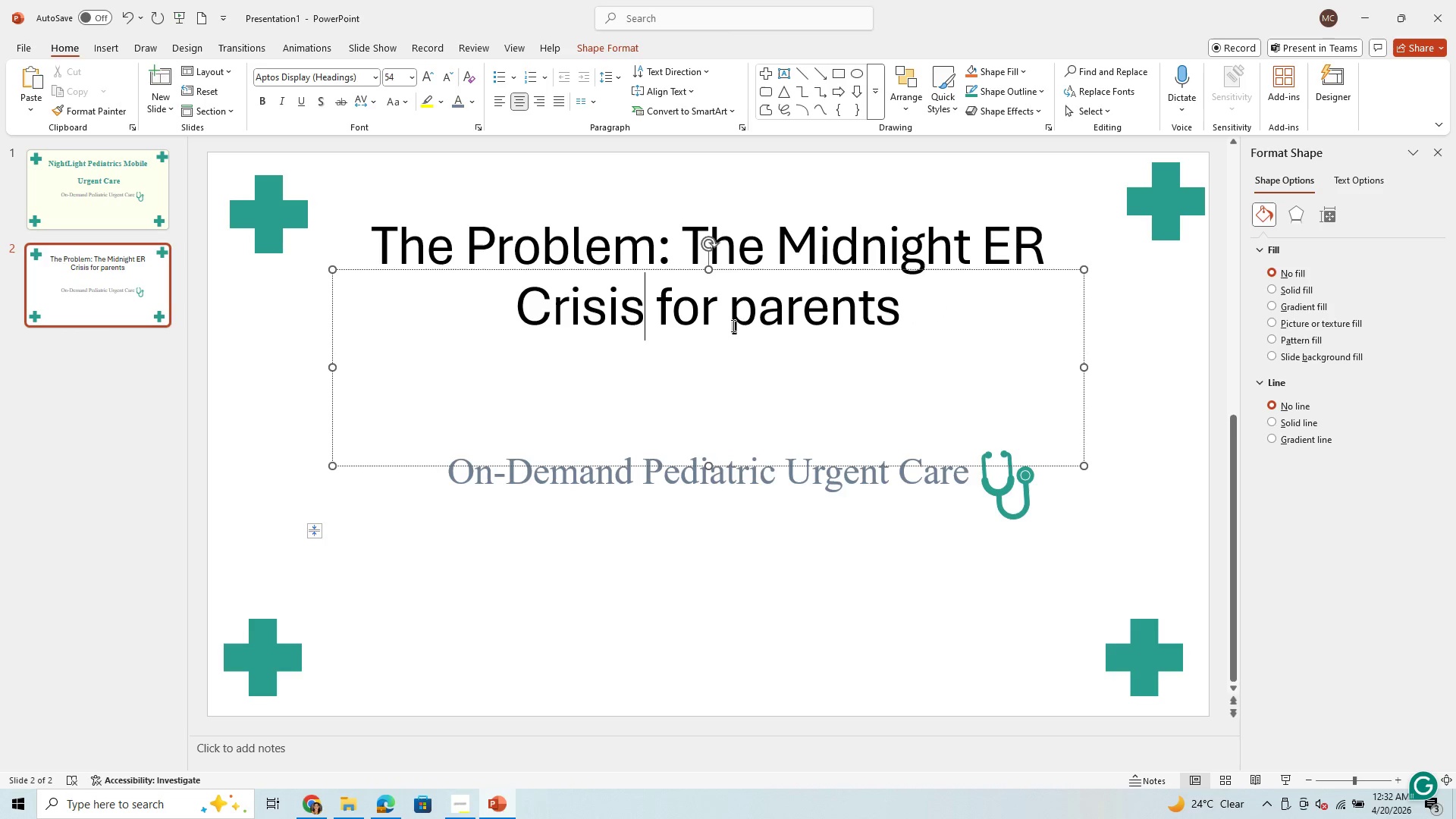 
left_click([756, 322])
 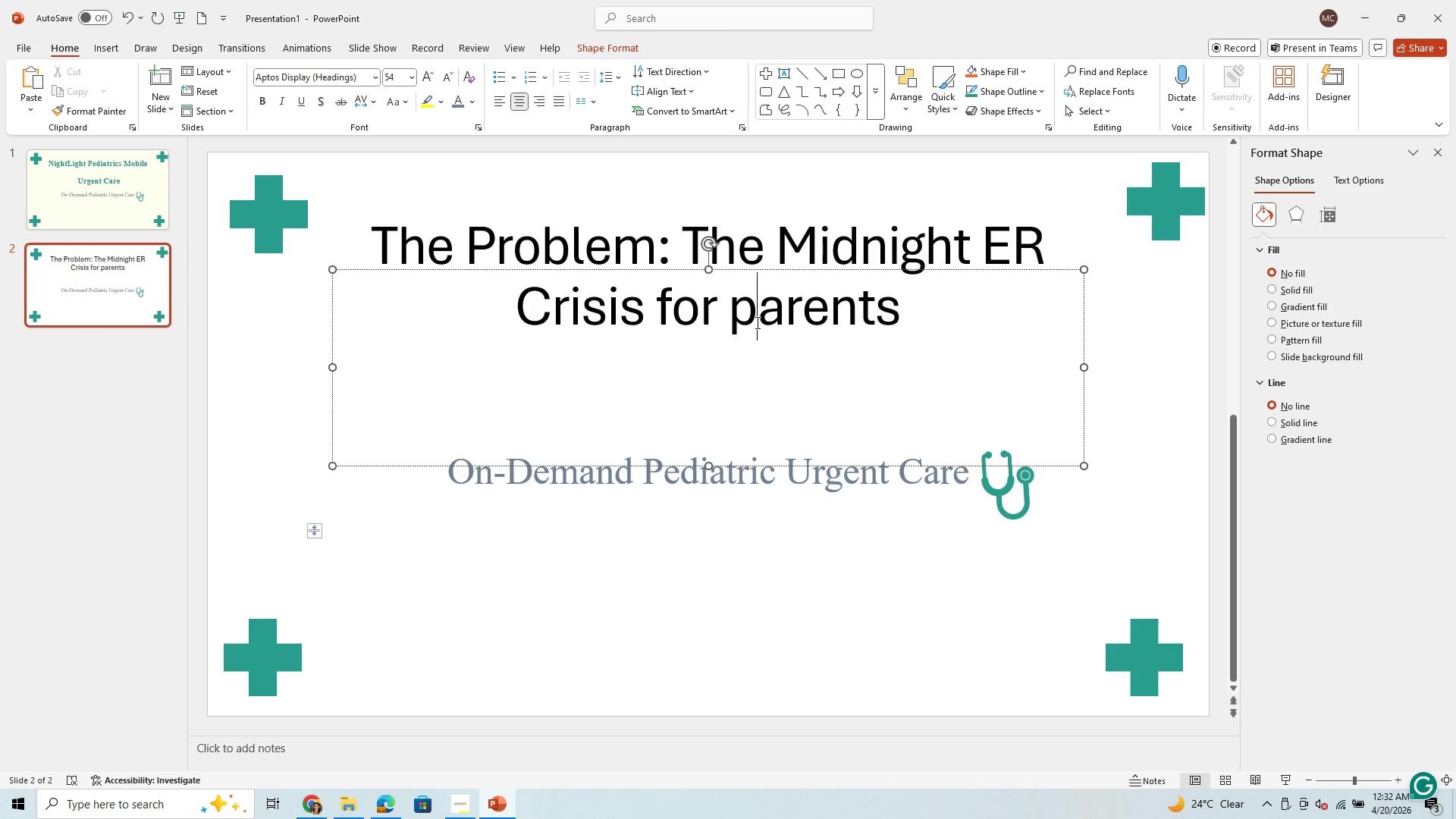 
key(Backspace)
 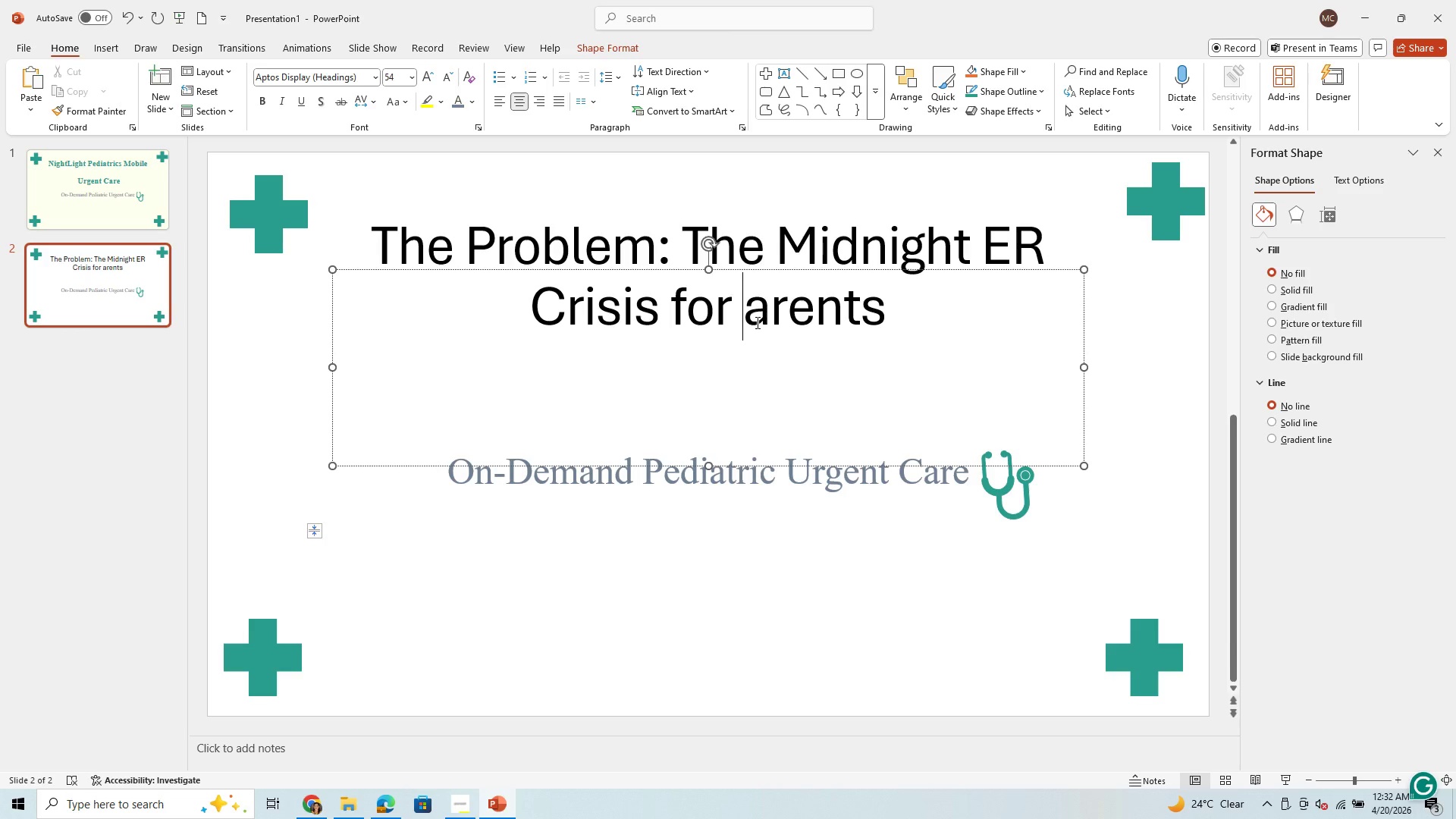 
key(CapsLock)
 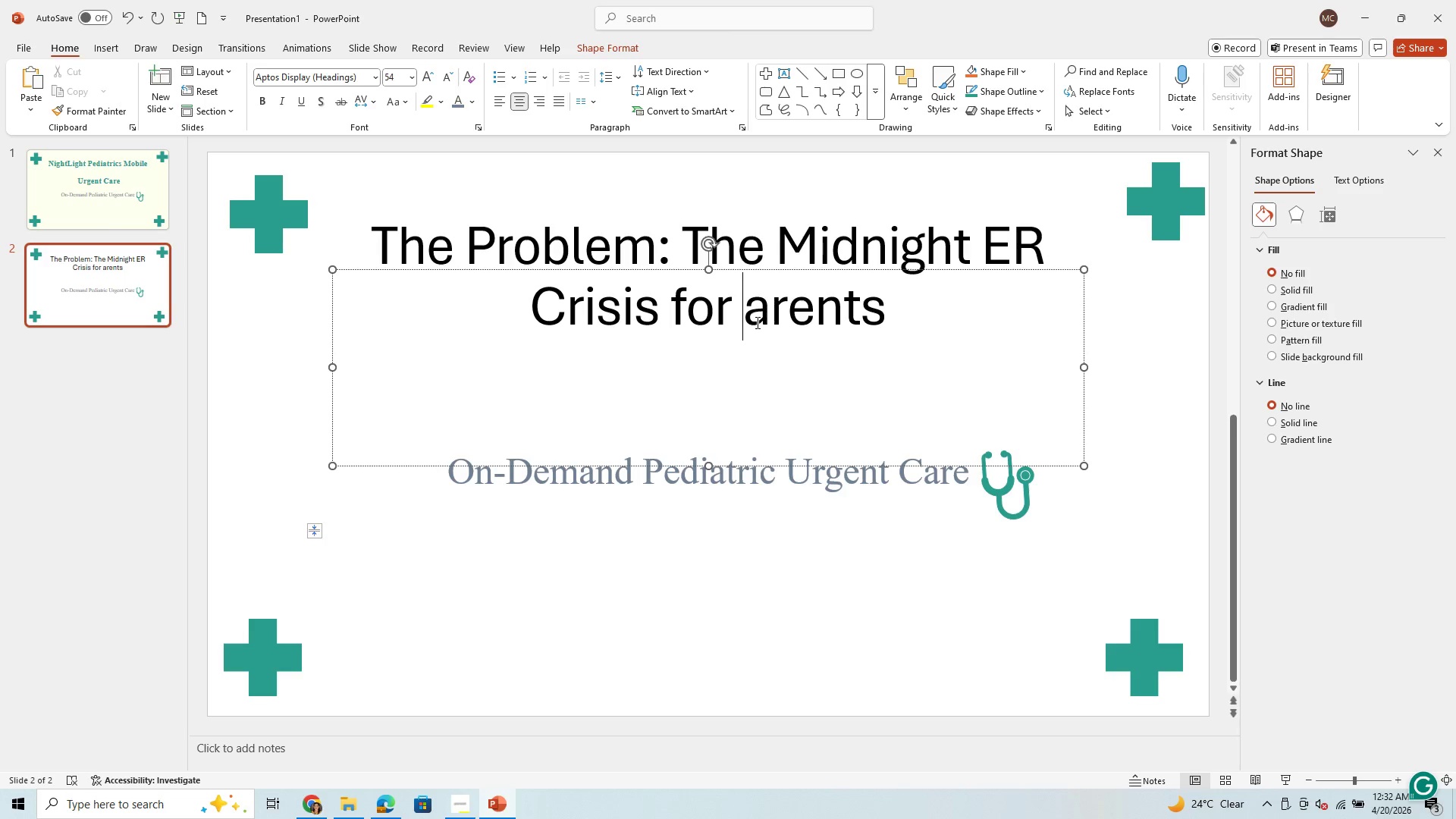 
key(P)
 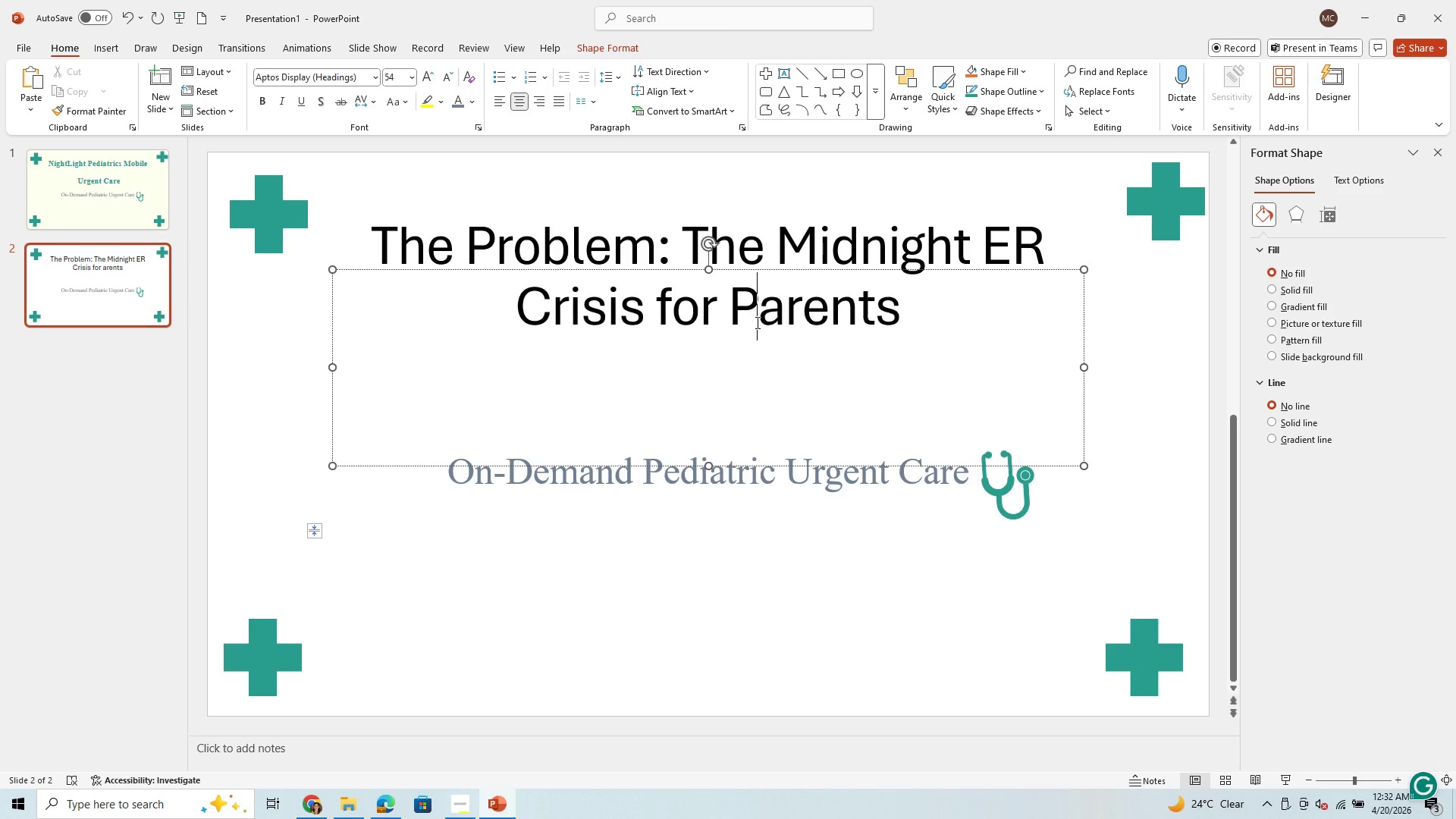 
key(CapsLock)
 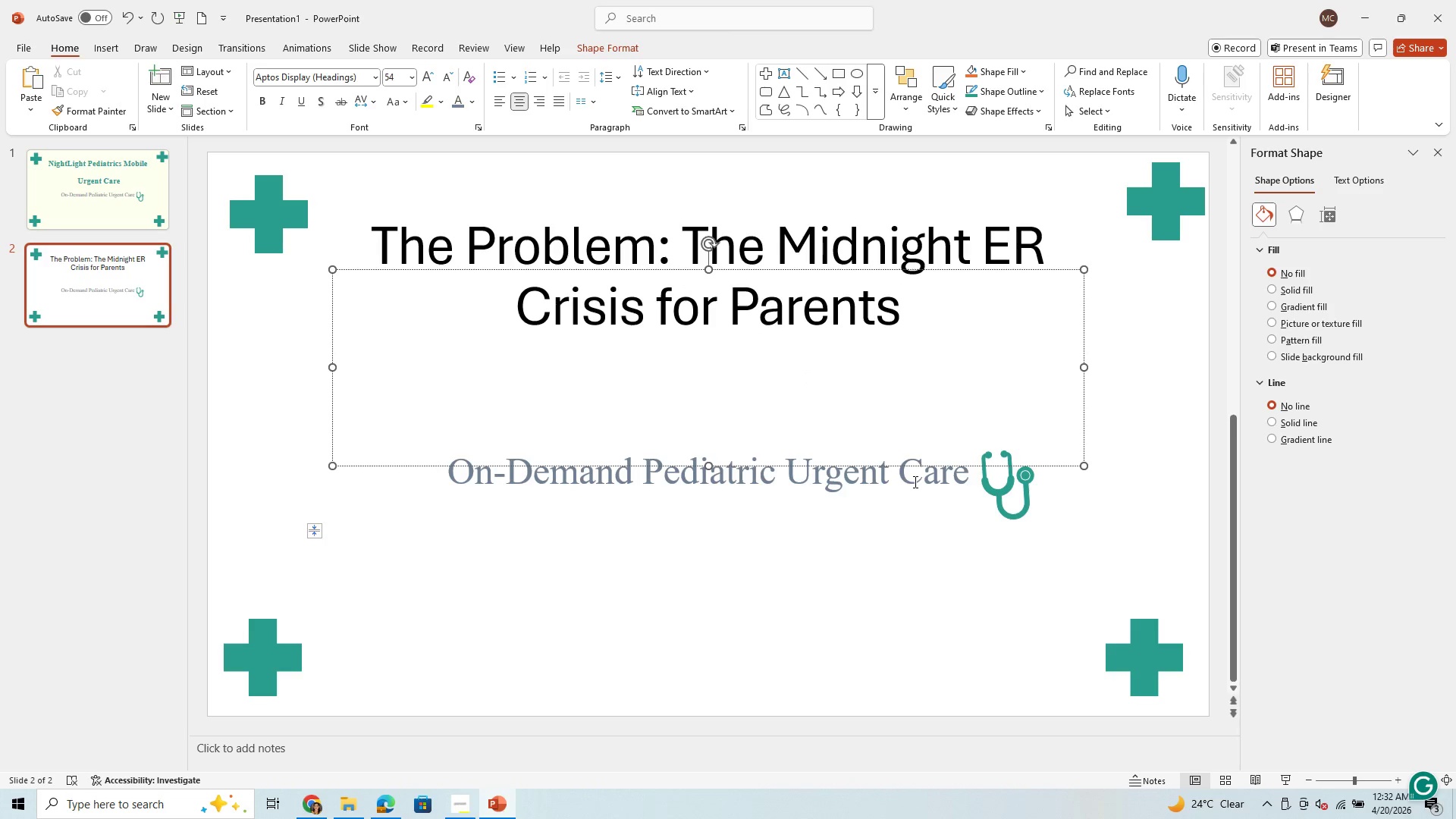 
left_click_drag(start_coordinate=[966, 479], to_coordinate=[500, 485])
 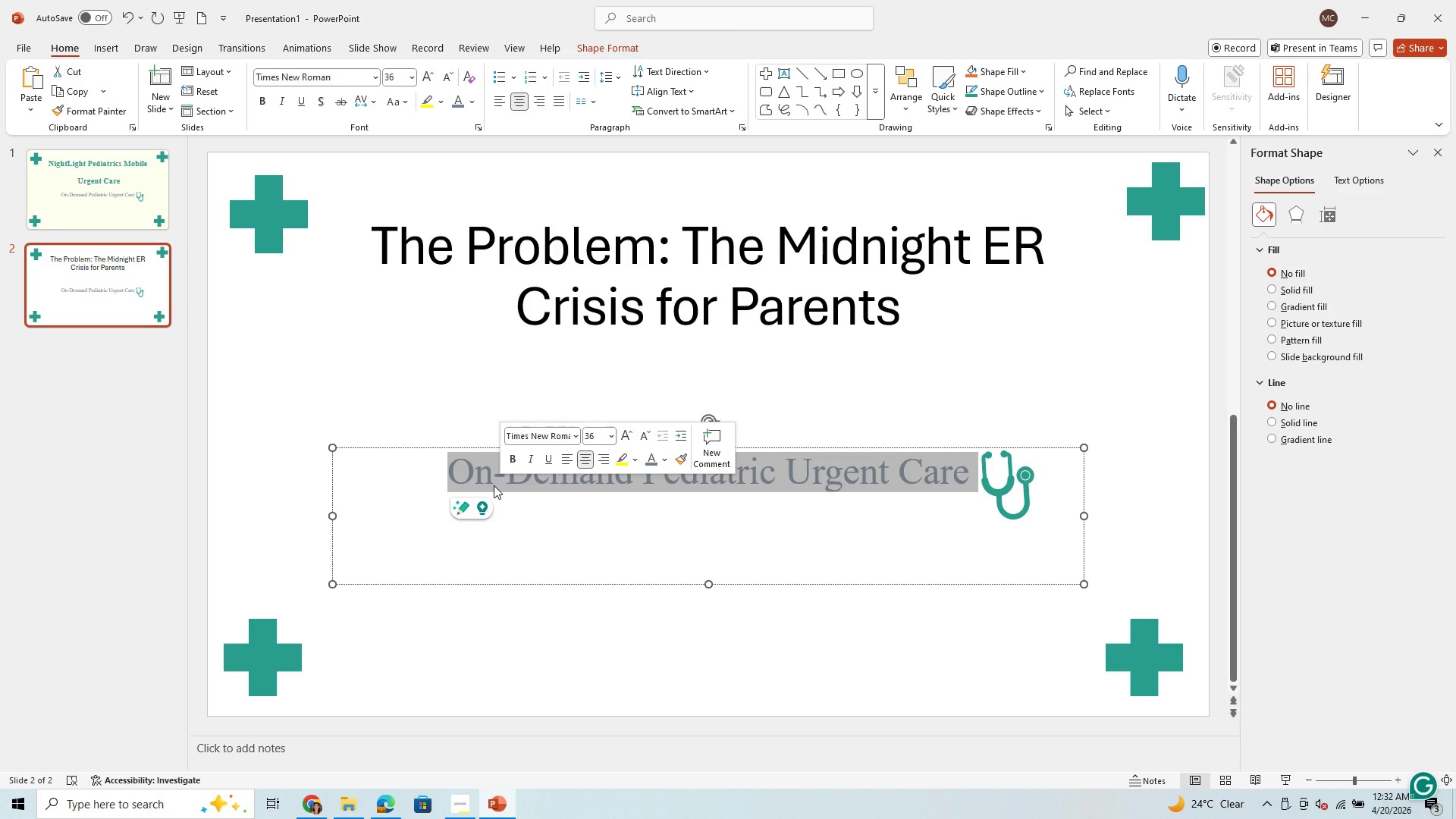 
wait(9.34)
 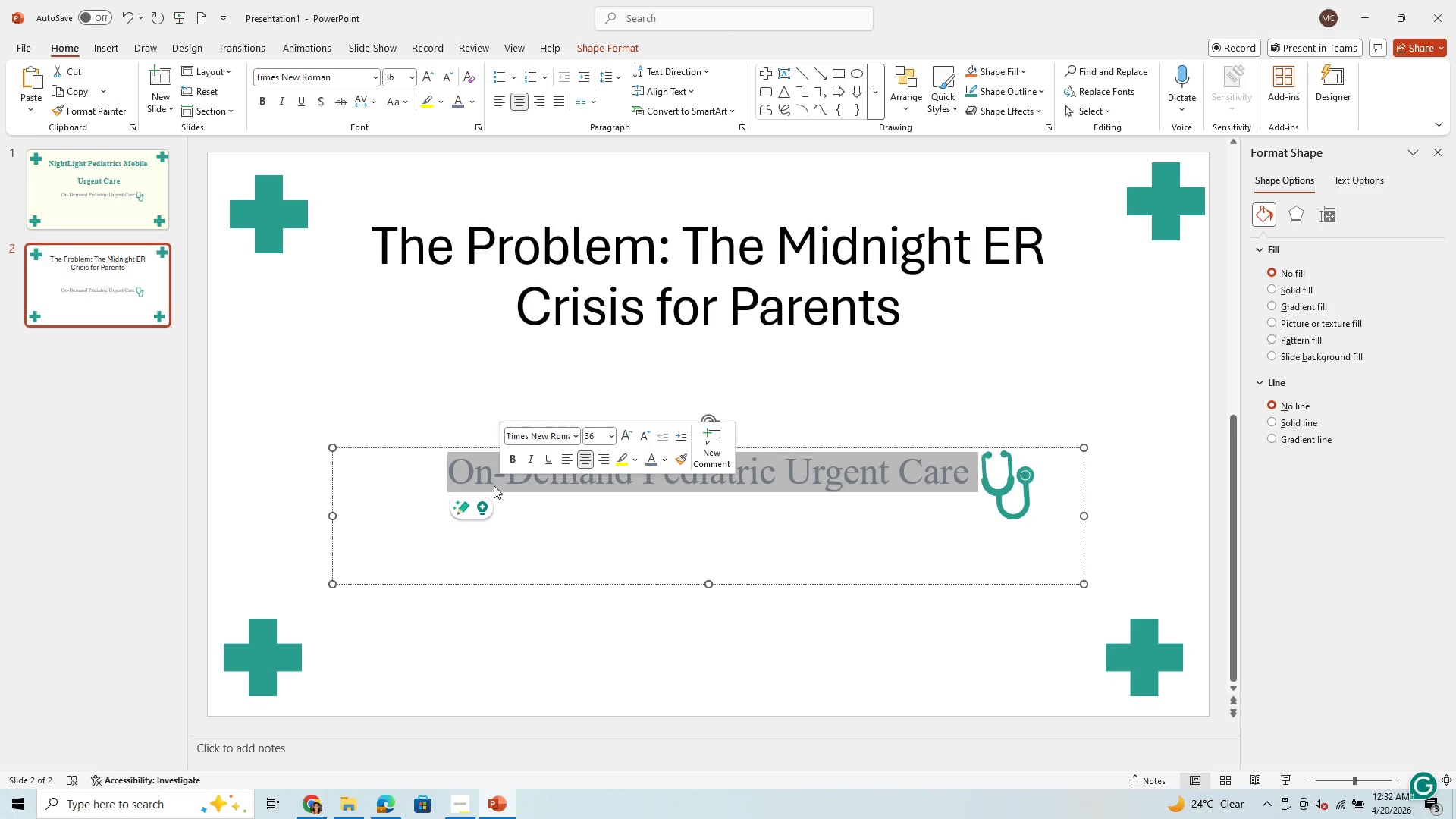 
type(Lonf)
key(Backspace)
type(g Waits)
key(Backspace)
key(Backspace)
key(Backspace)
key(Backspace)
key(Backspace)
type(waits, exposed to illness. and inconvenient)
 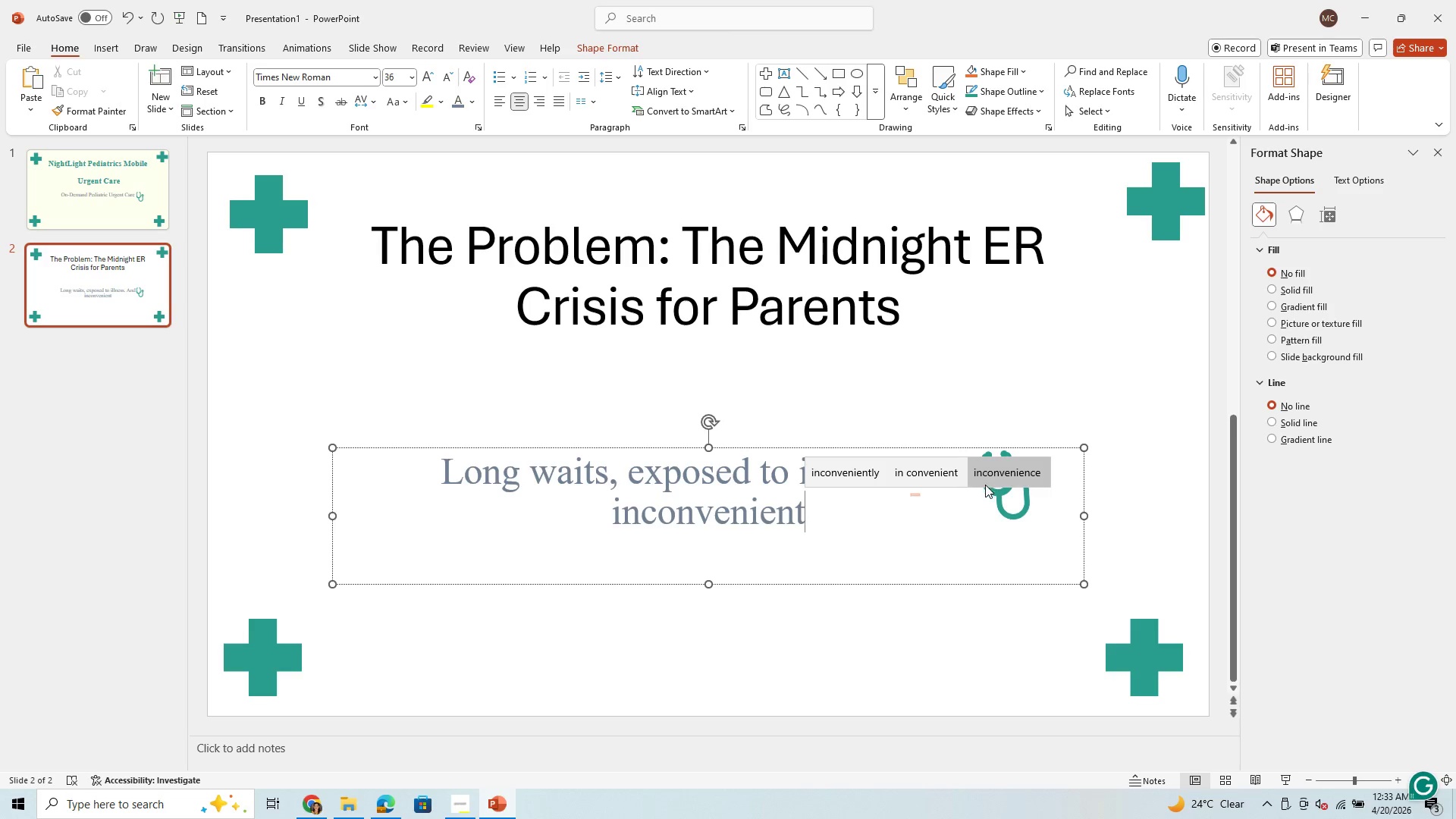 
wait(5.45)
 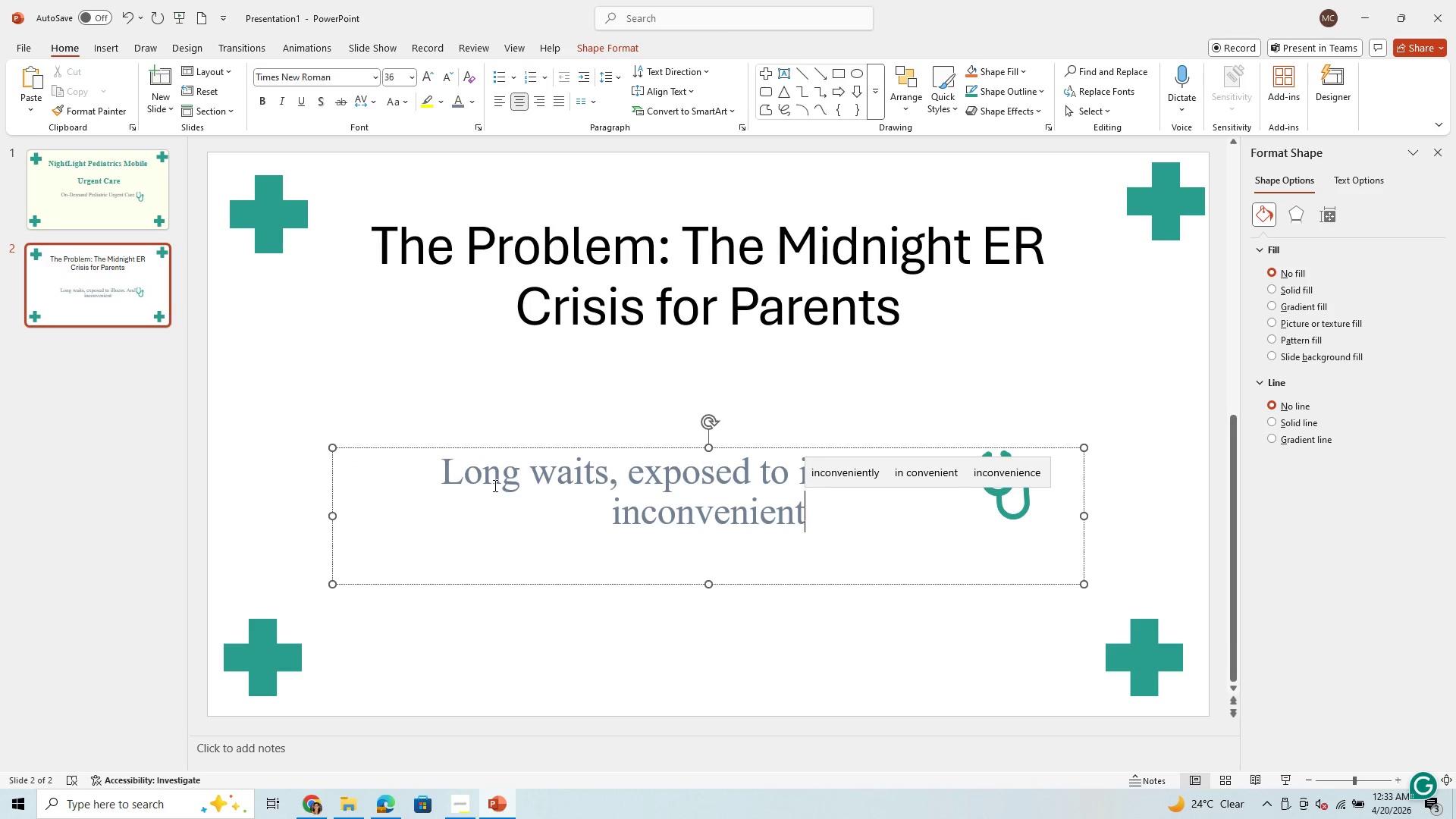 
left_click([830, 518])
 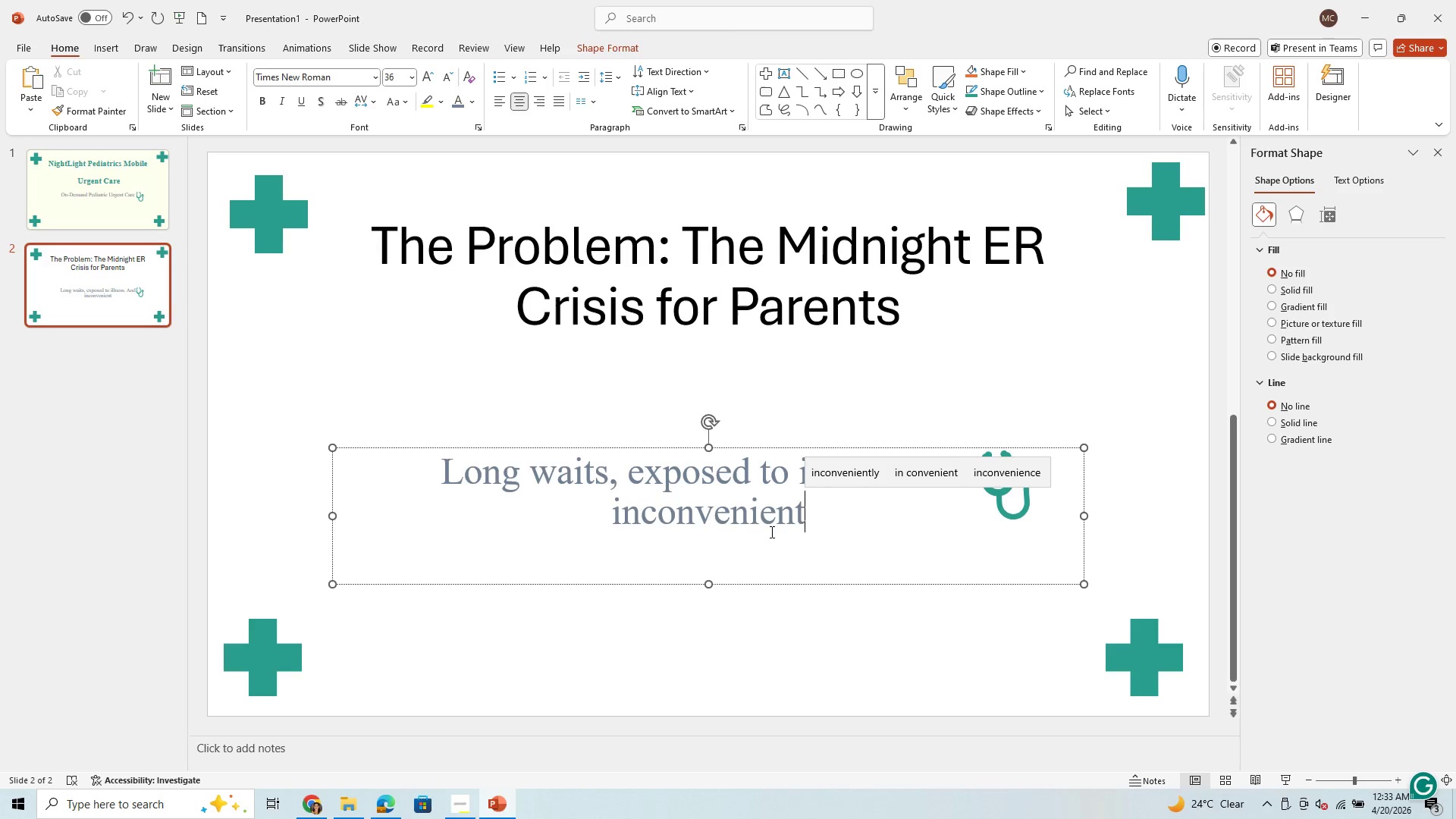 
left_click([758, 532])
 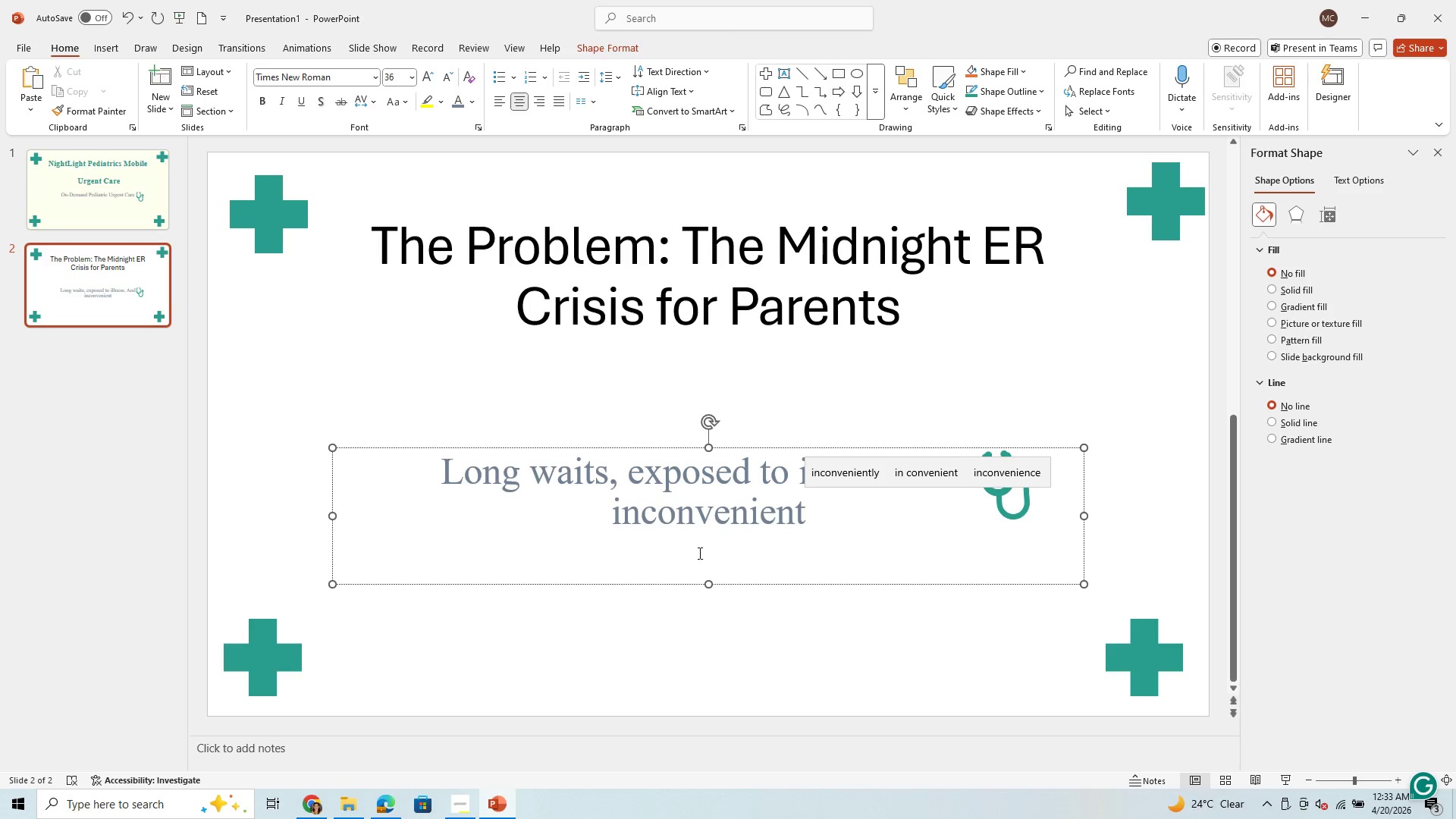 
left_click([673, 570])
 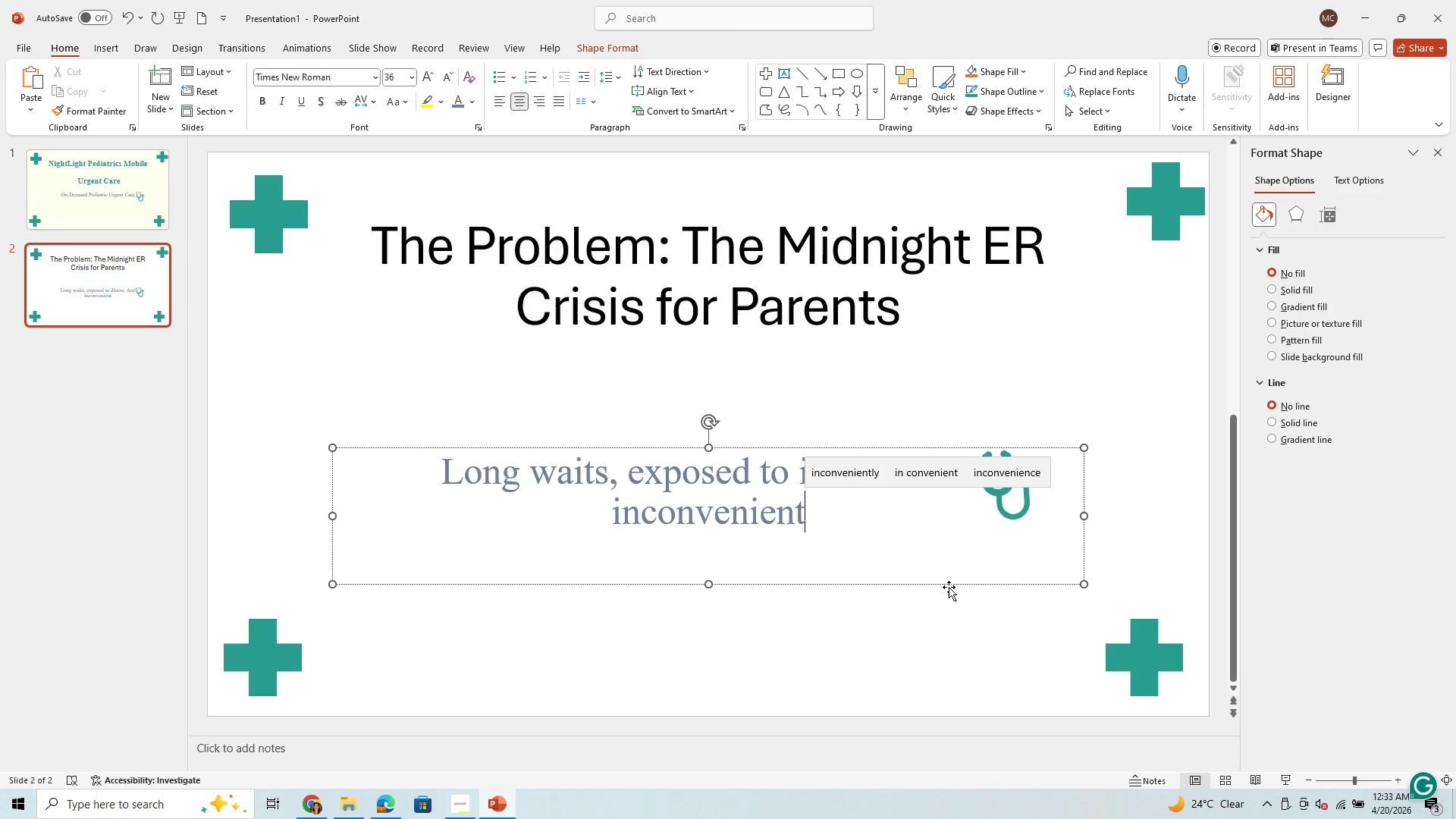 
left_click_drag(start_coordinate=[949, 587], to_coordinate=[878, 602])
 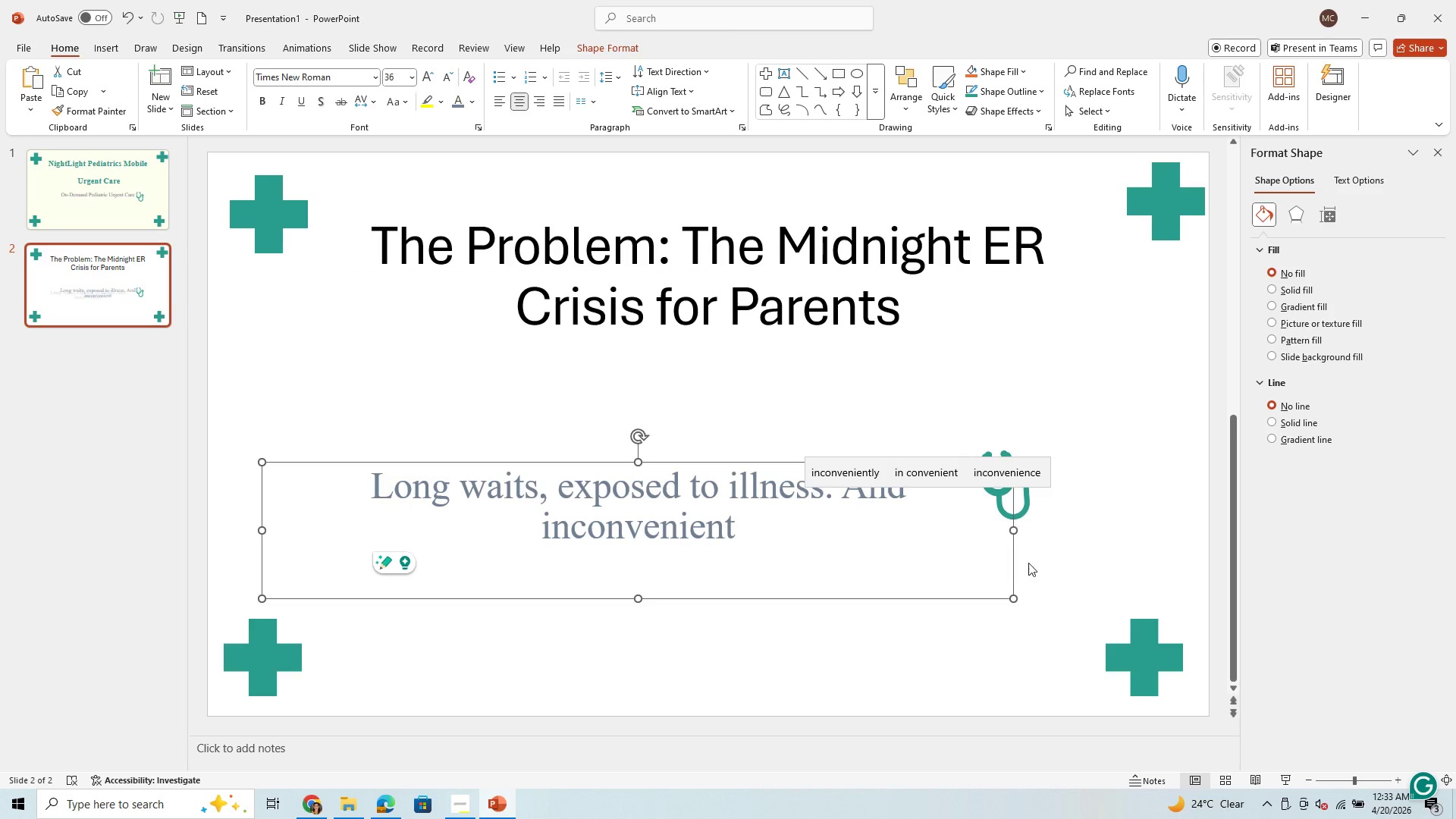 
left_click([1049, 555])
 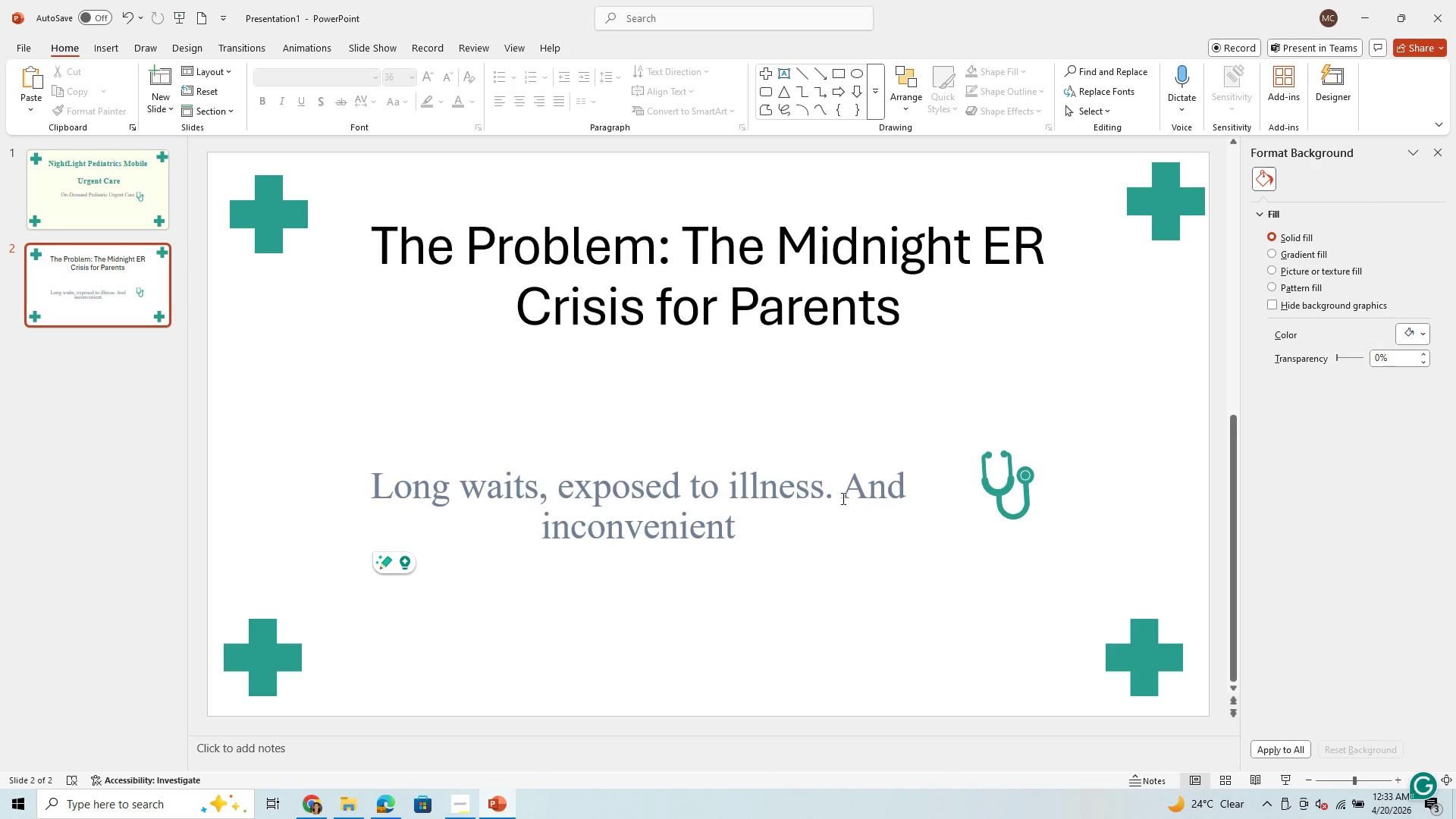 
left_click([842, 497])
 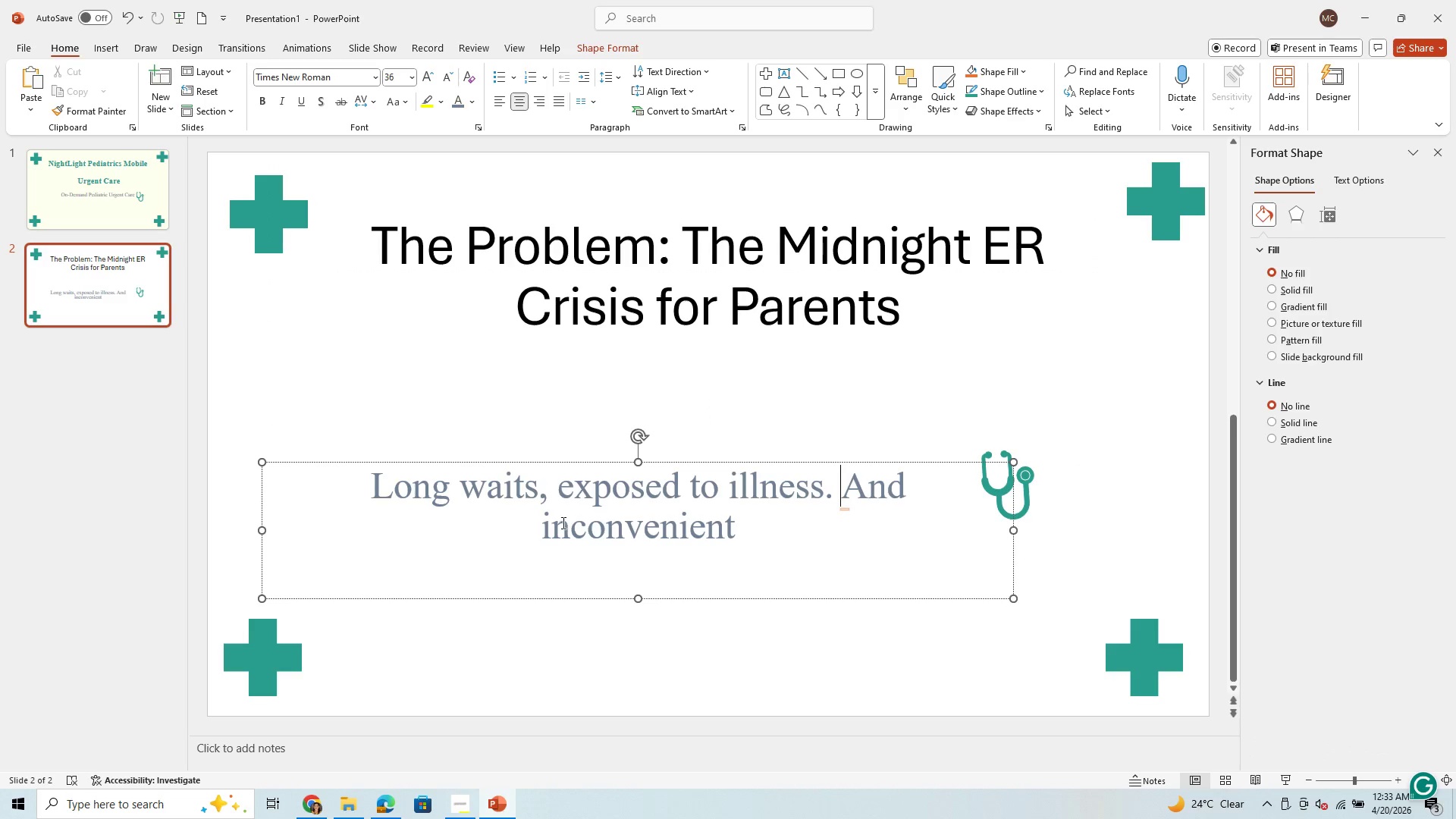 
left_click([565, 491])
 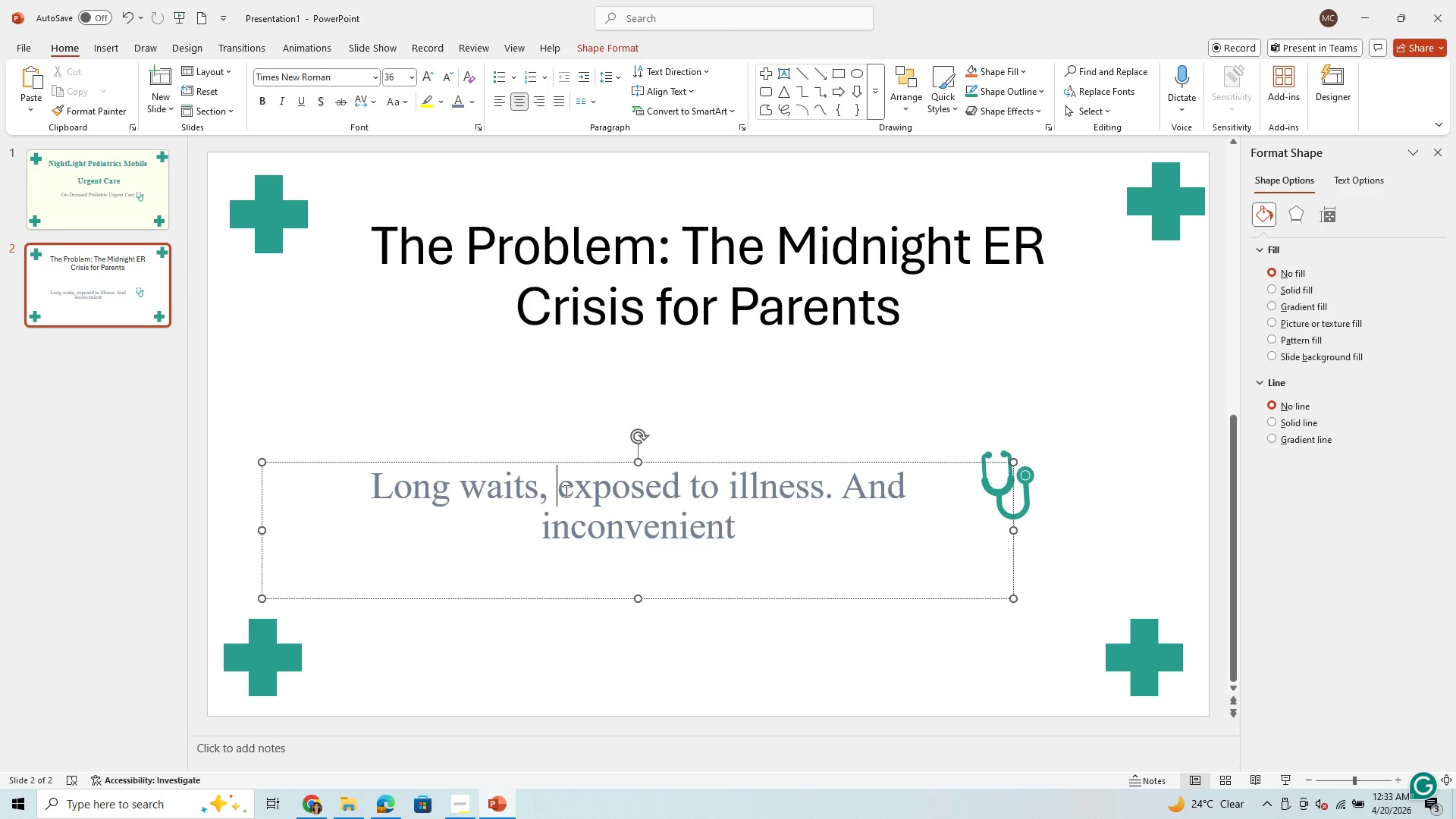 
key(Space)
 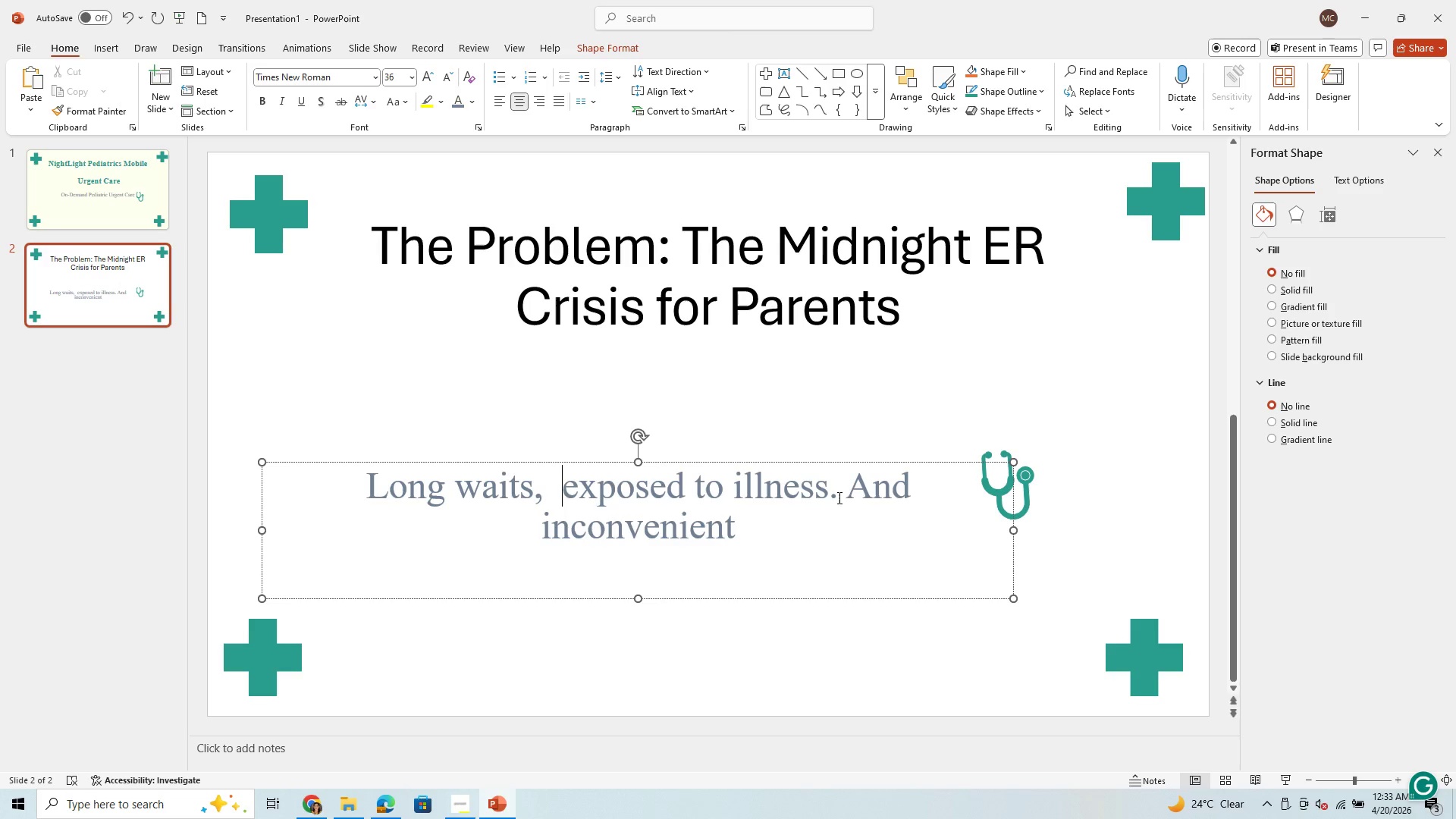 
left_click([855, 496])
 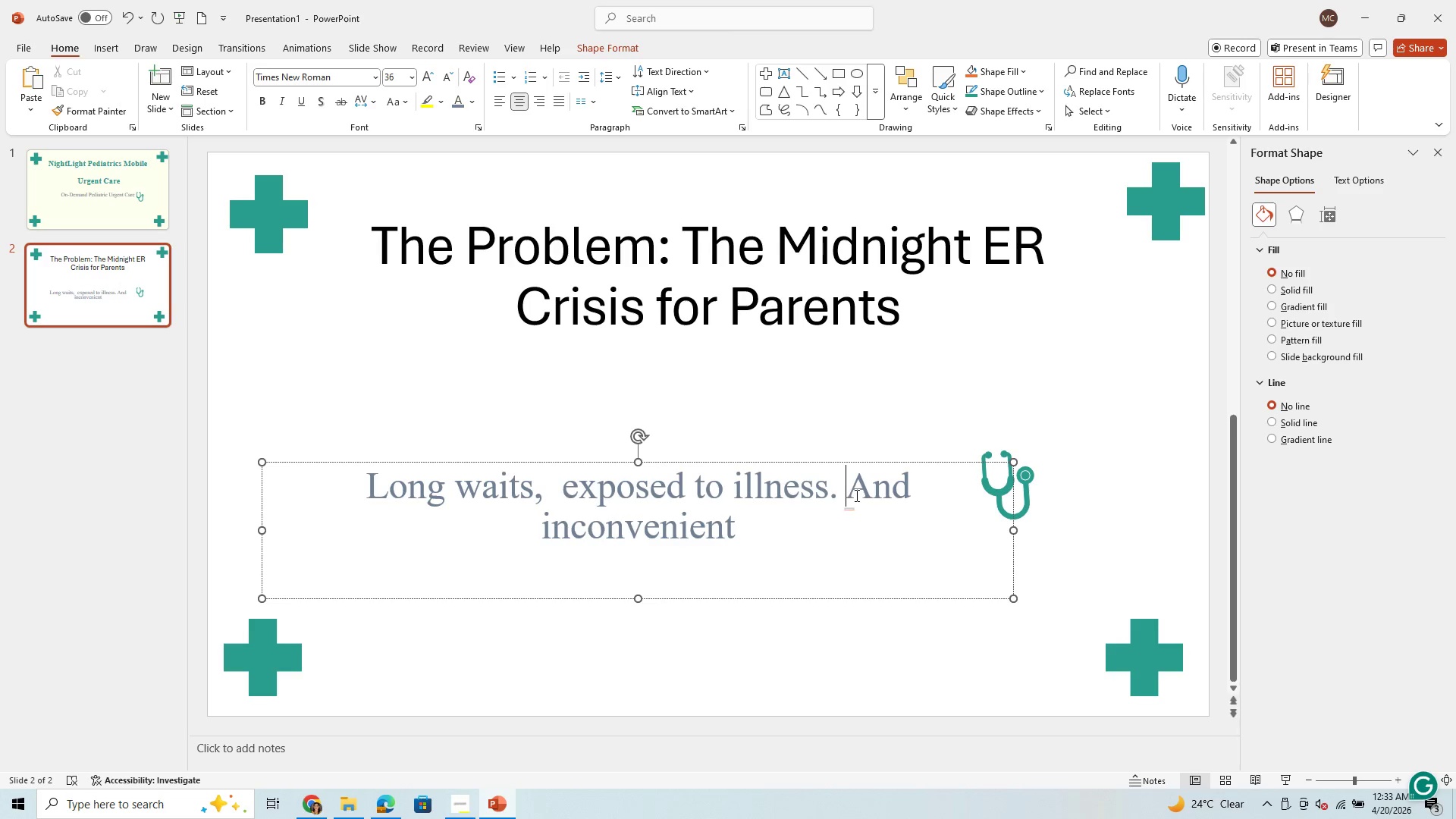 
key(Space)
 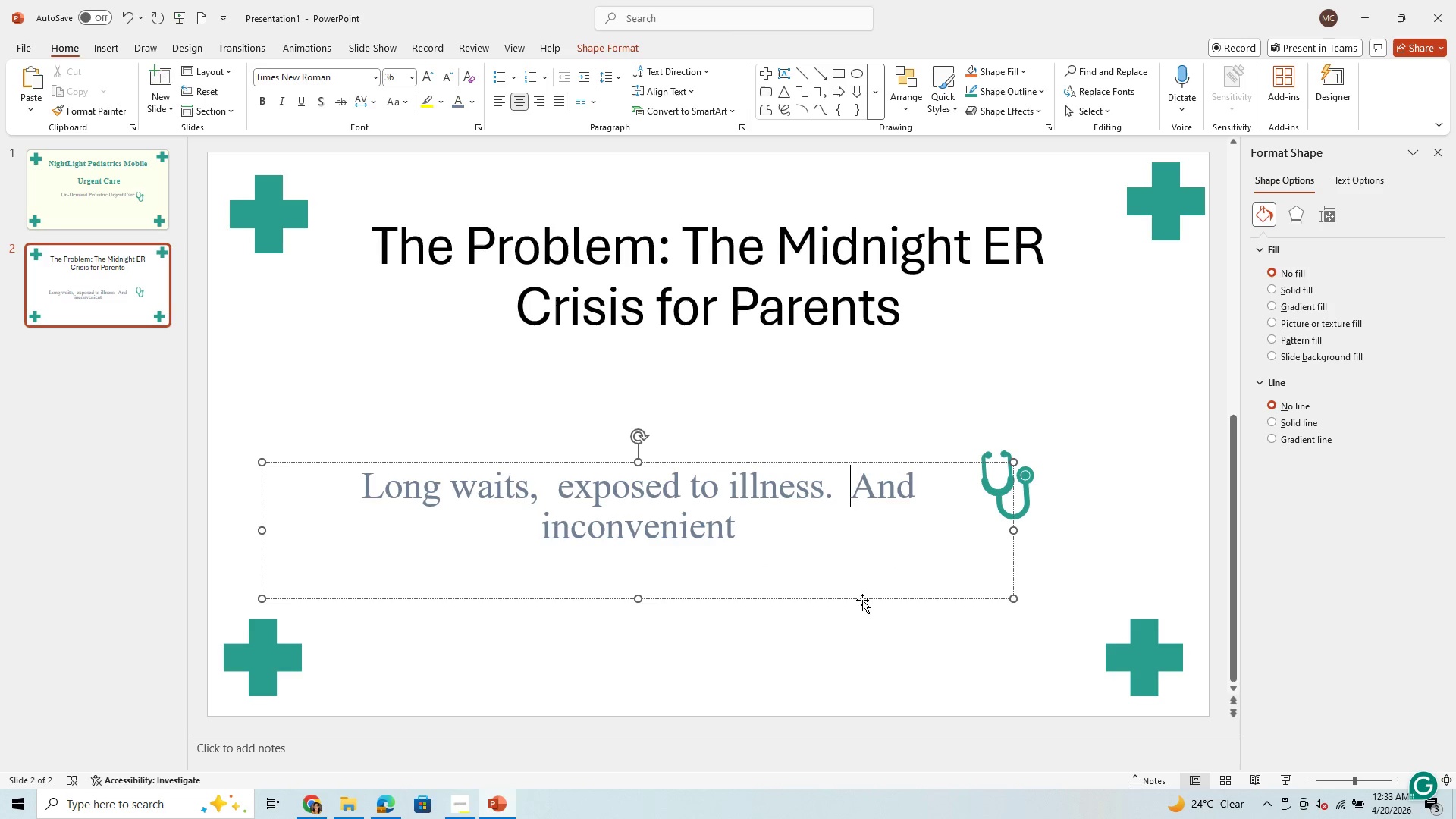 
left_click_drag(start_coordinate=[862, 600], to_coordinate=[896, 560])
 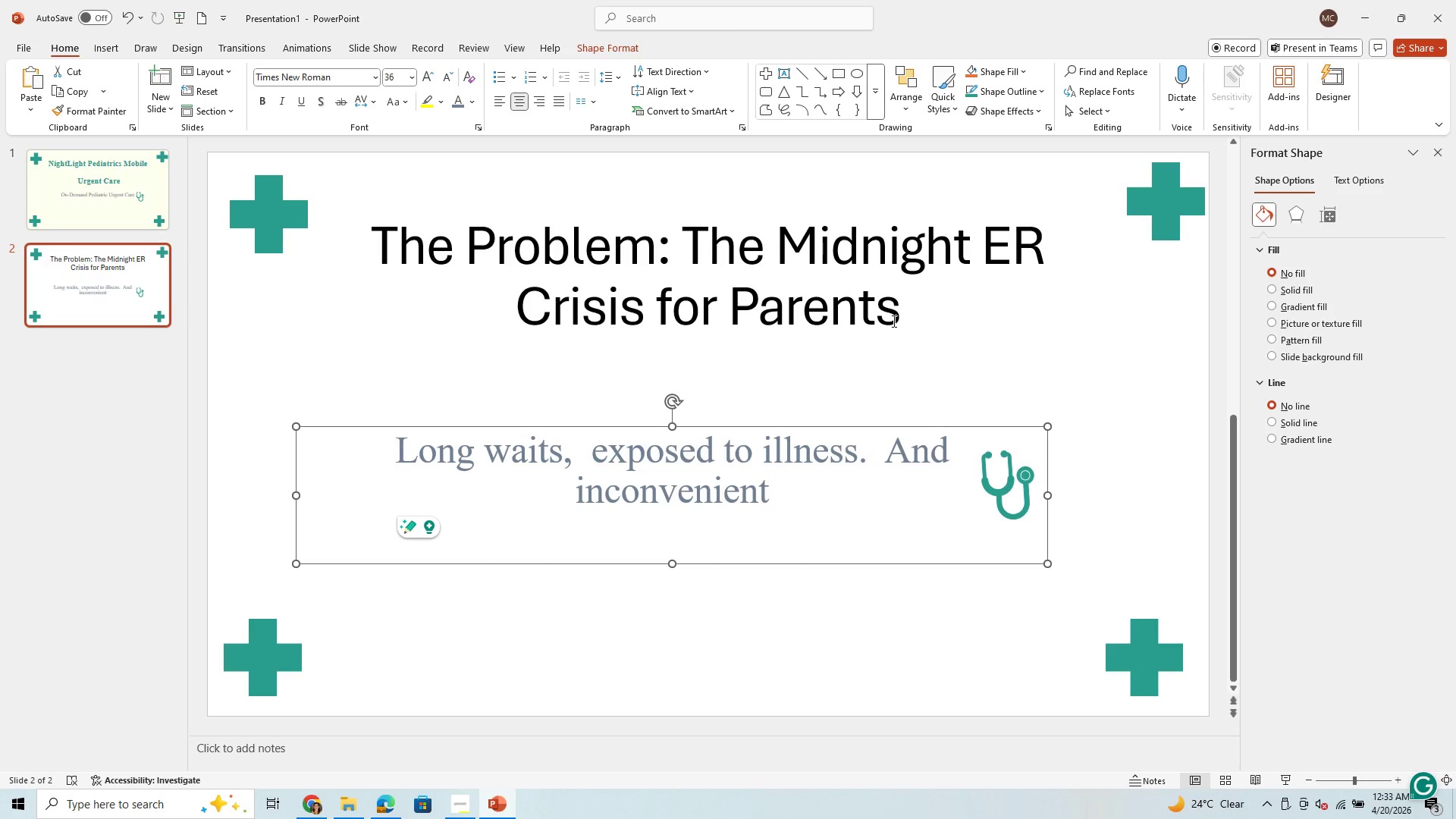 
left_click_drag(start_coordinate=[899, 314], to_coordinate=[383, 204])
 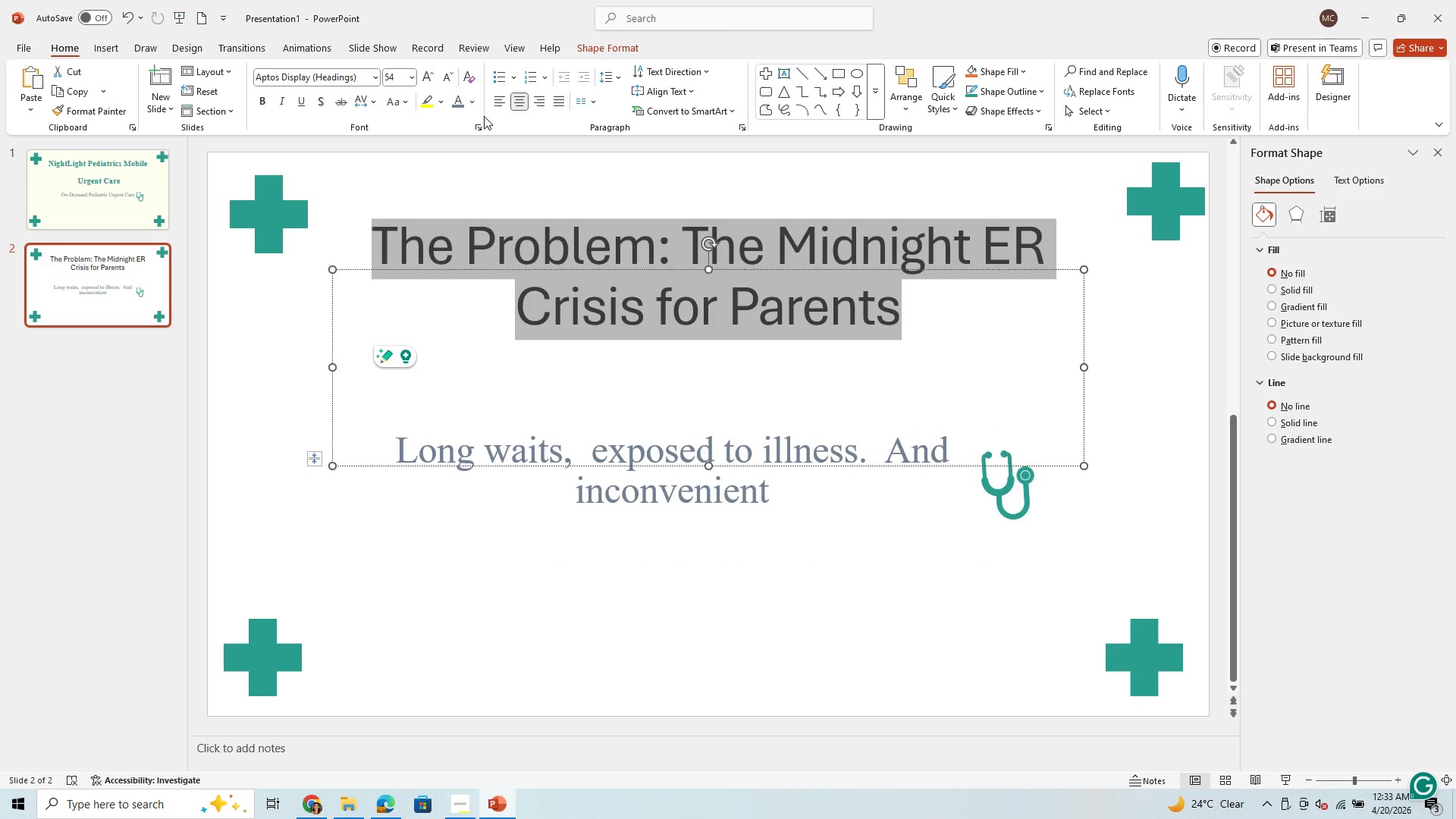 
left_click([471, 106])
 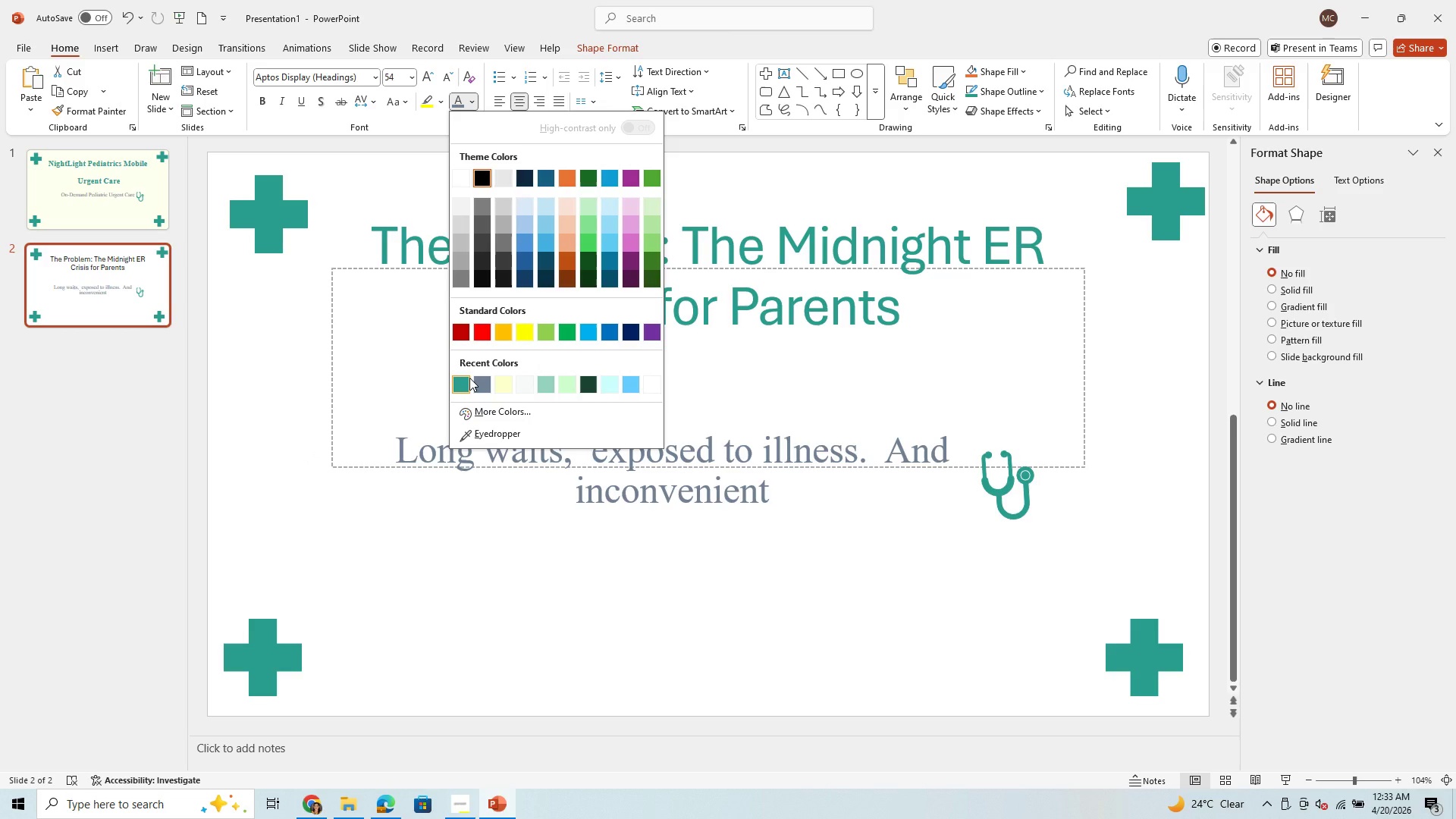 
left_click([469, 378])
 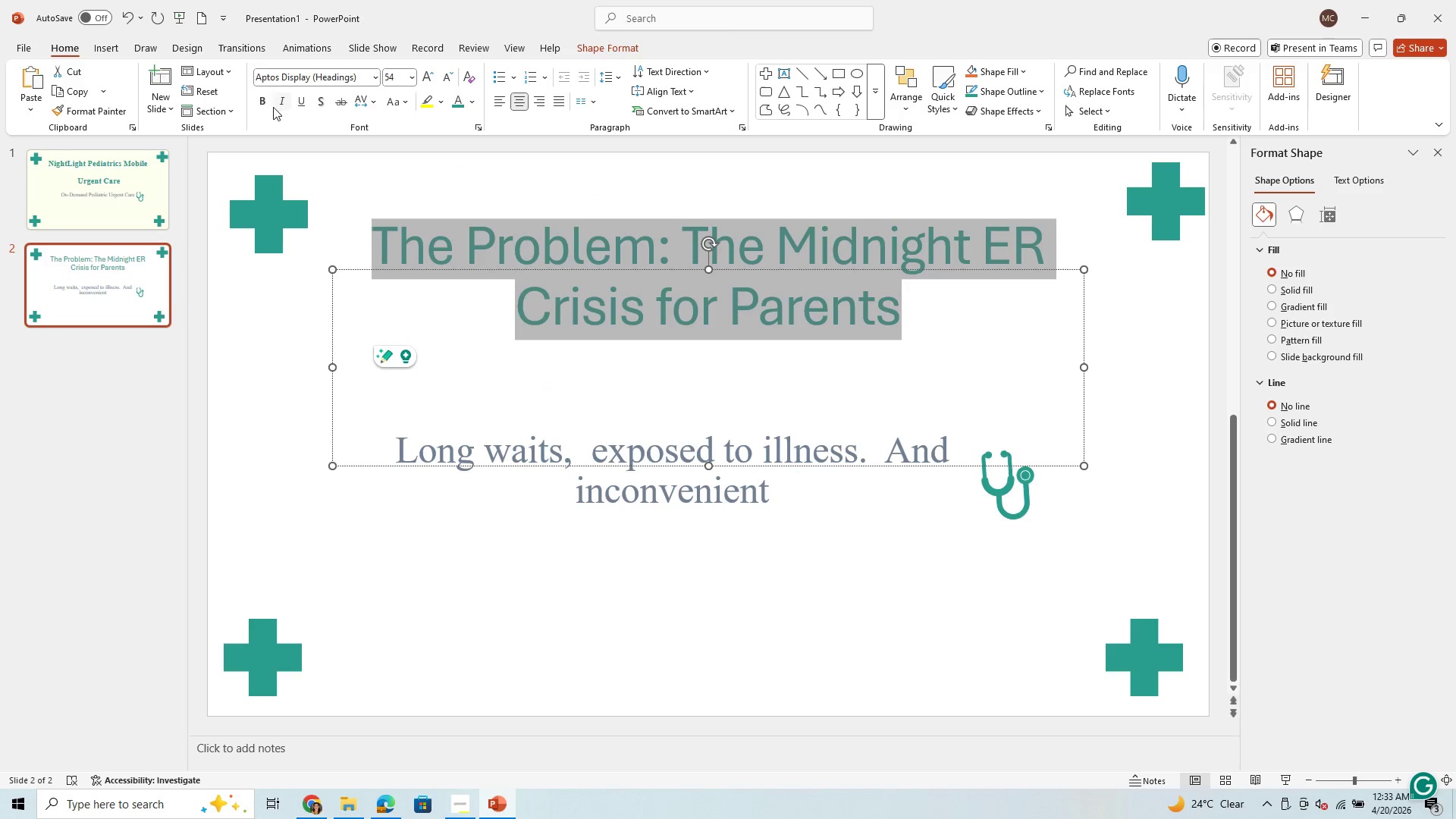 
left_click([271, 106])
 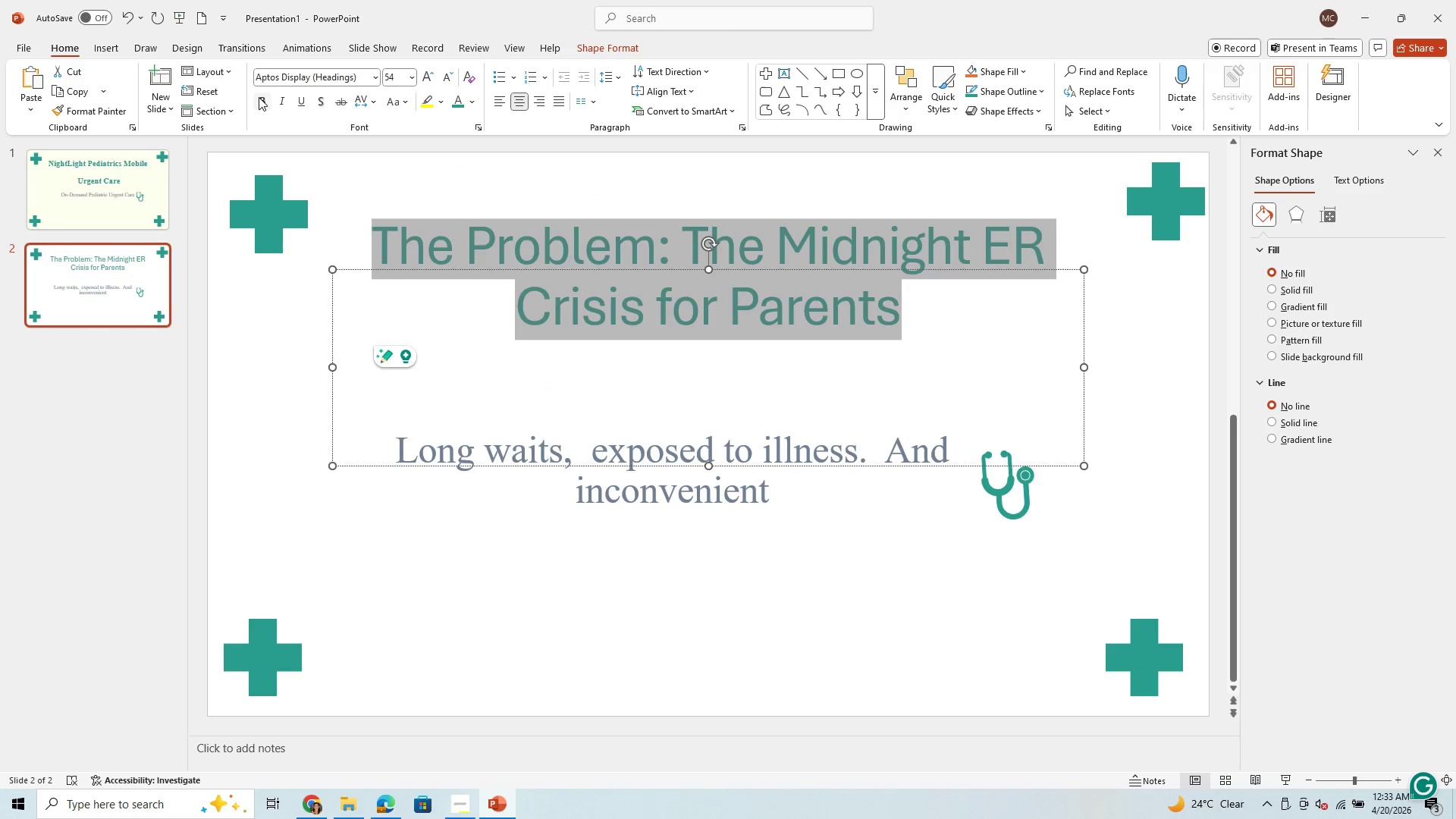 
left_click([259, 97])
 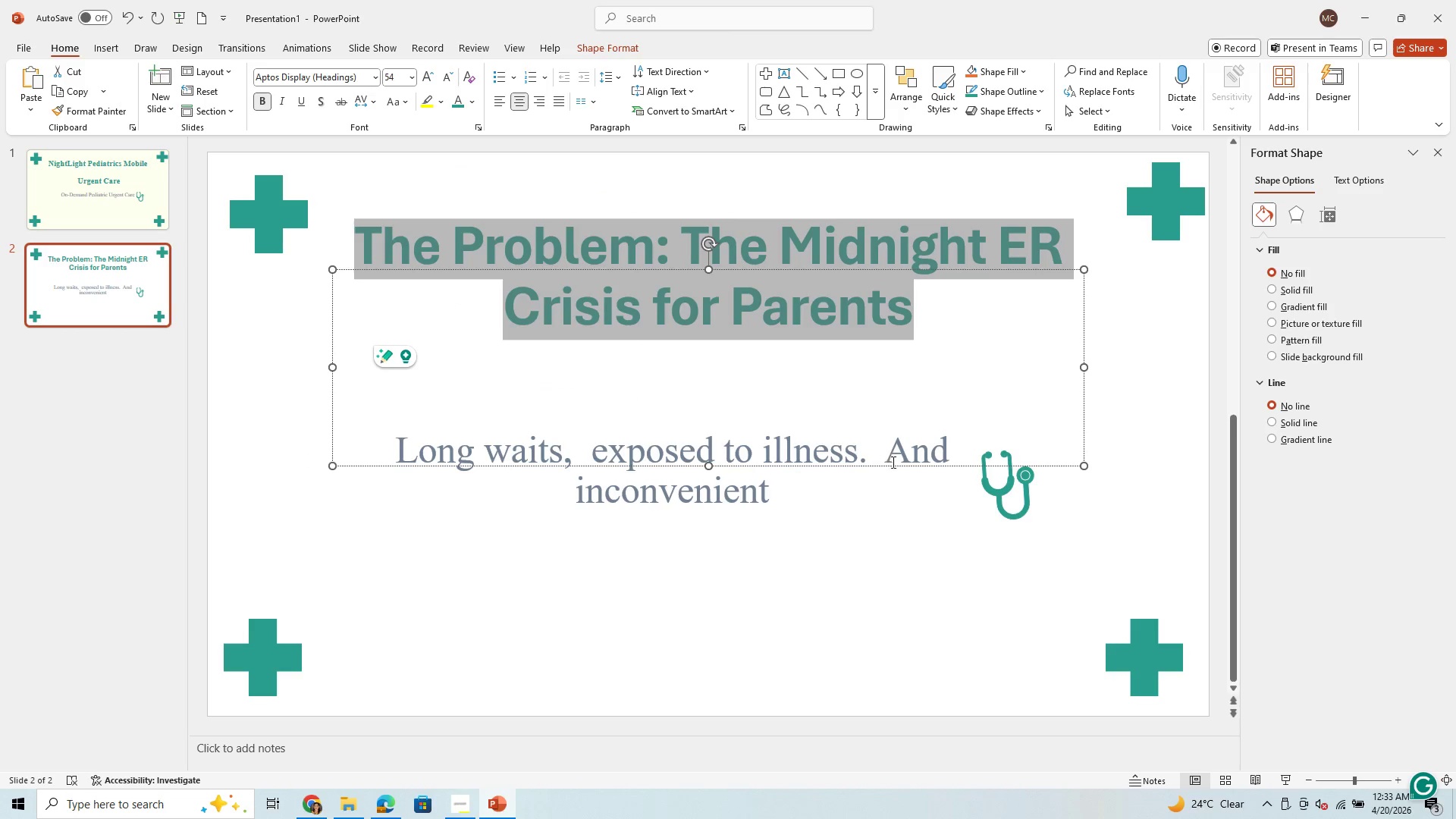 
left_click([906, 474])
 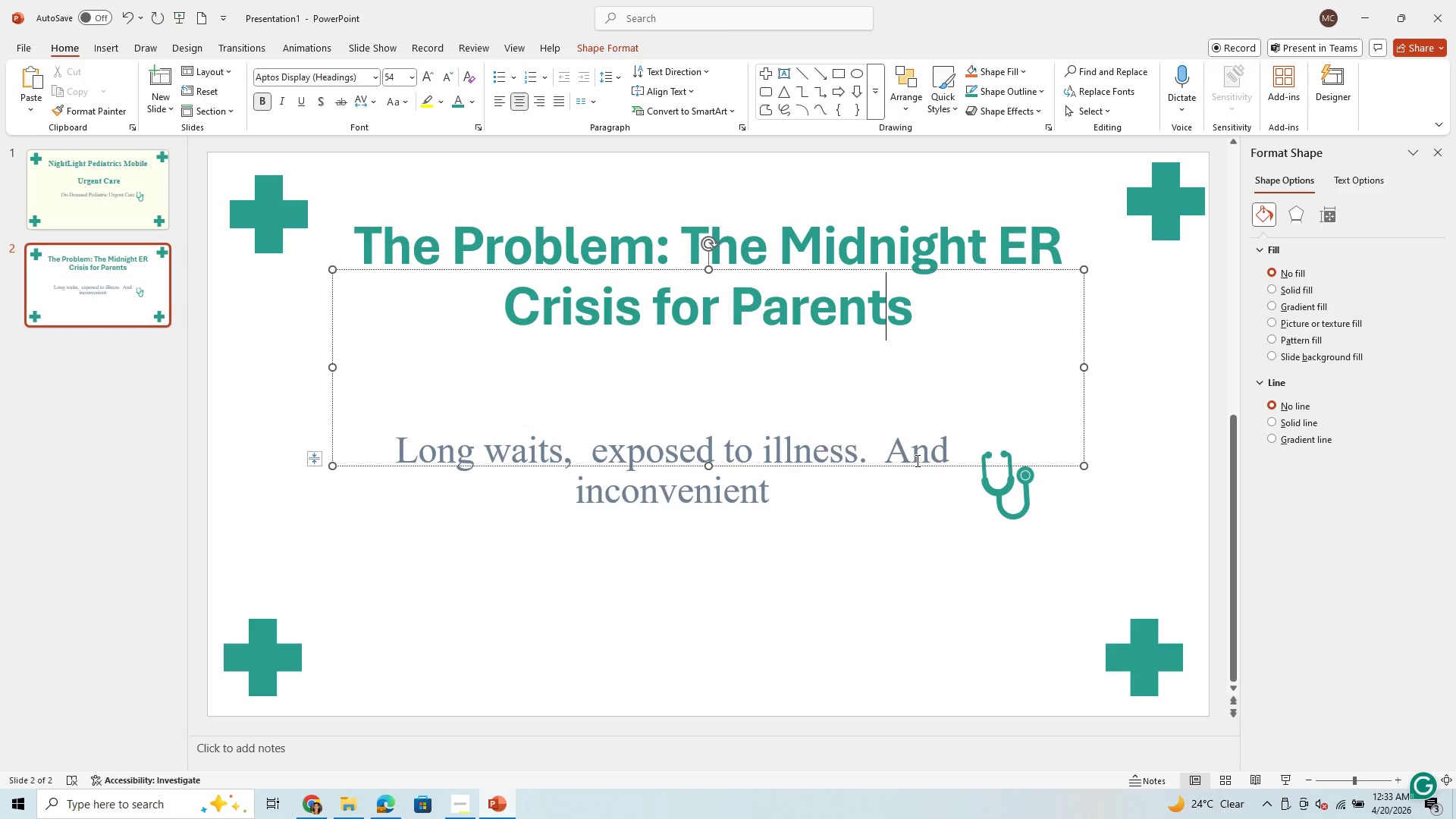 
left_click_drag(start_coordinate=[917, 466], to_coordinate=[927, 500])
 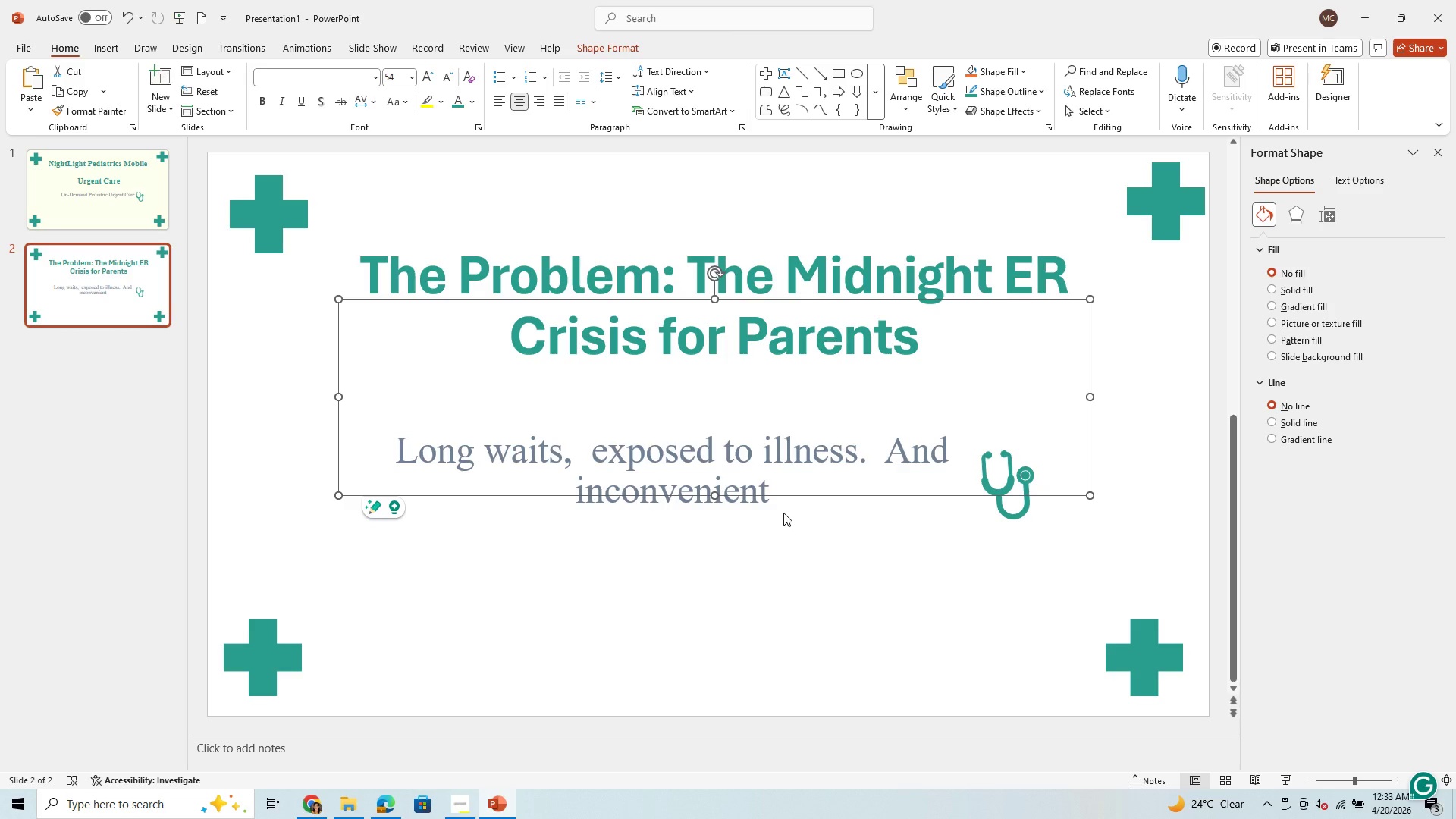 
left_click([781, 510])
 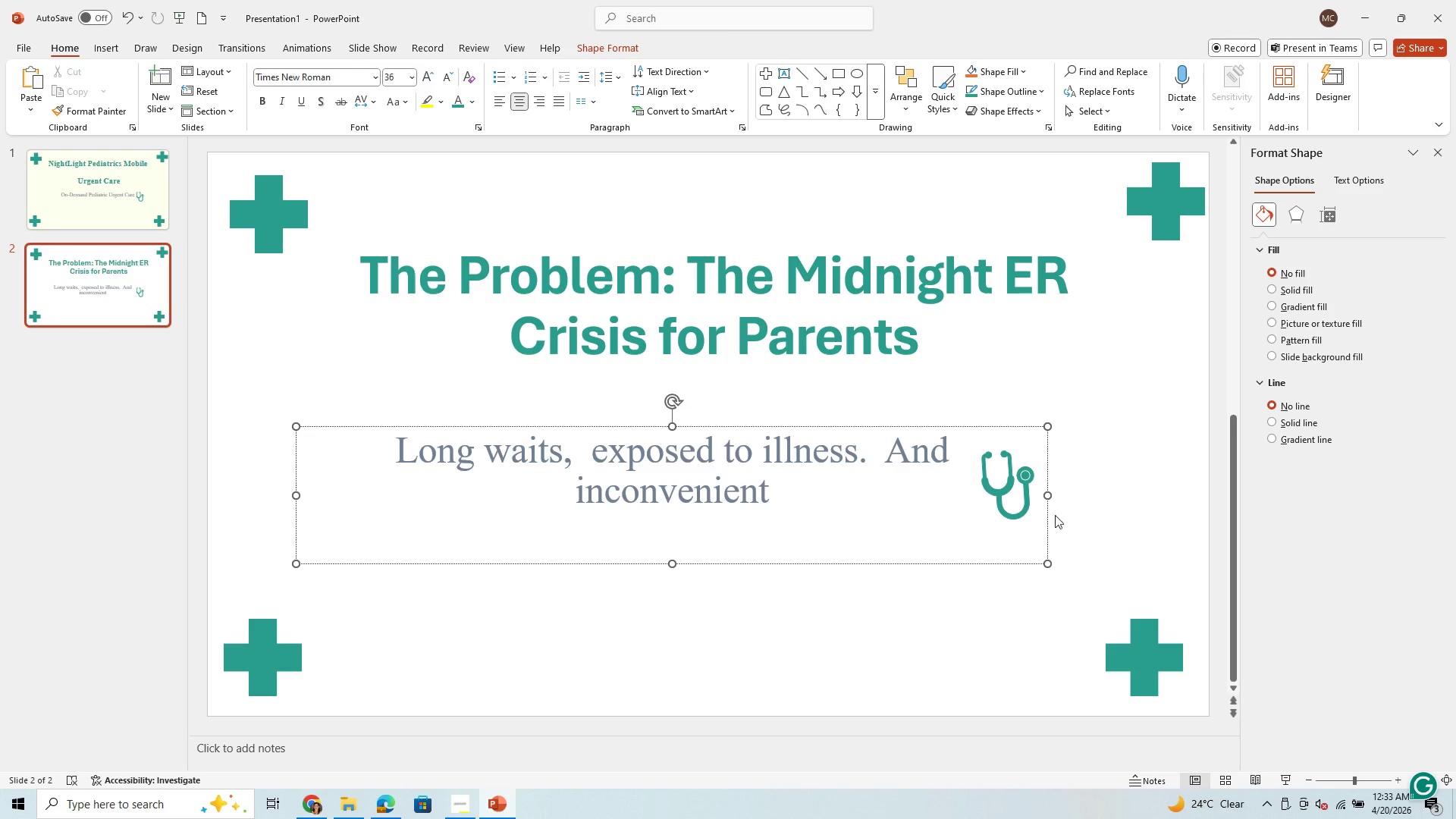 
left_click_drag(start_coordinate=[1051, 497], to_coordinate=[582, 581])
 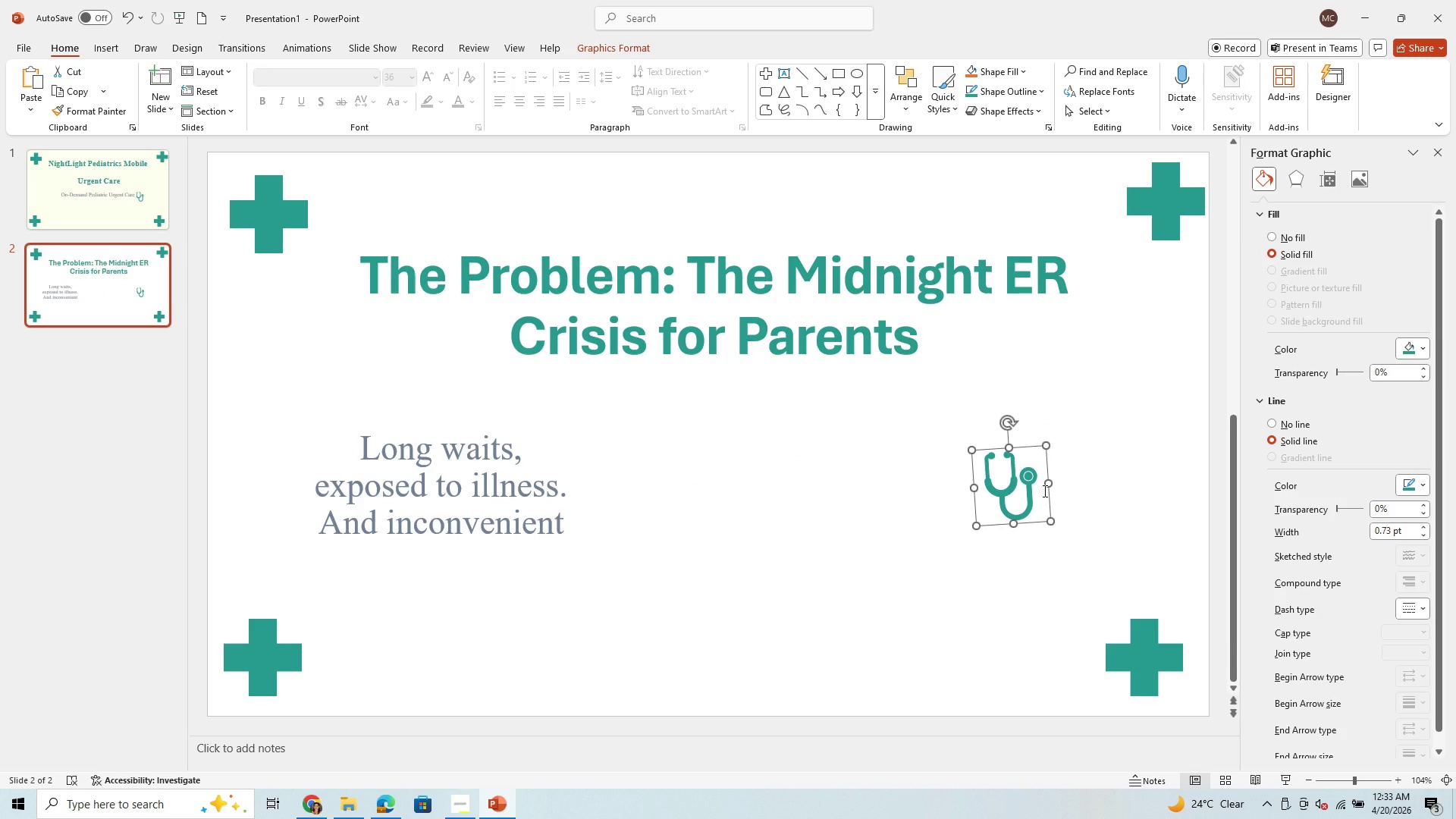 
key(Backspace)
 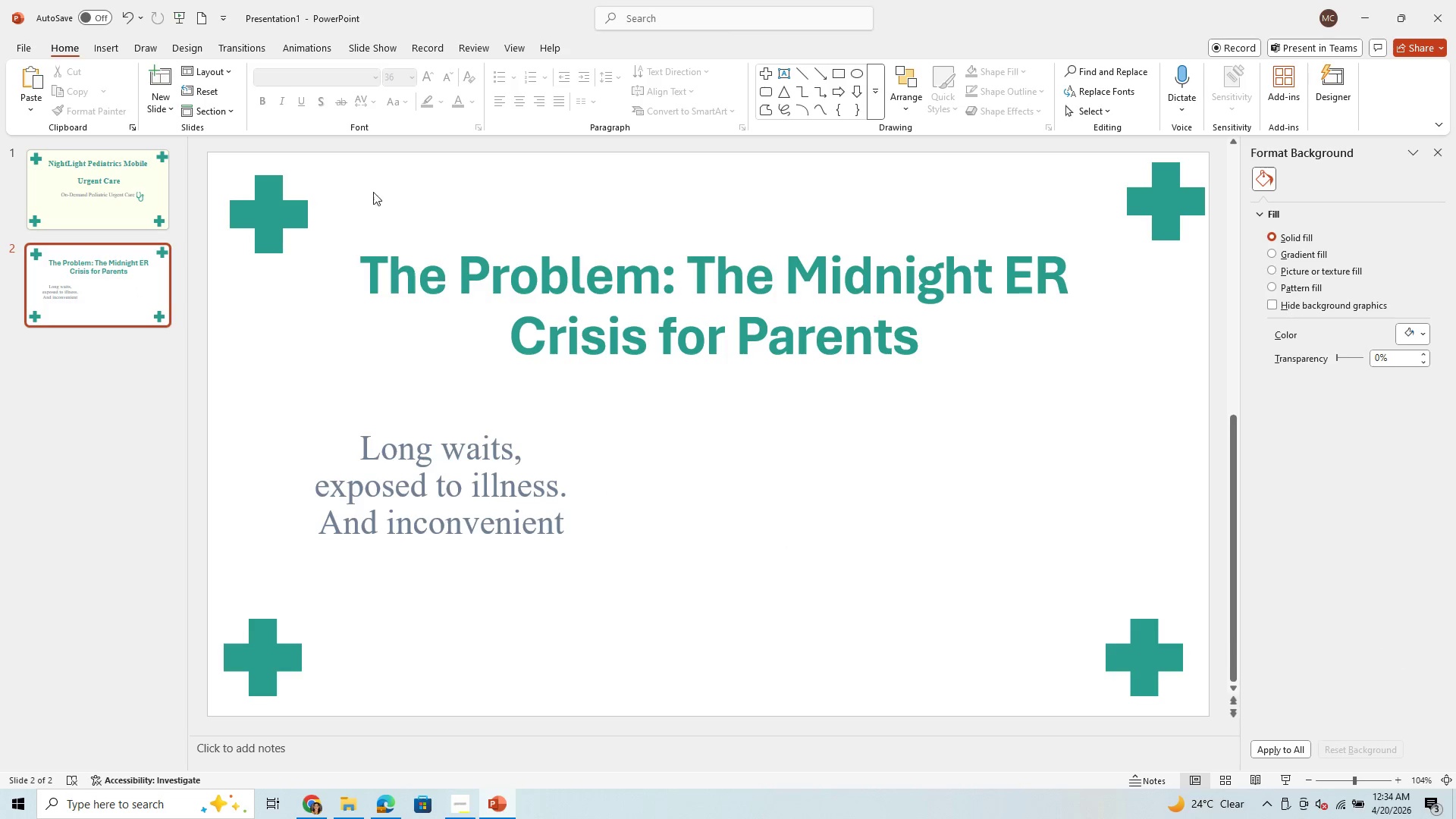 
left_click([107, 40])
 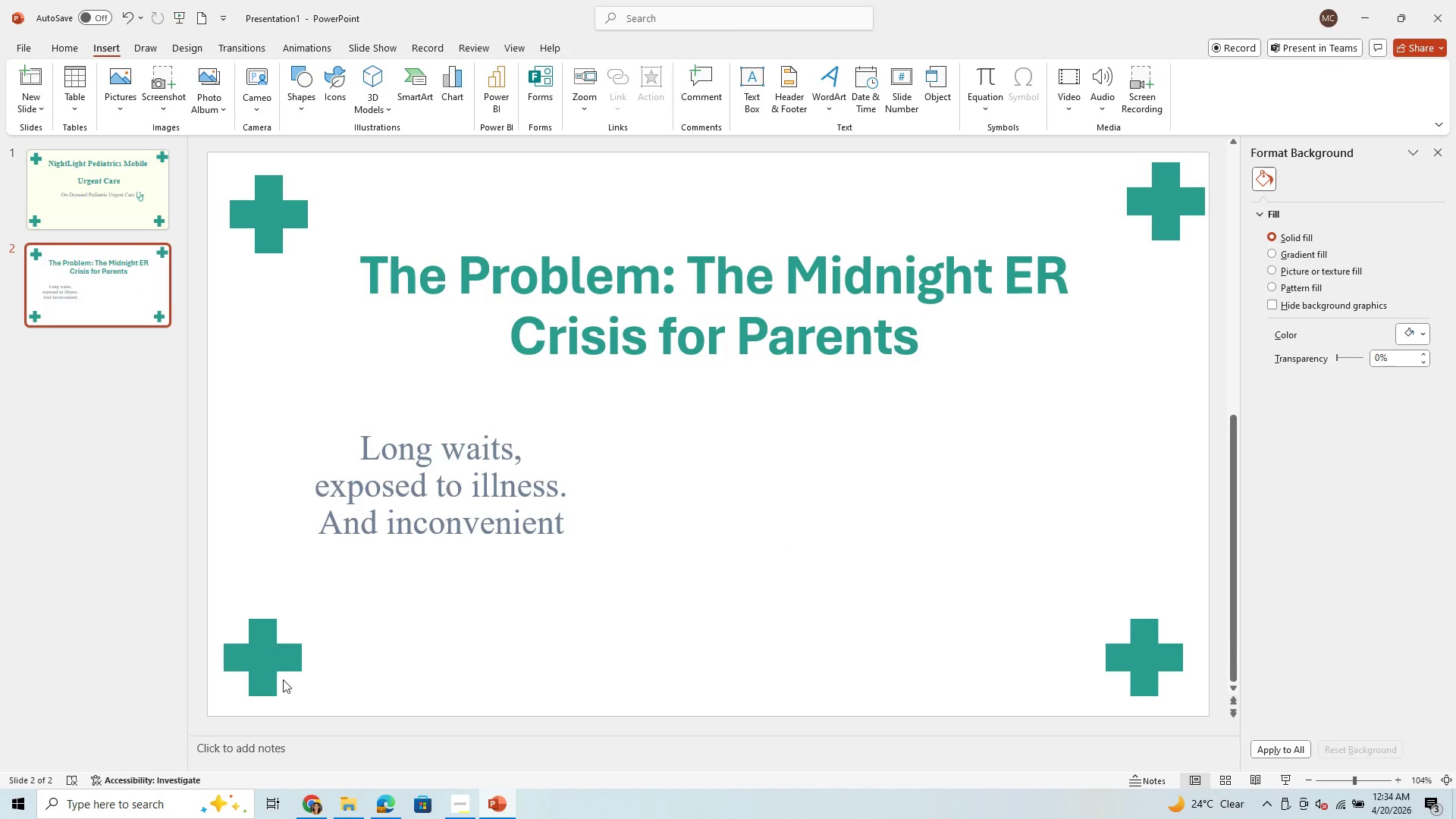 
mouse_move([339, 813])
 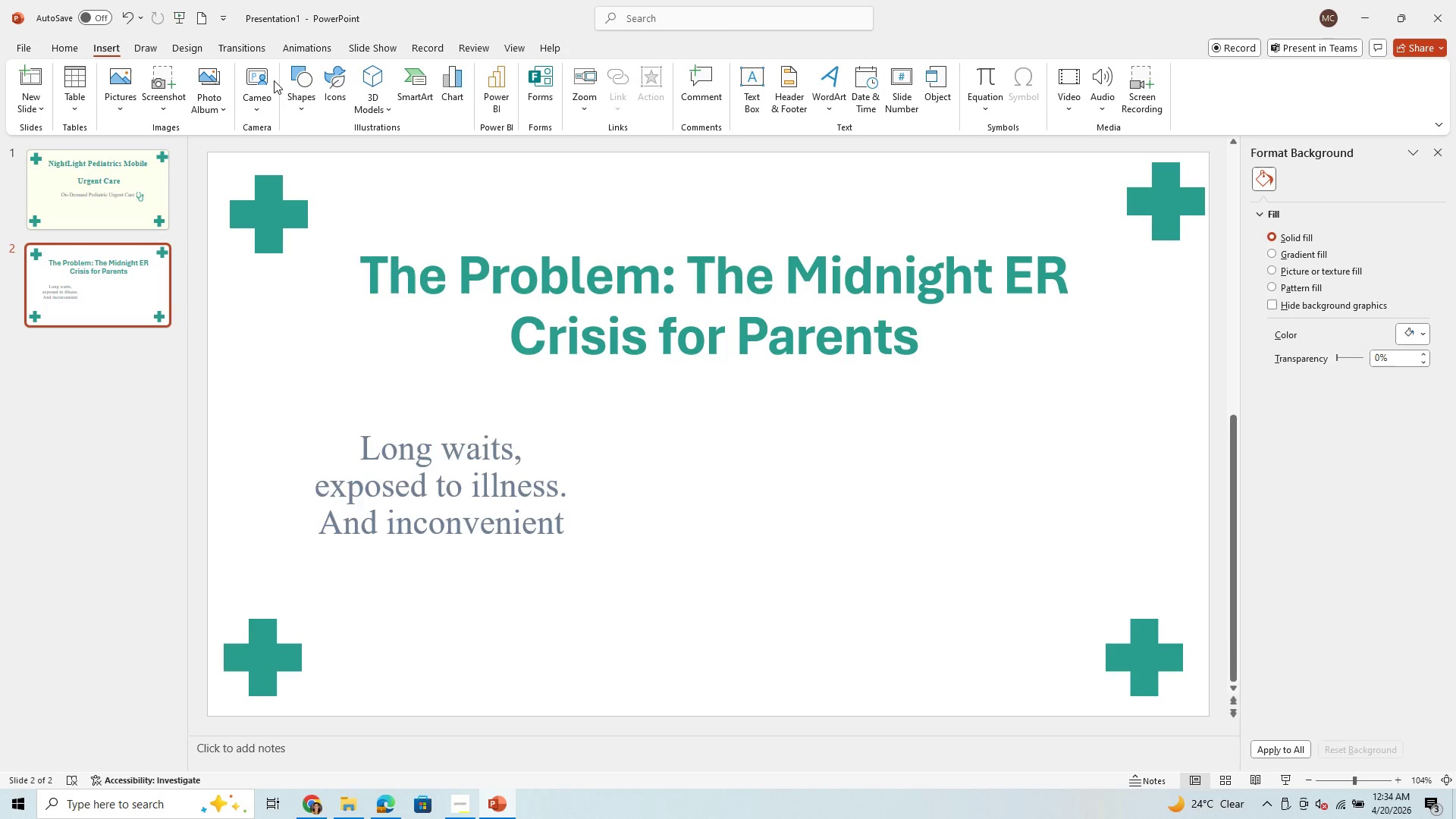 
wait(5.61)
 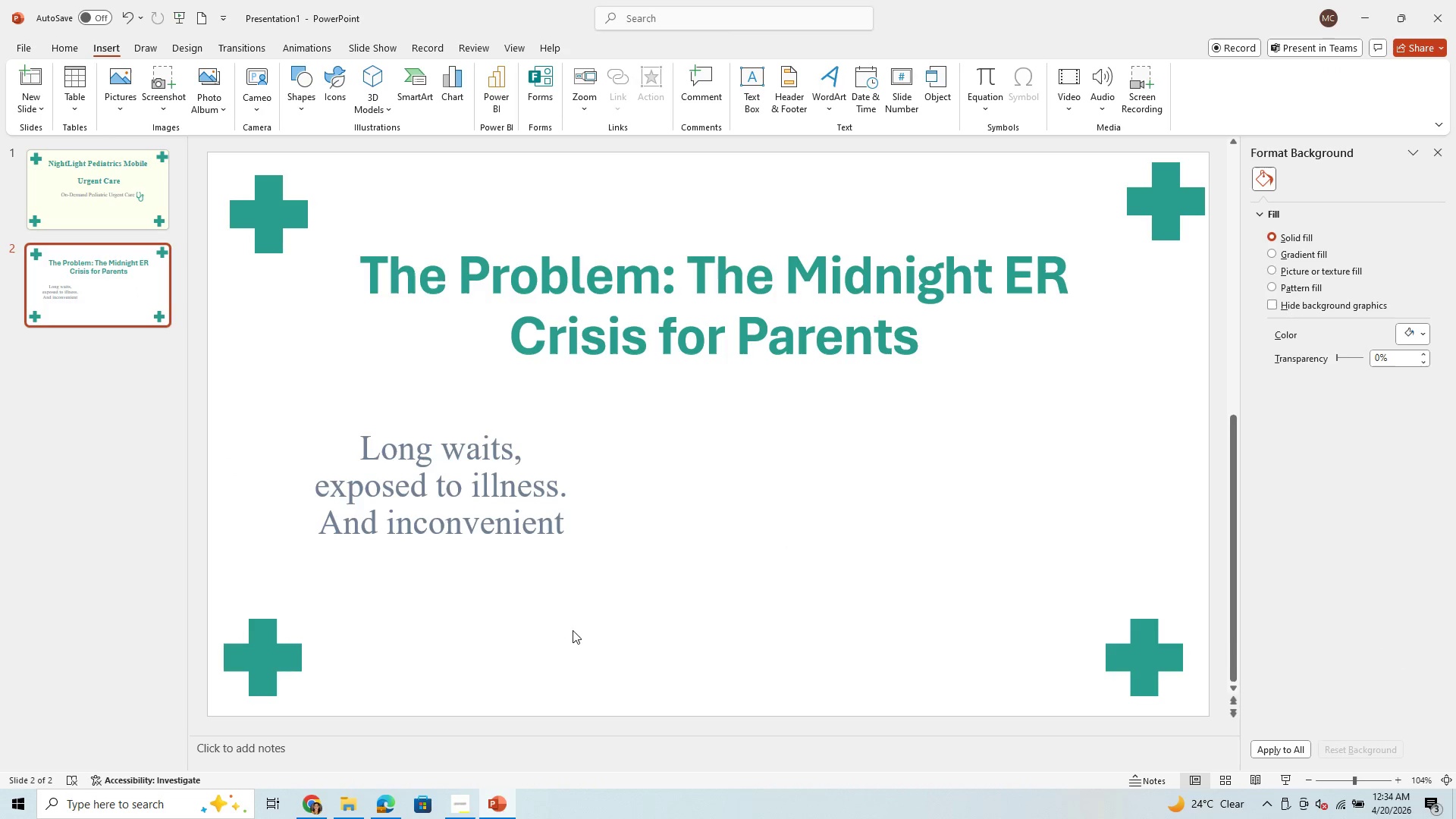 
left_click([104, 46])
 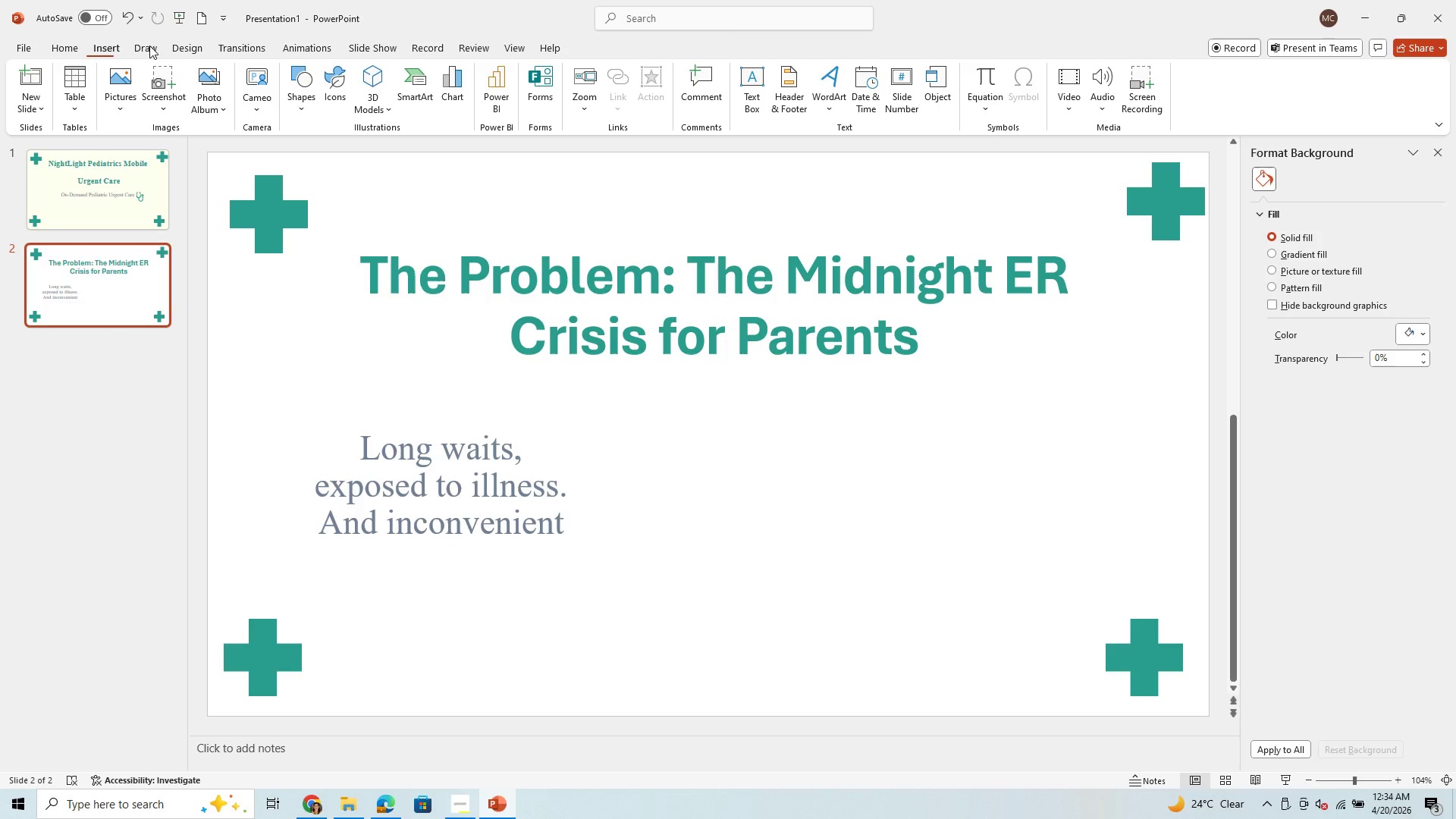 
mouse_move([235, 71])
 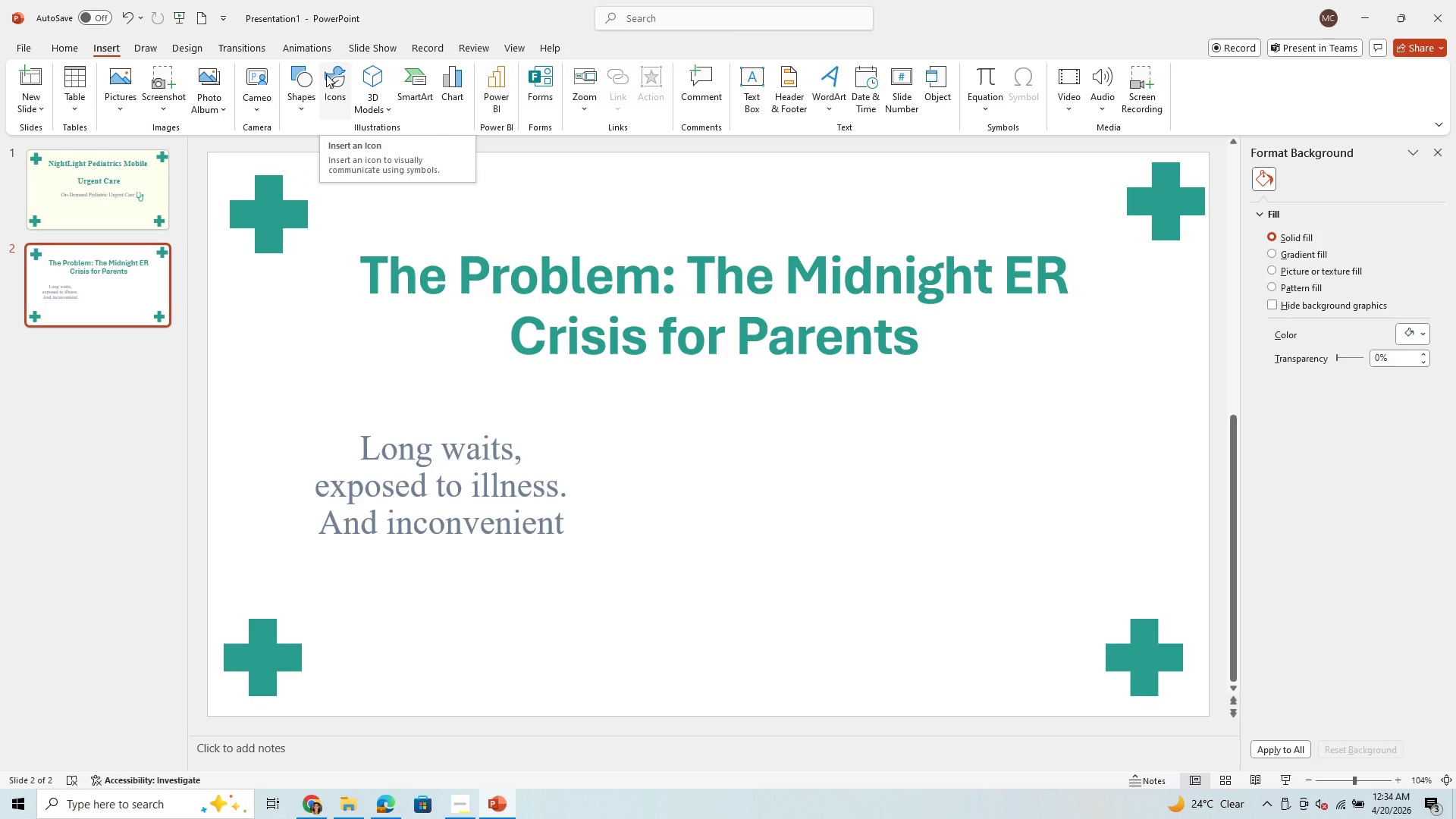 
wait(5.29)
 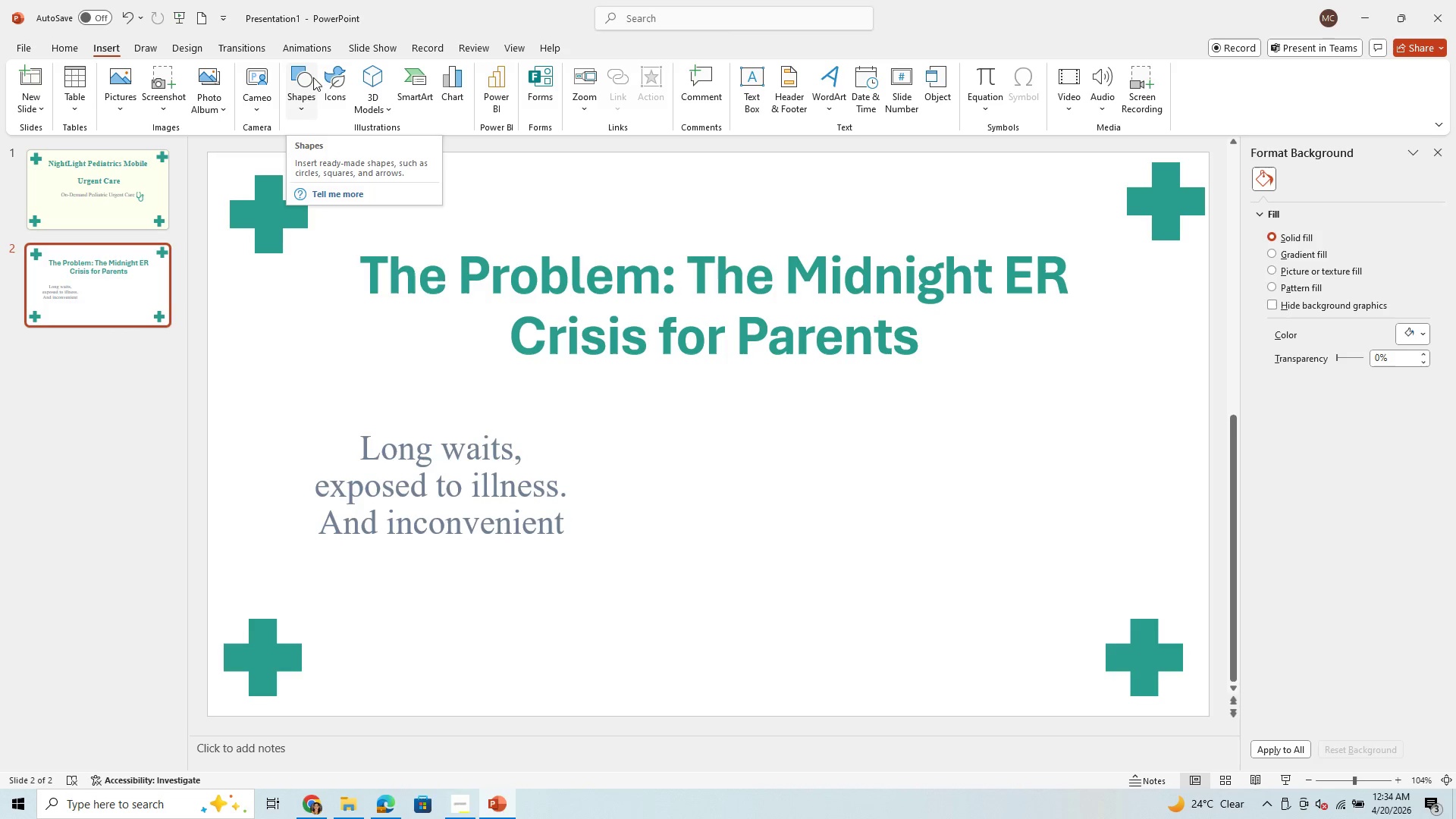 
left_click([326, 74])
 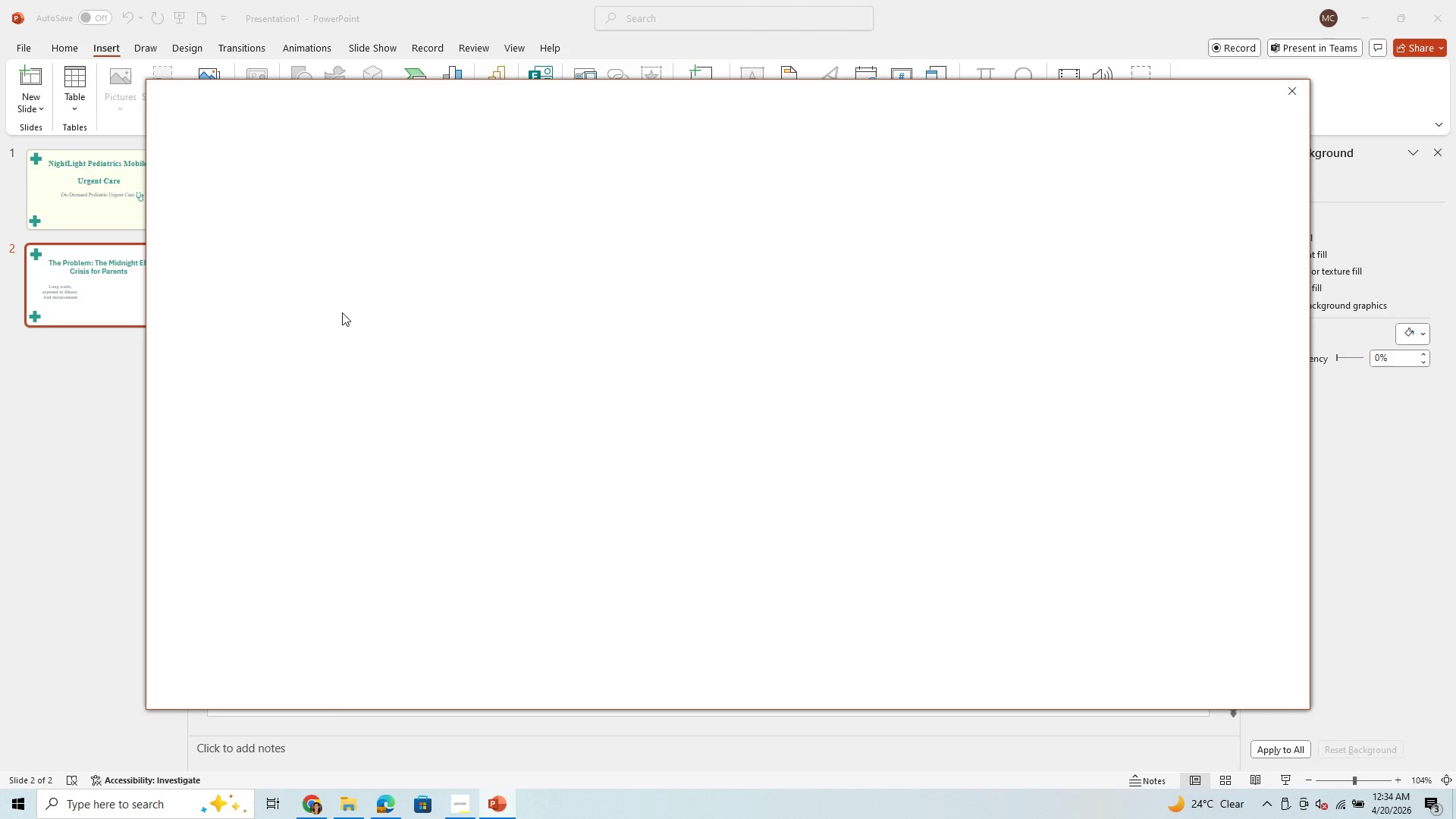 
mouse_move([372, 303])
 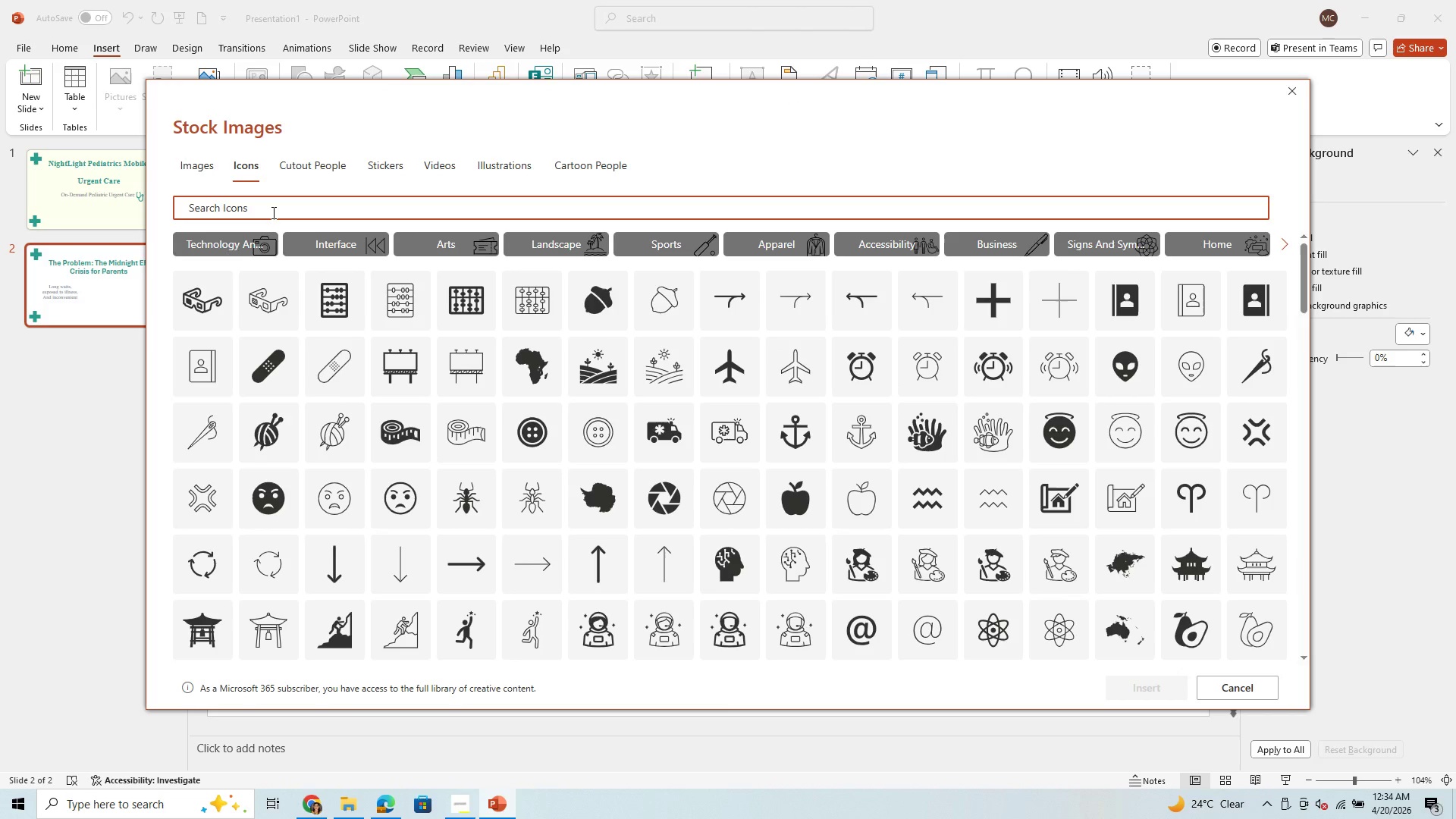 
type(mother and toodler in the hospital)
 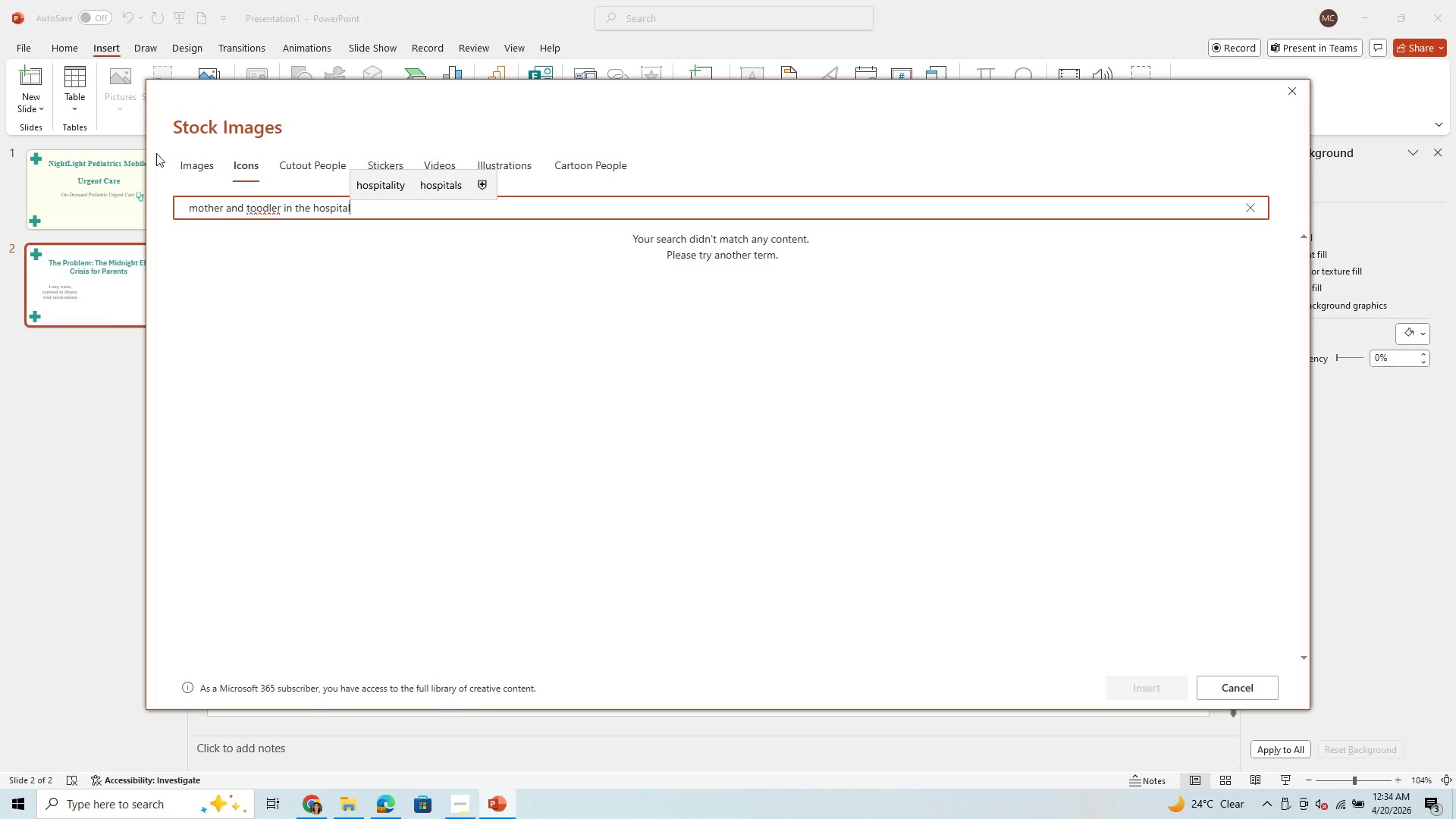 
left_click([187, 169])
 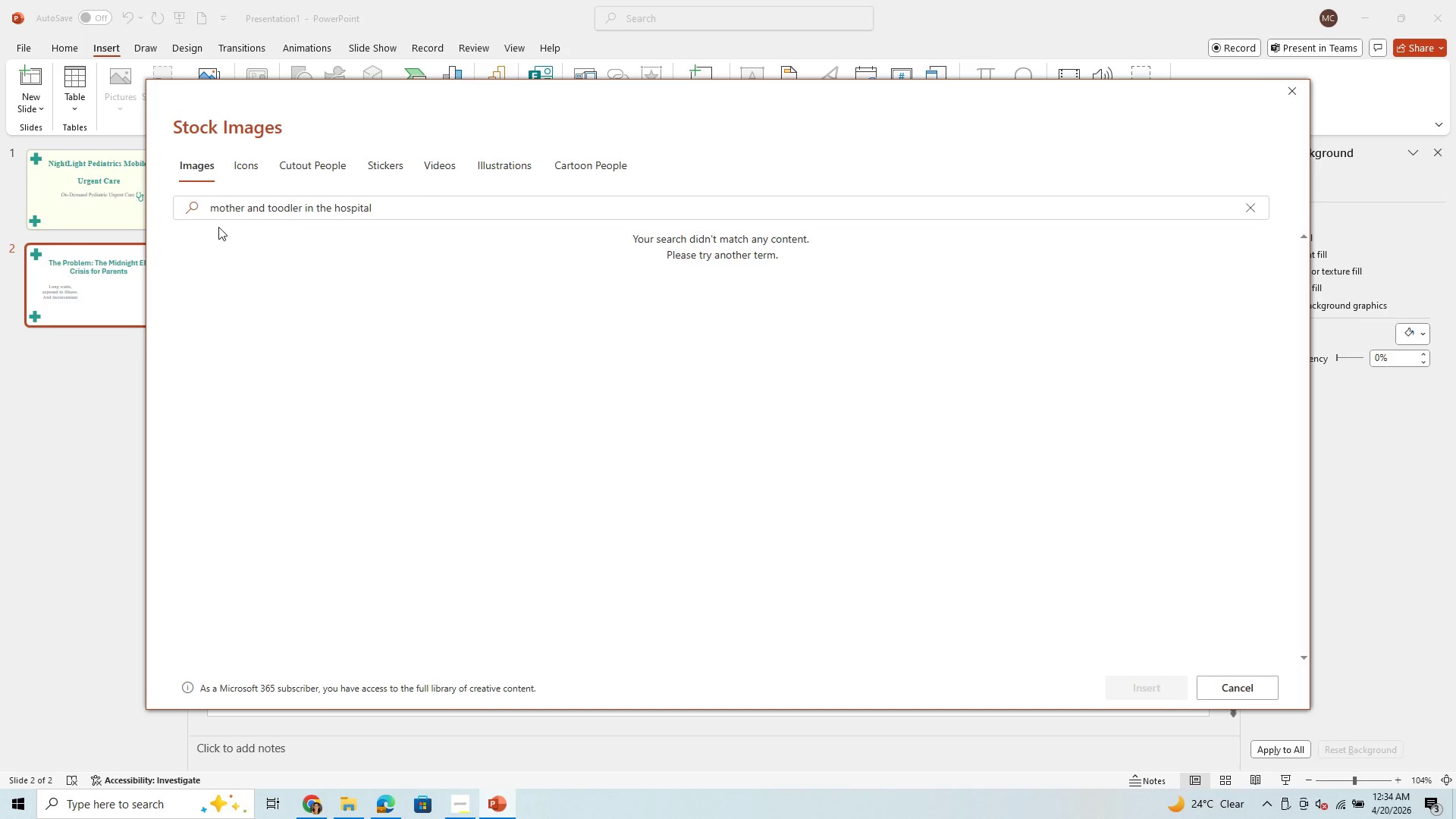 
wait(7.2)
 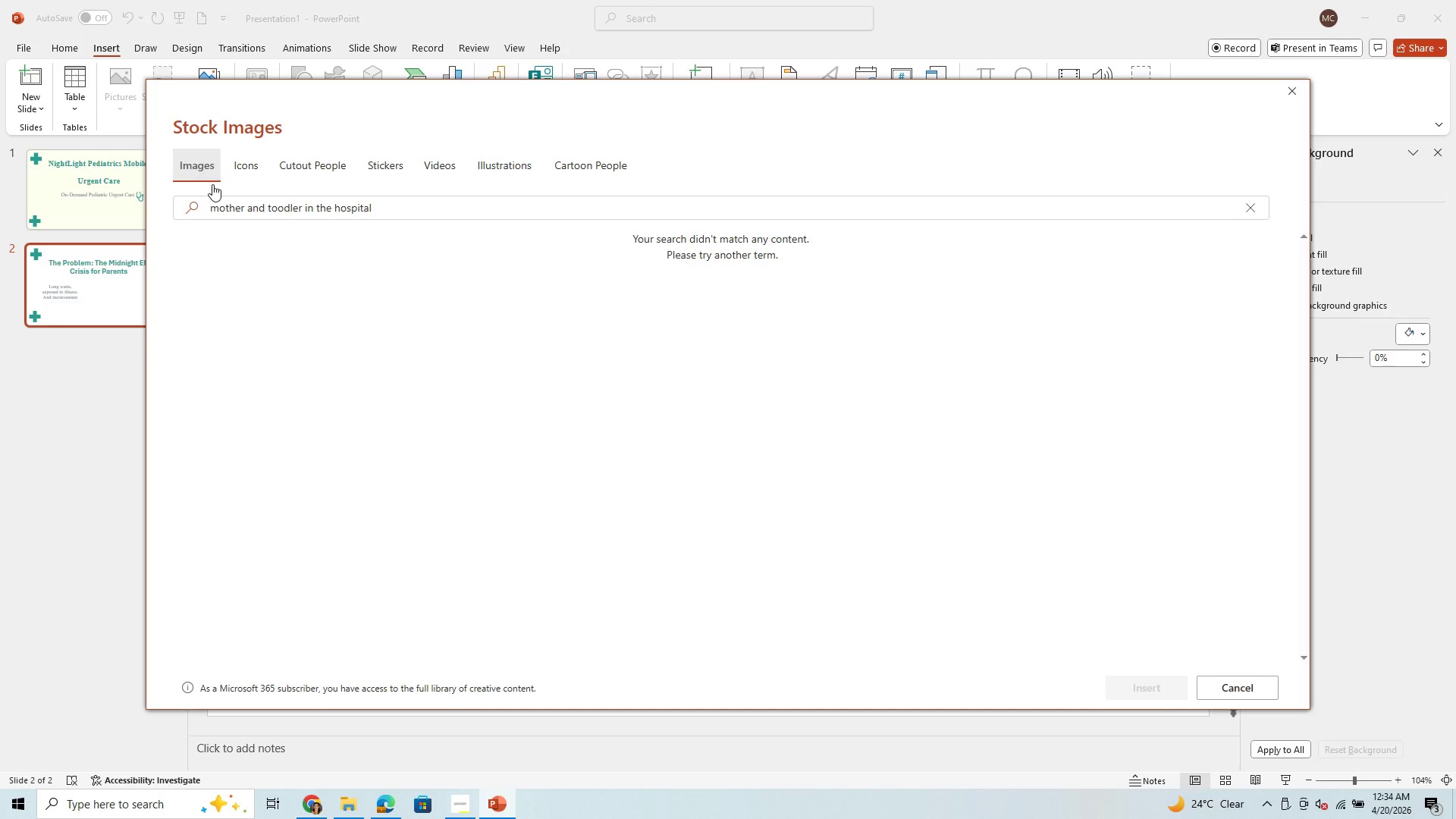 
left_click([249, 199])
 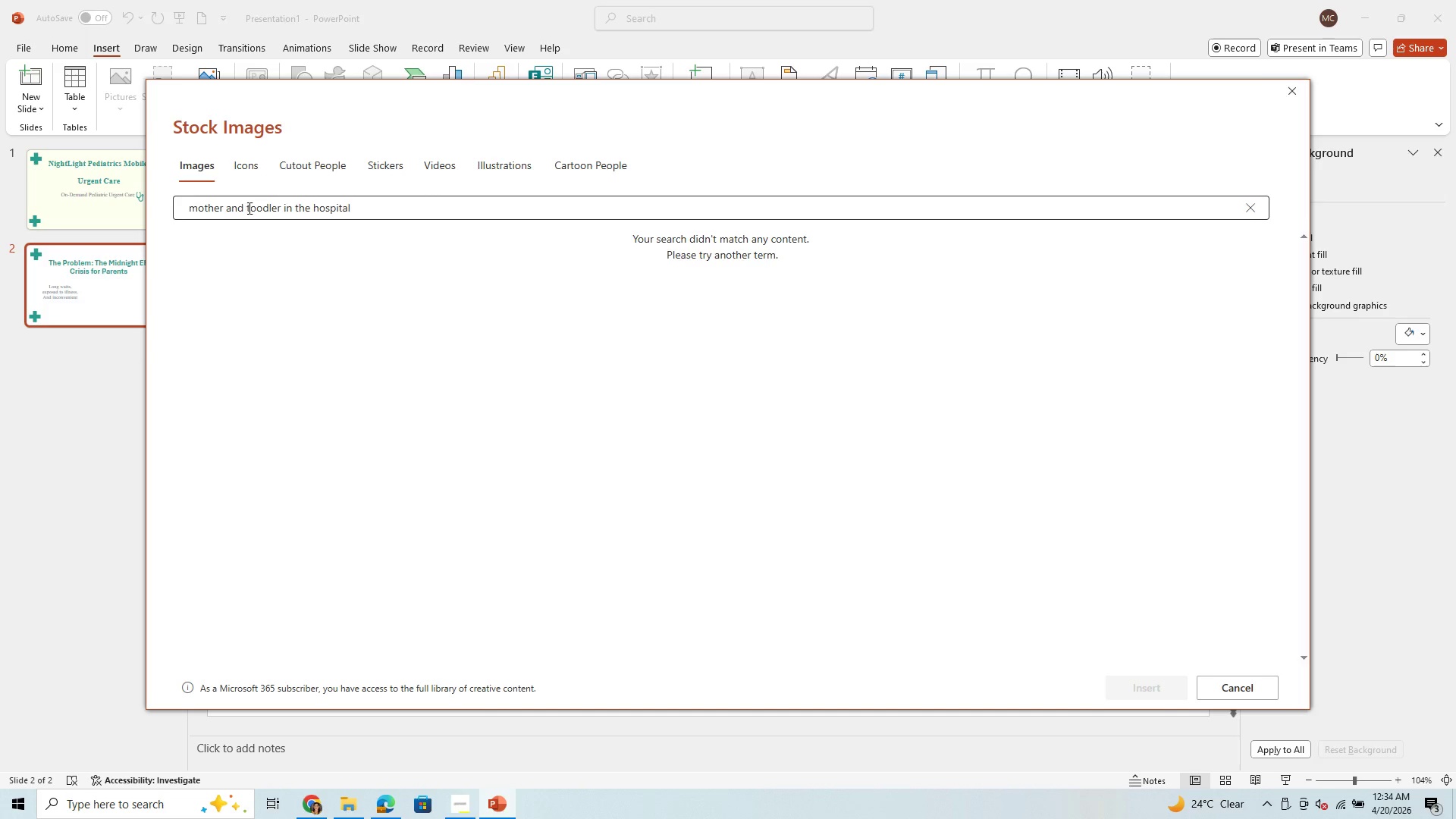 
left_click_drag(start_coordinate=[248, 209], to_coordinate=[281, 213])
 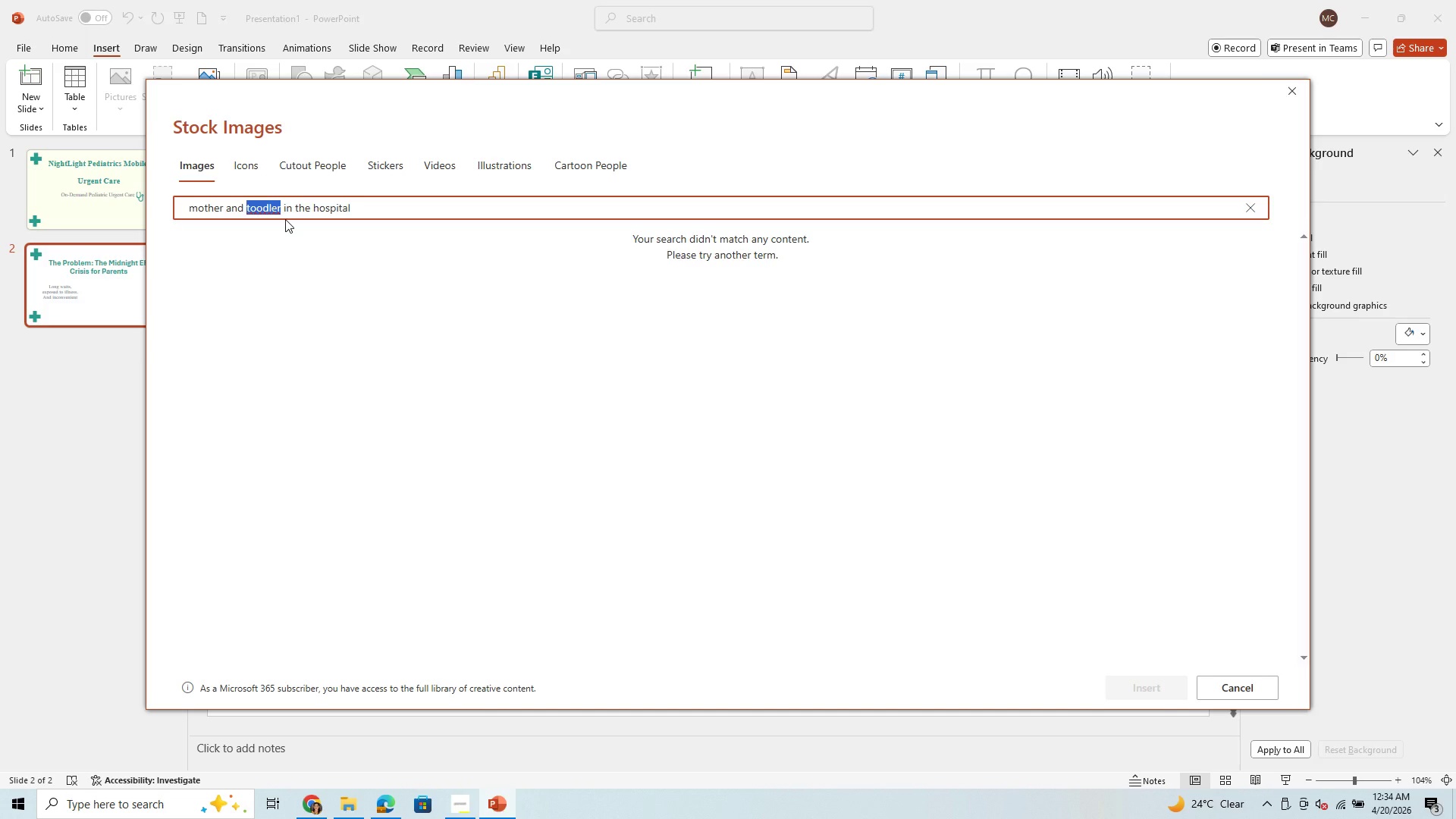 
type(baby)
 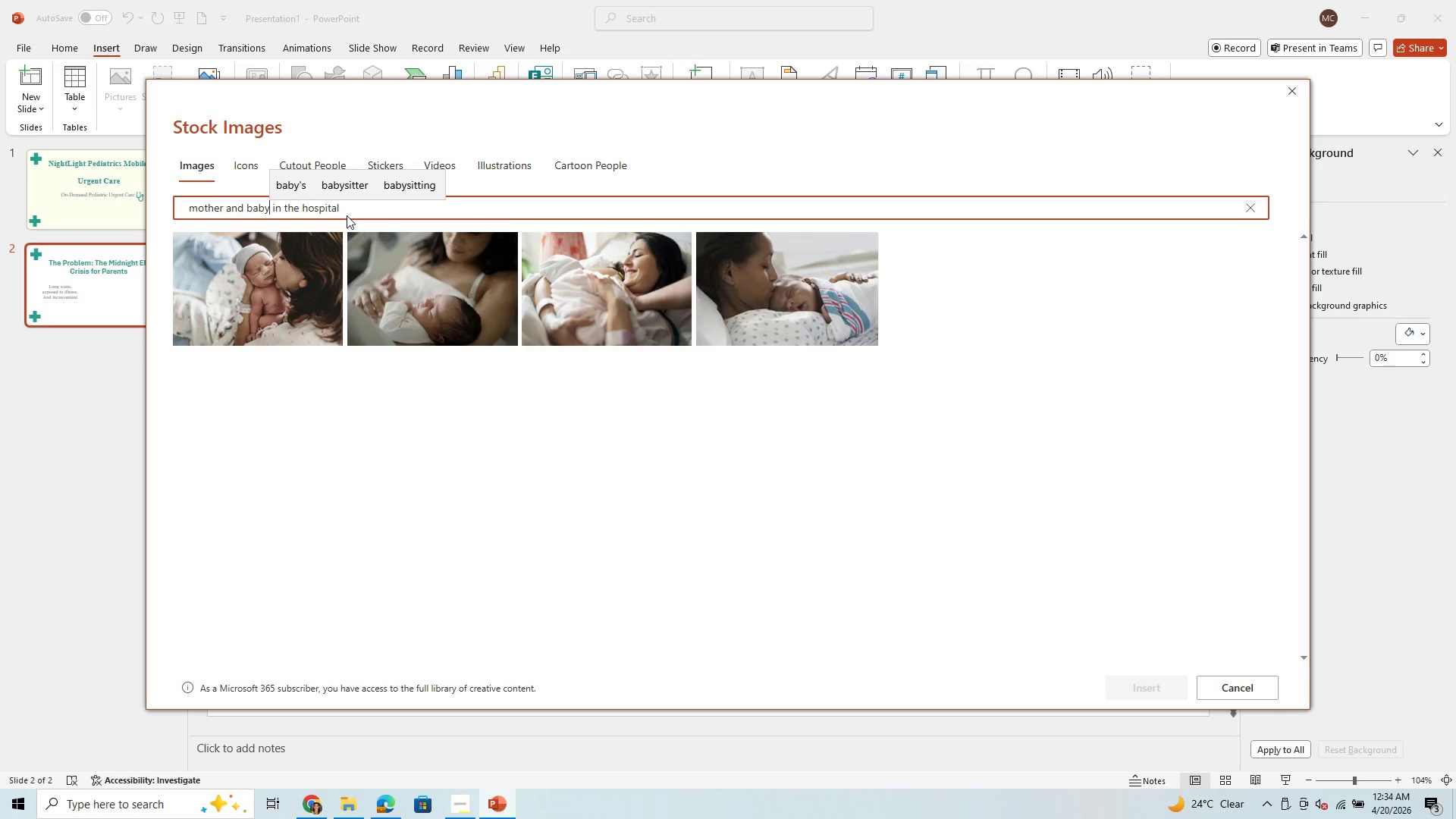 
wait(5.64)
 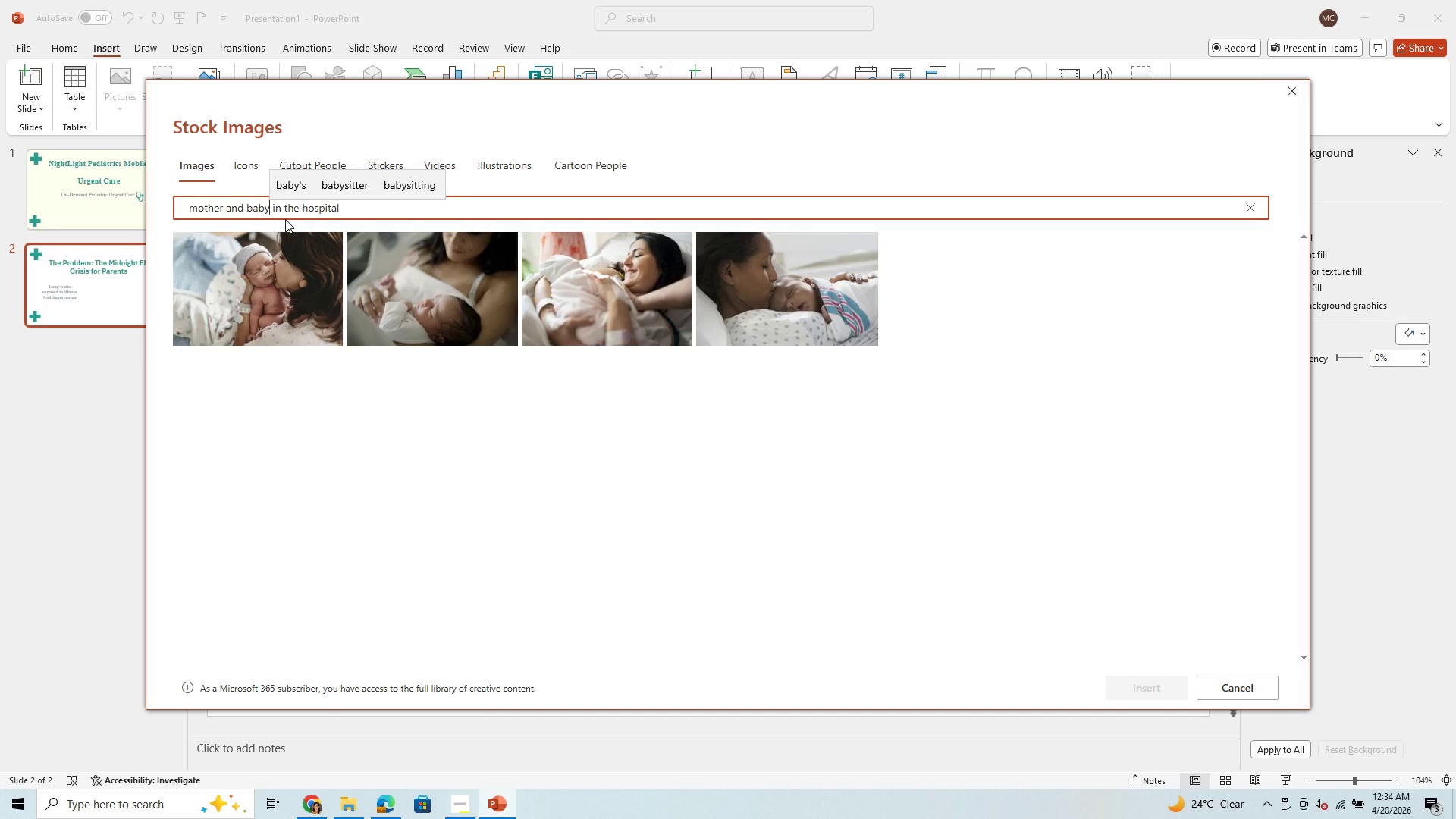 
left_click_drag(start_coordinate=[337, 212], to_coordinate=[171, 225])
 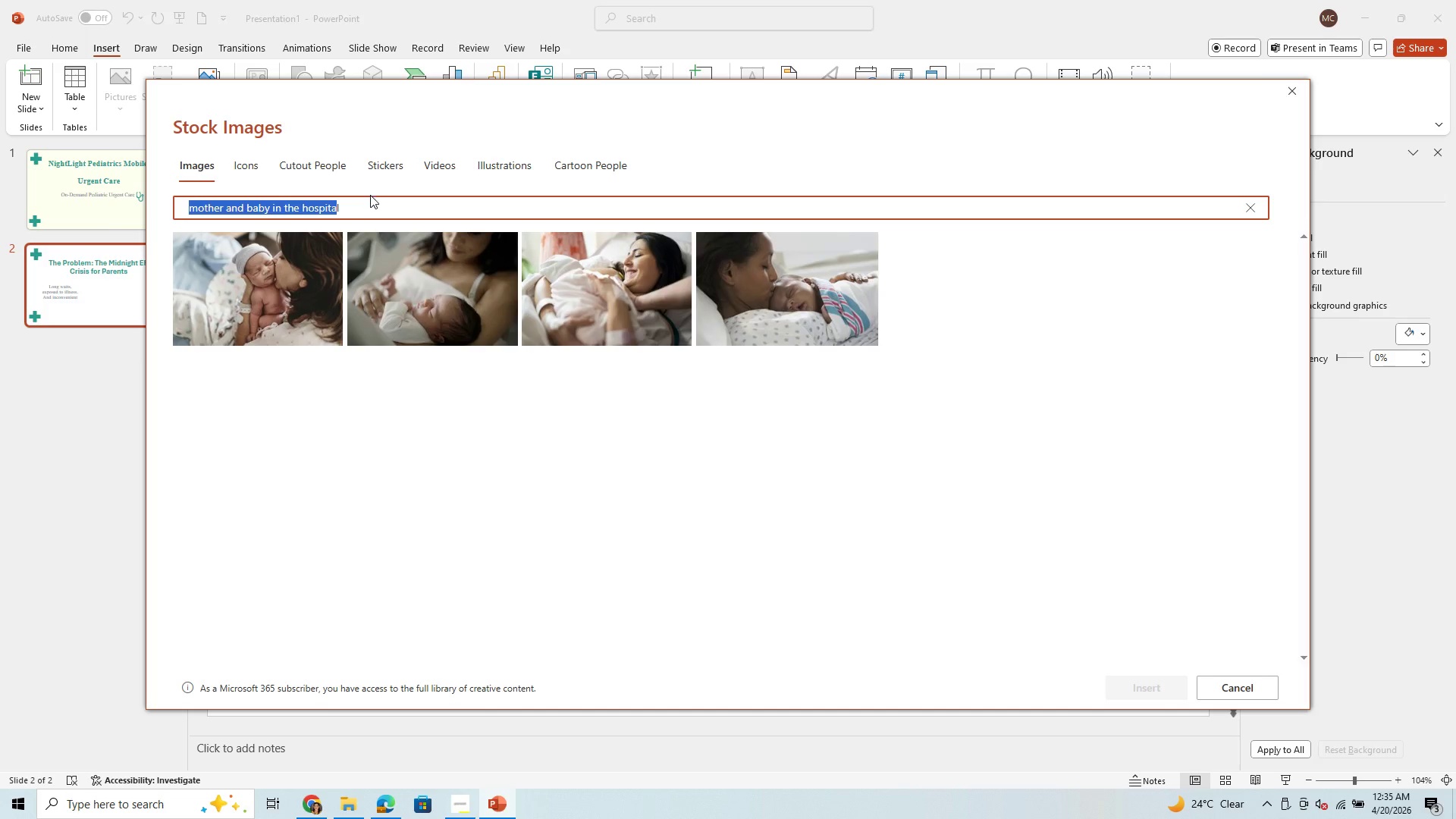 
left_click([364, 208])
 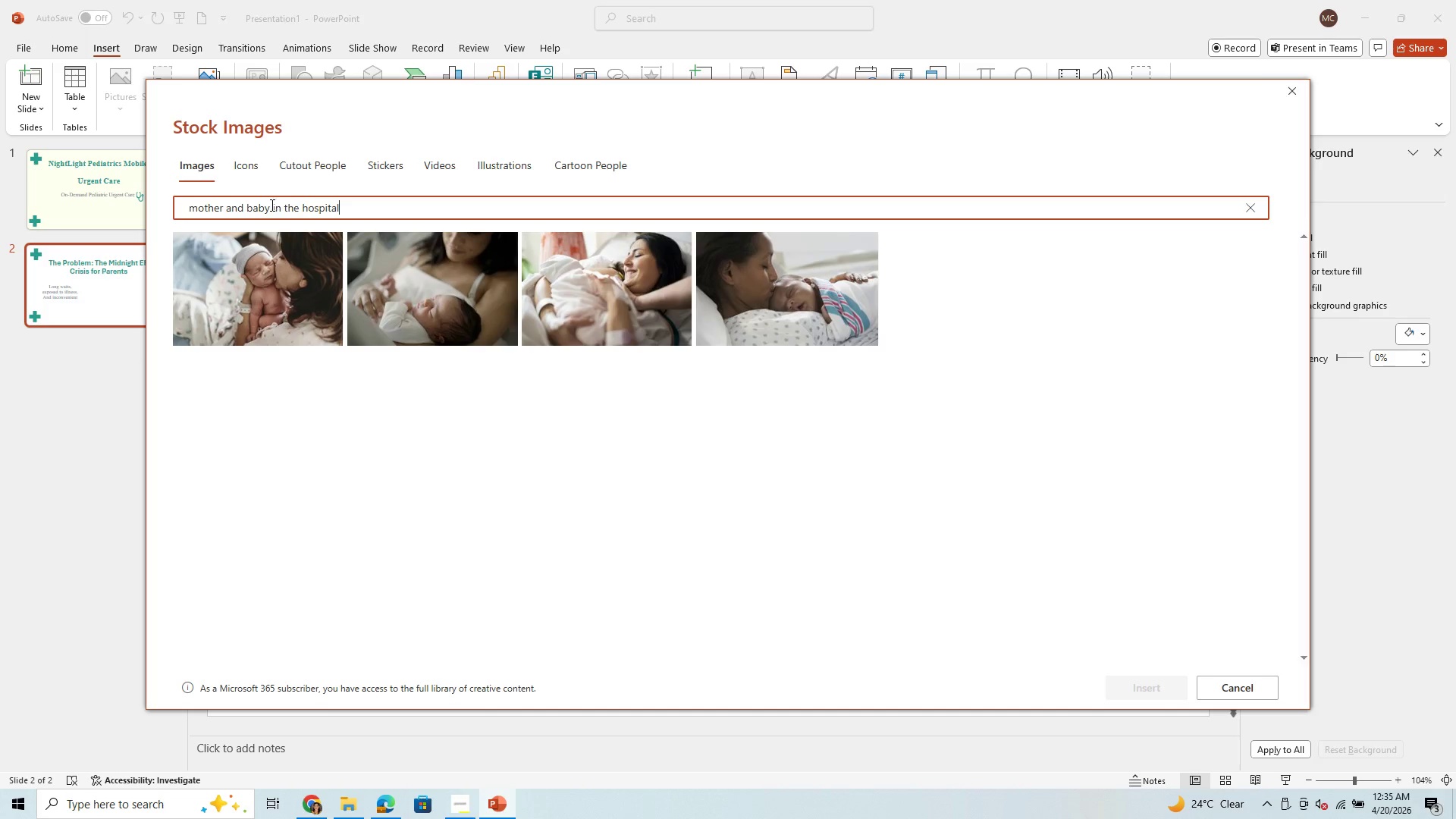 
left_click_drag(start_coordinate=[271, 207], to_coordinate=[355, 207])
 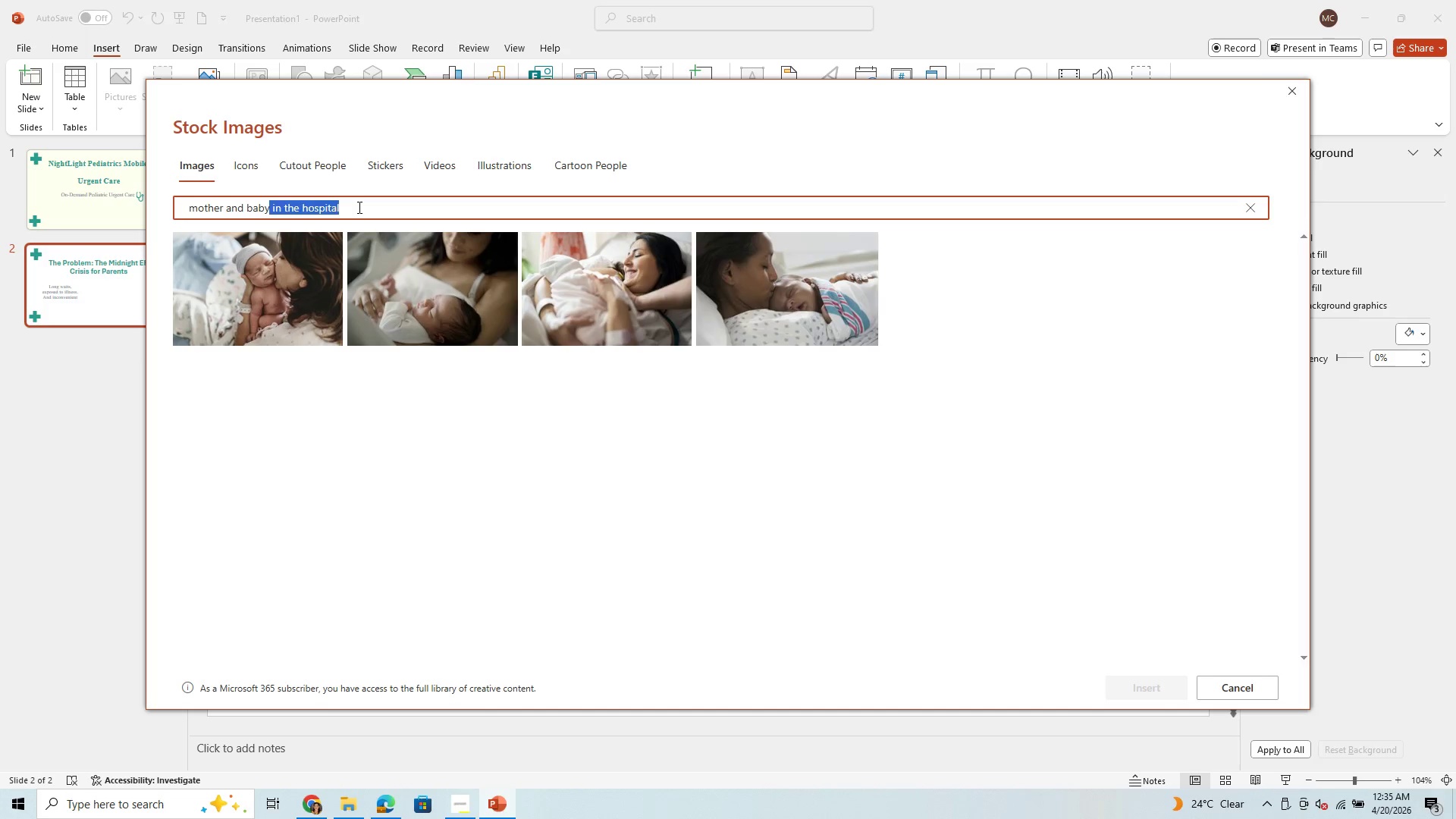 
type( check up)
 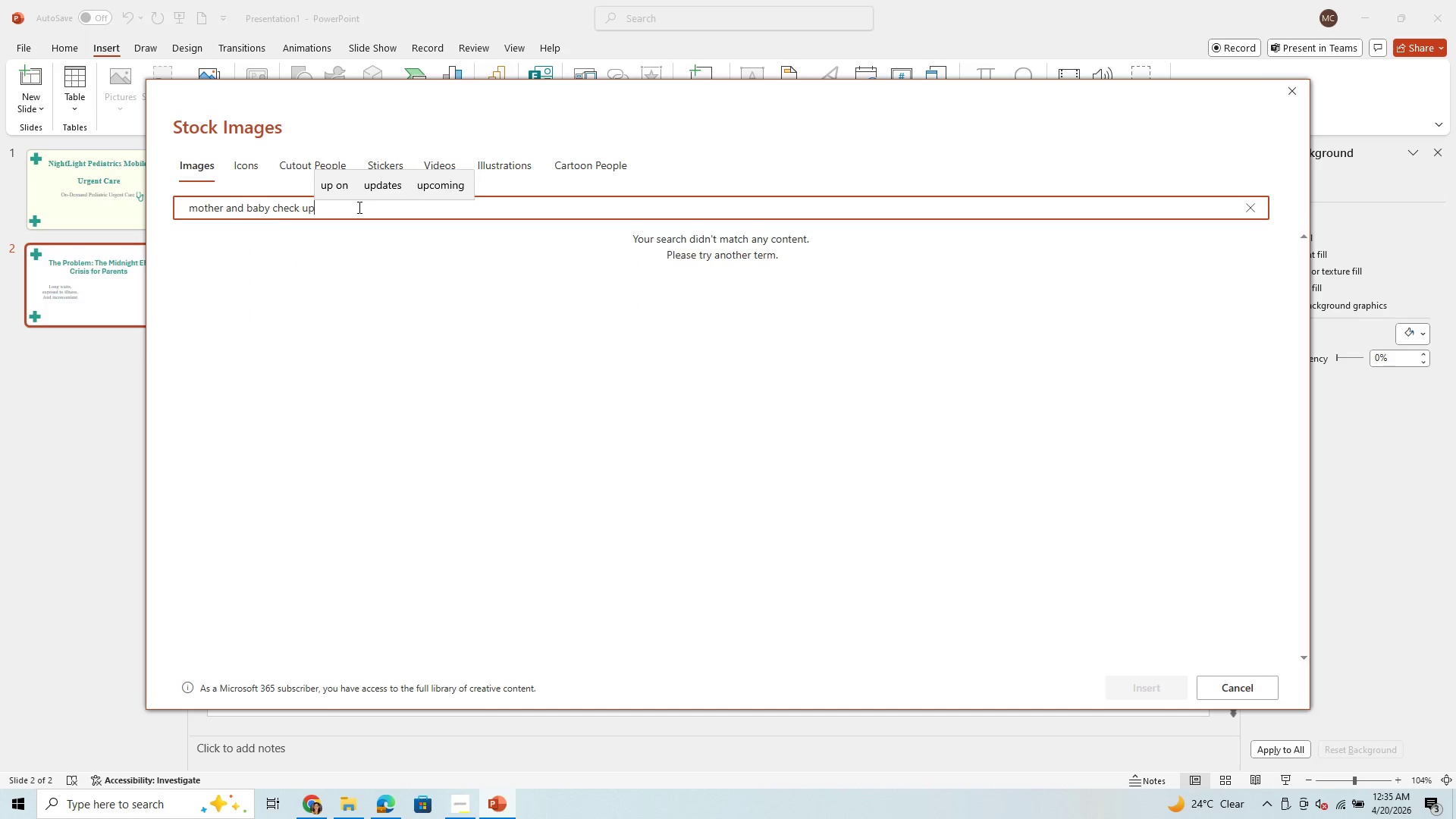 
key(Enter)
 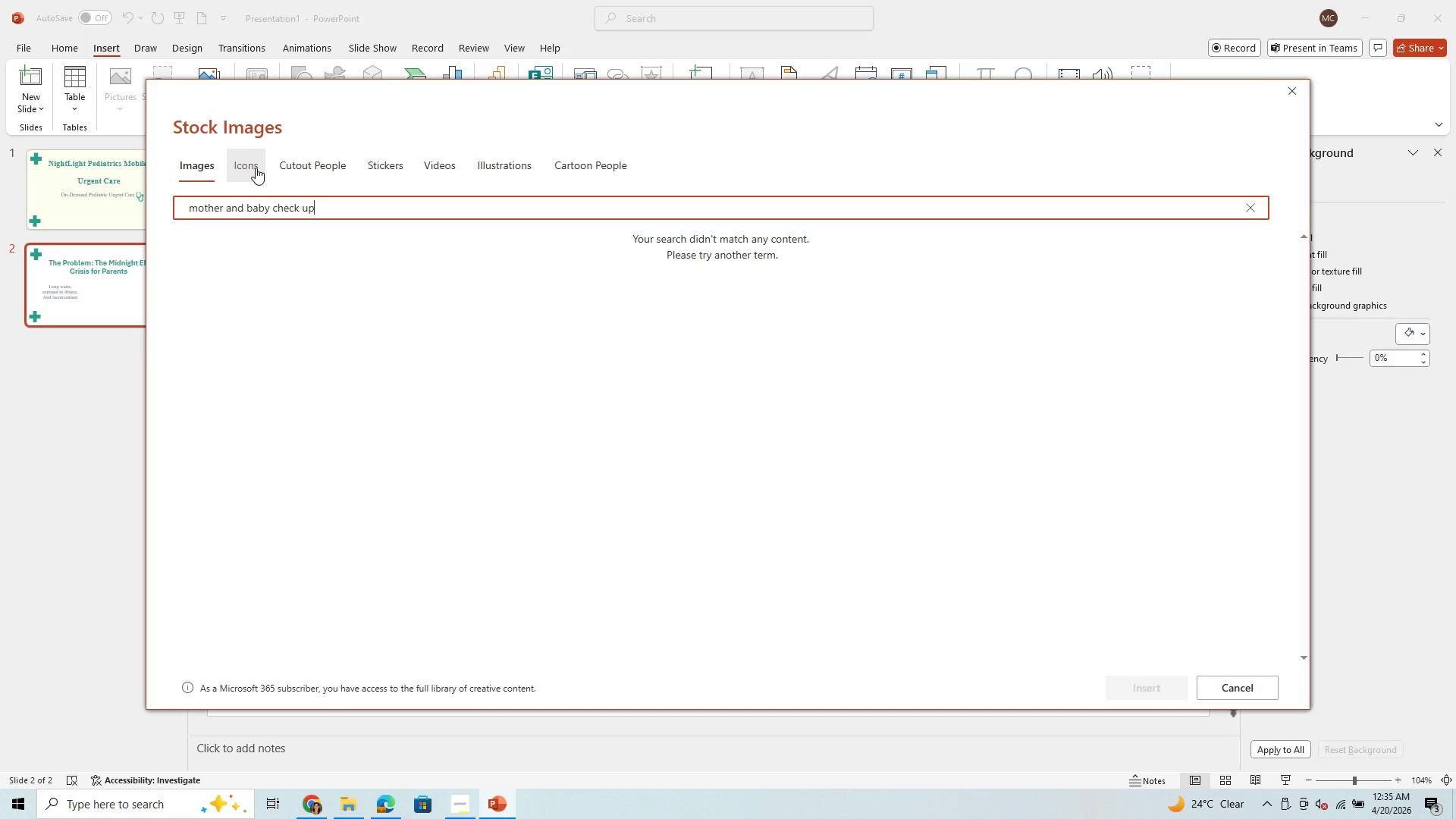 
left_click([292, 162])
 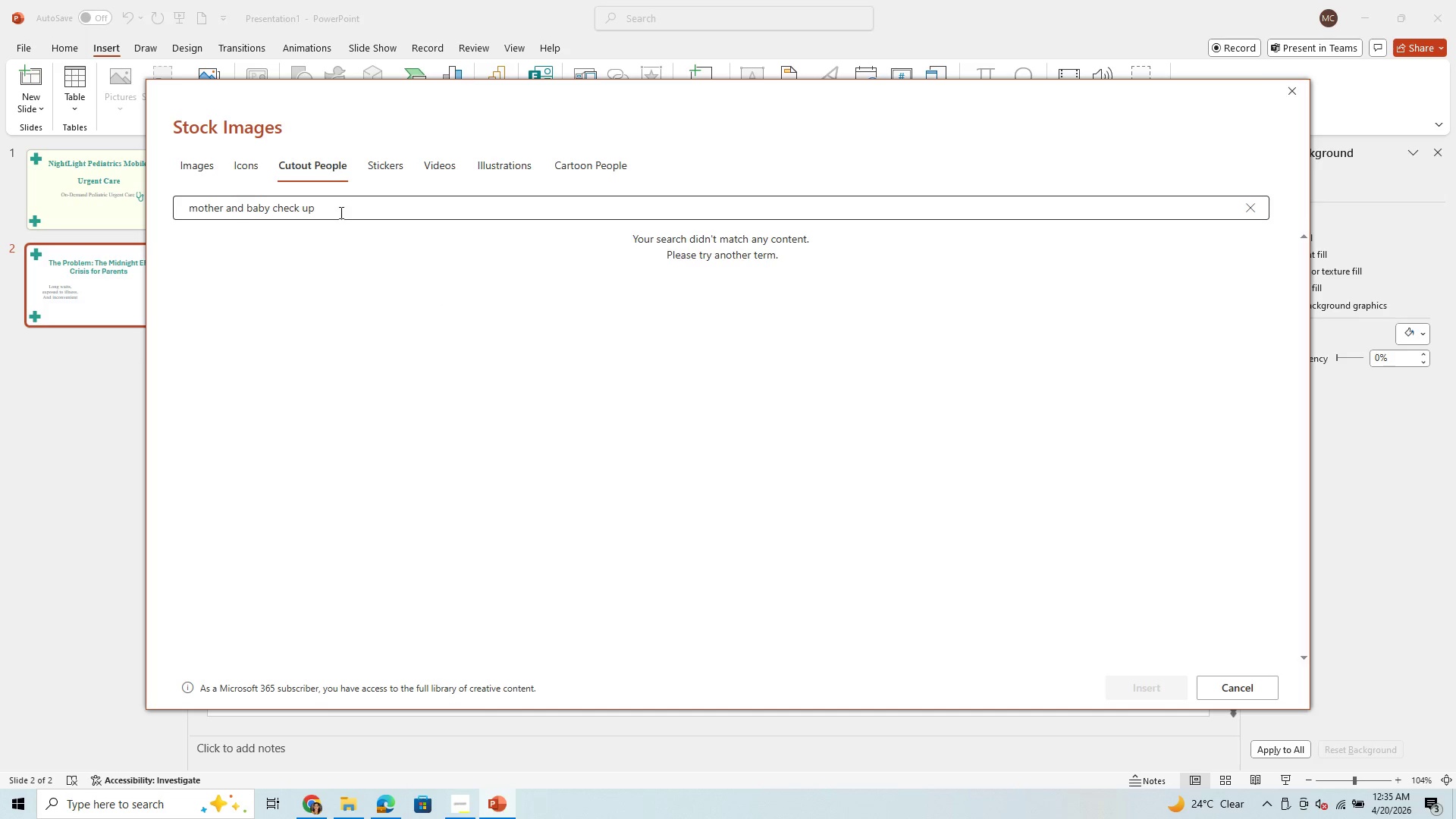 
left_click_drag(start_coordinate=[344, 214], to_coordinate=[149, 207])
 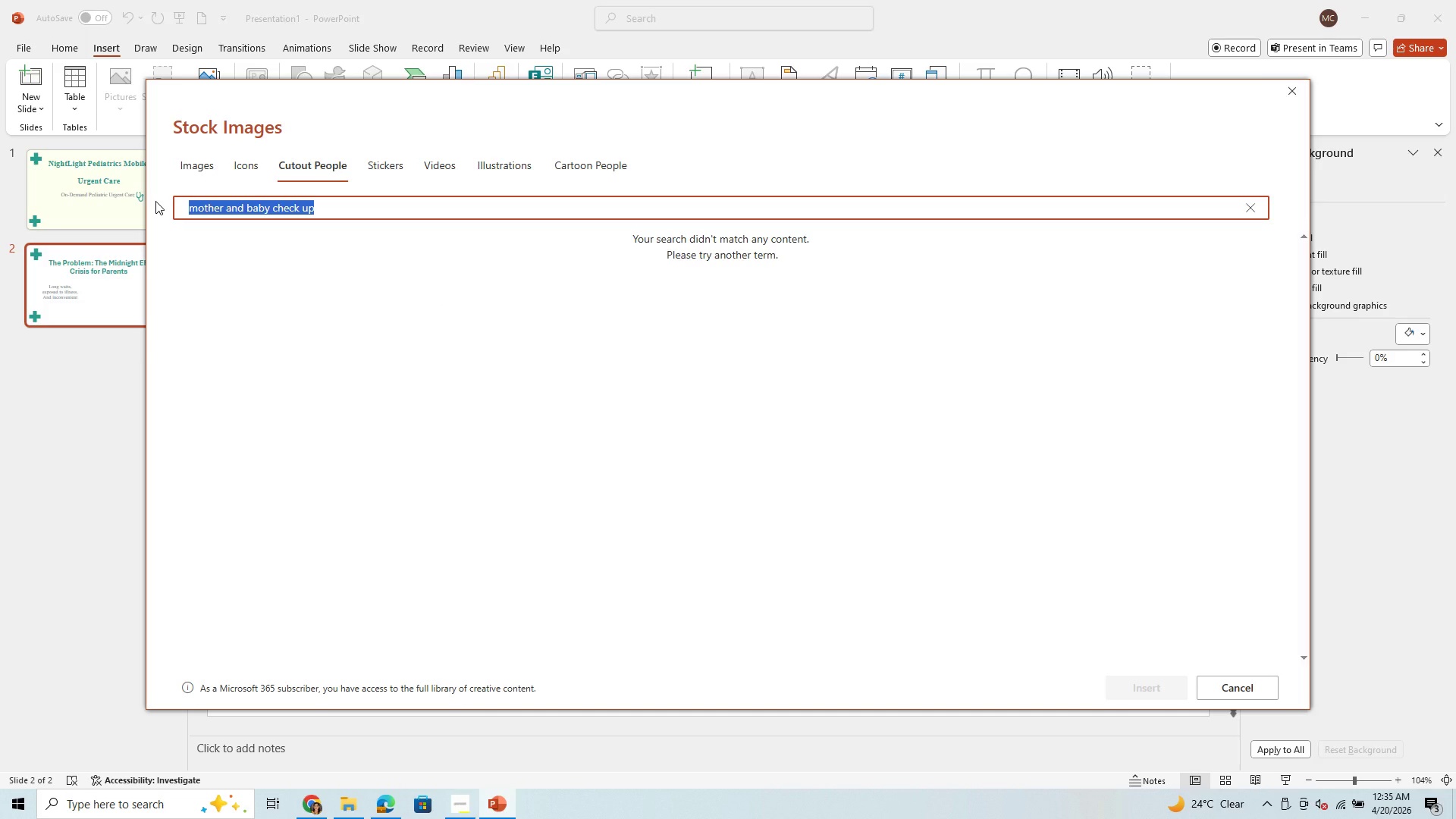 
key(Backspace)
 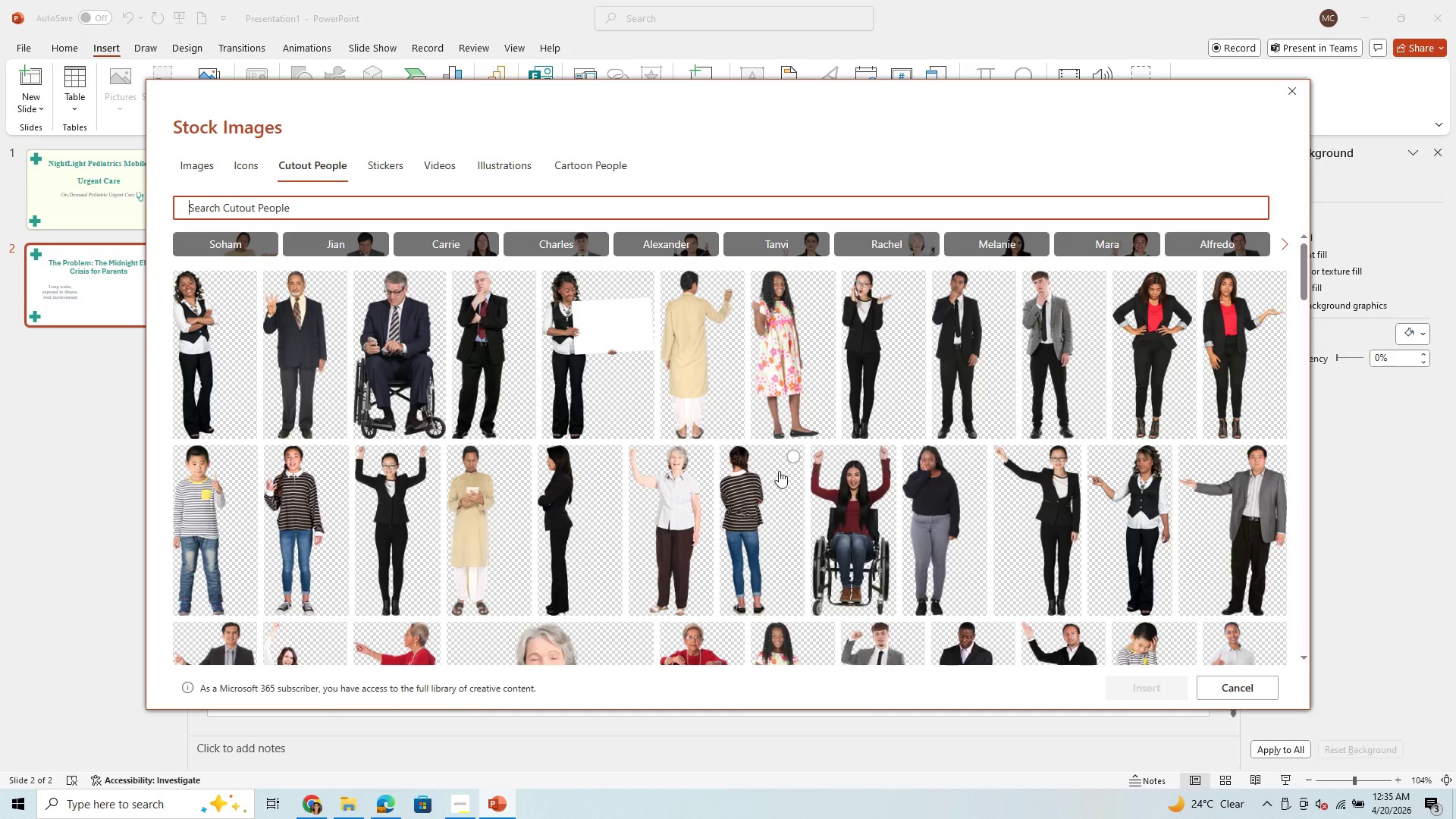 
scroll: coordinate [779, 425], scroll_direction: down, amount: 29.0
 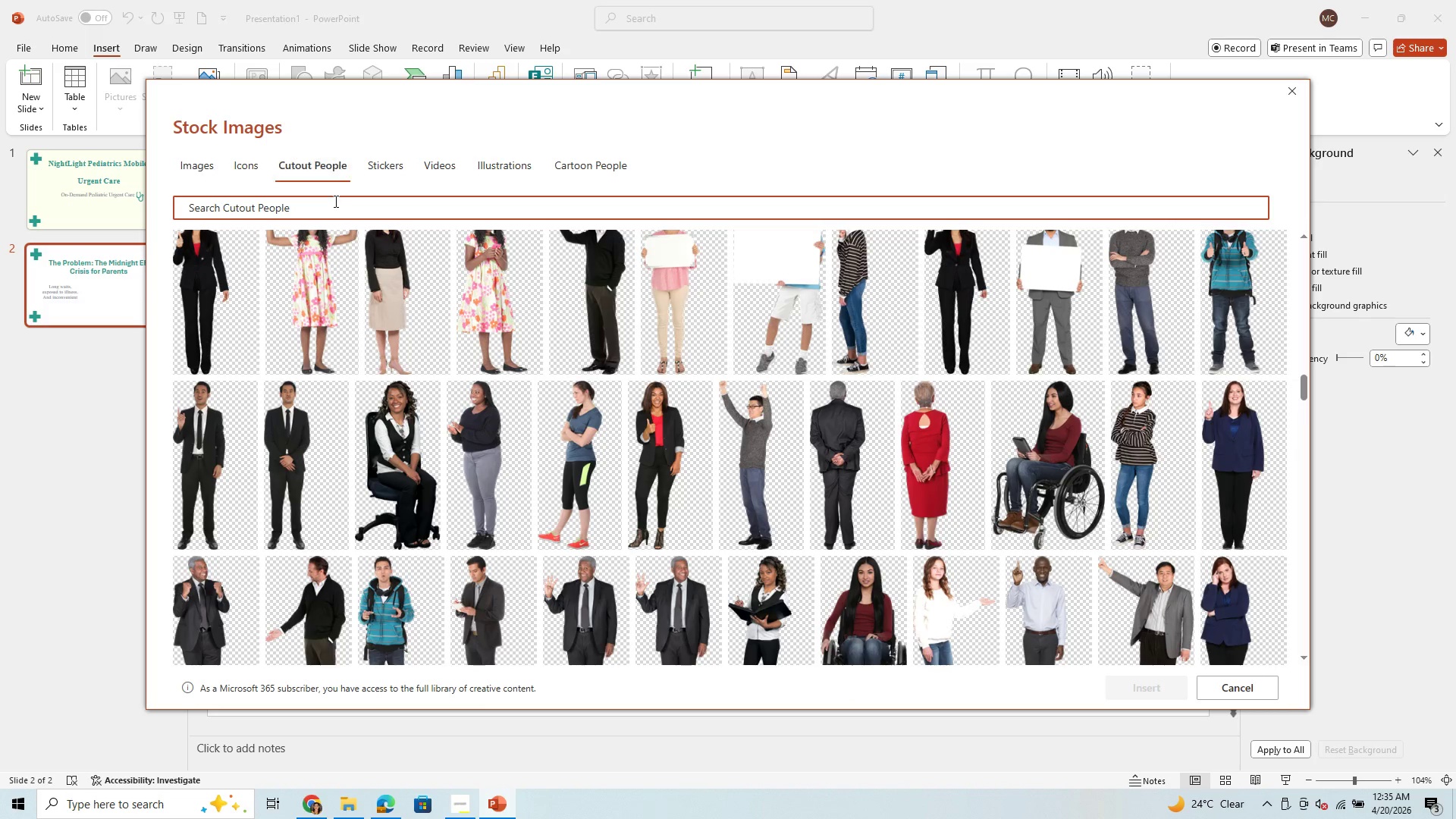 
left_click([326, 205])
 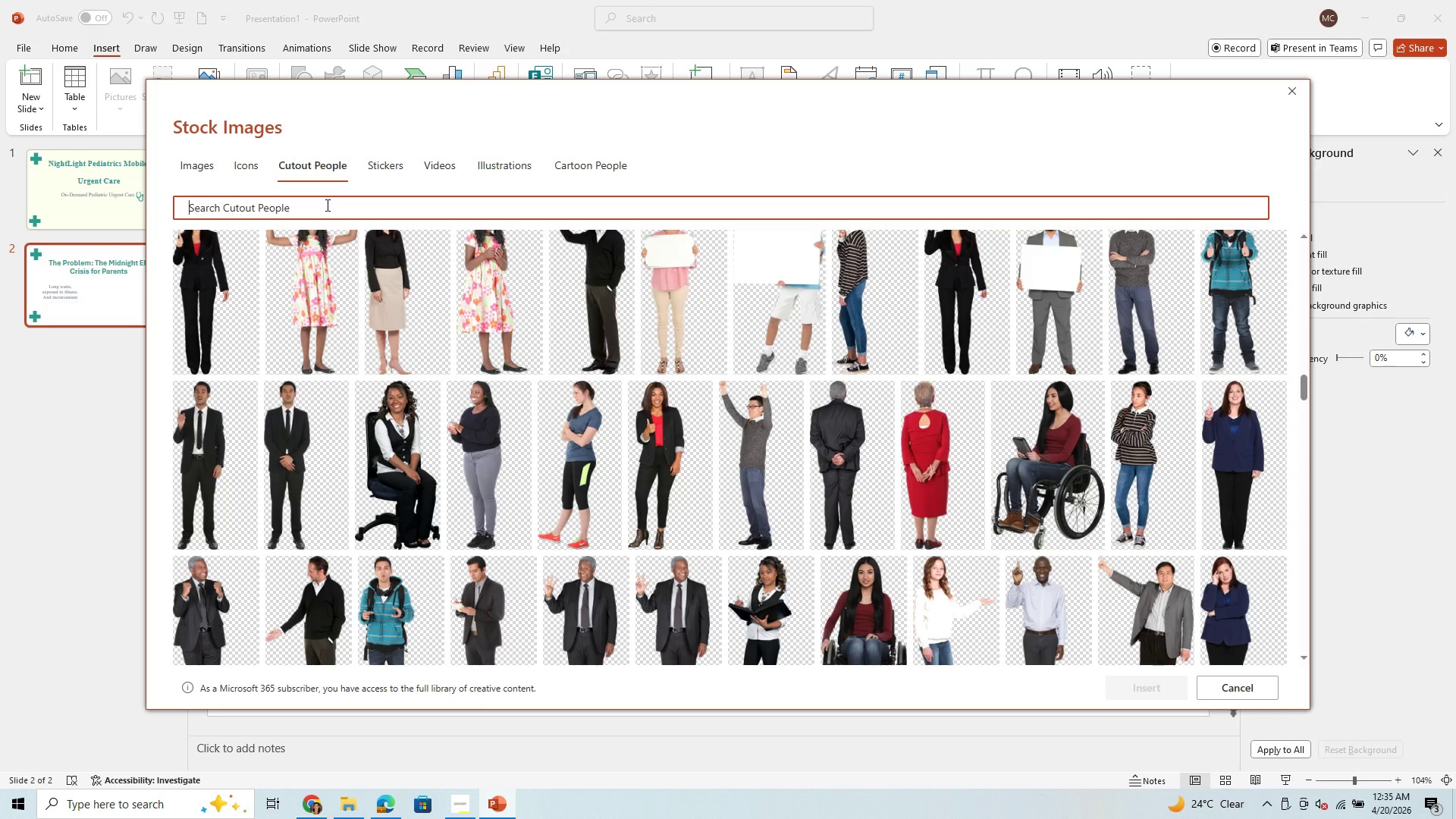 
type(ba)
key(Backspace)
key(Backspace)
key(Backspace)
key(Backspace)
type(toodlr)
key(Backspace)
key(Backspace)
key(Backspace)
key(Backspace)
key(Backspace)
type(ddler)
 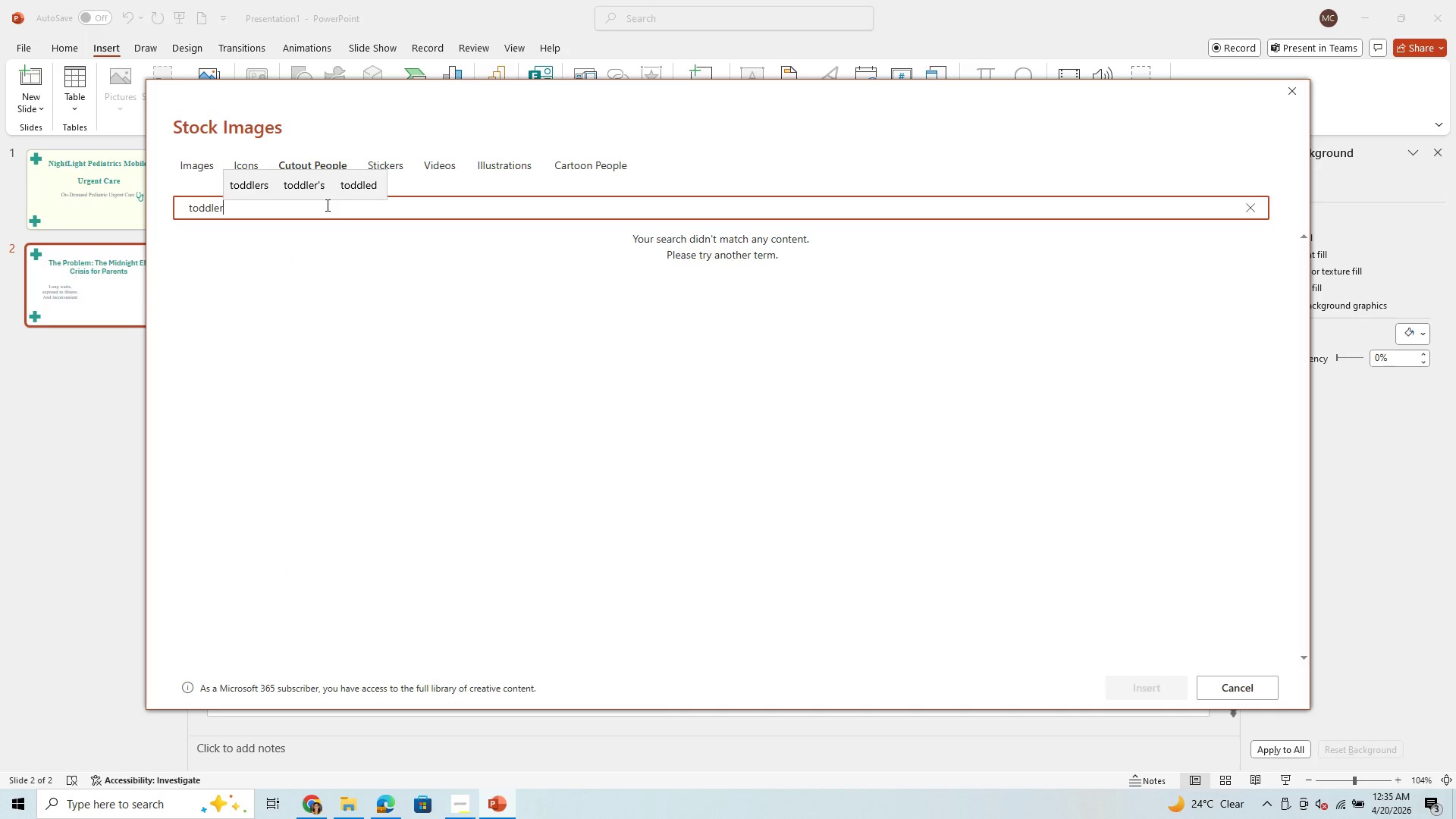 
hold_key(key=Backspace, duration=0.95)
 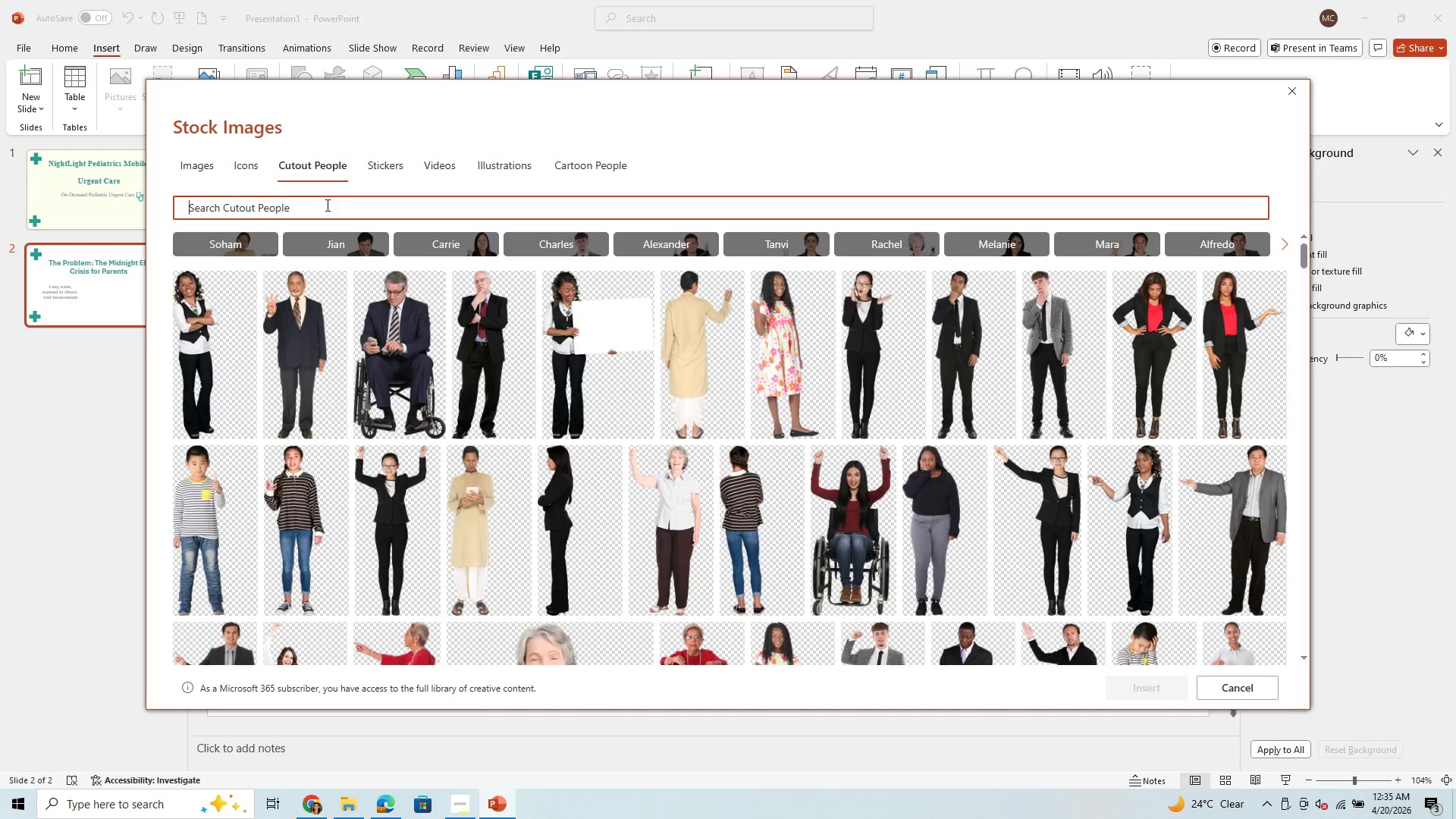 
type(mother)
 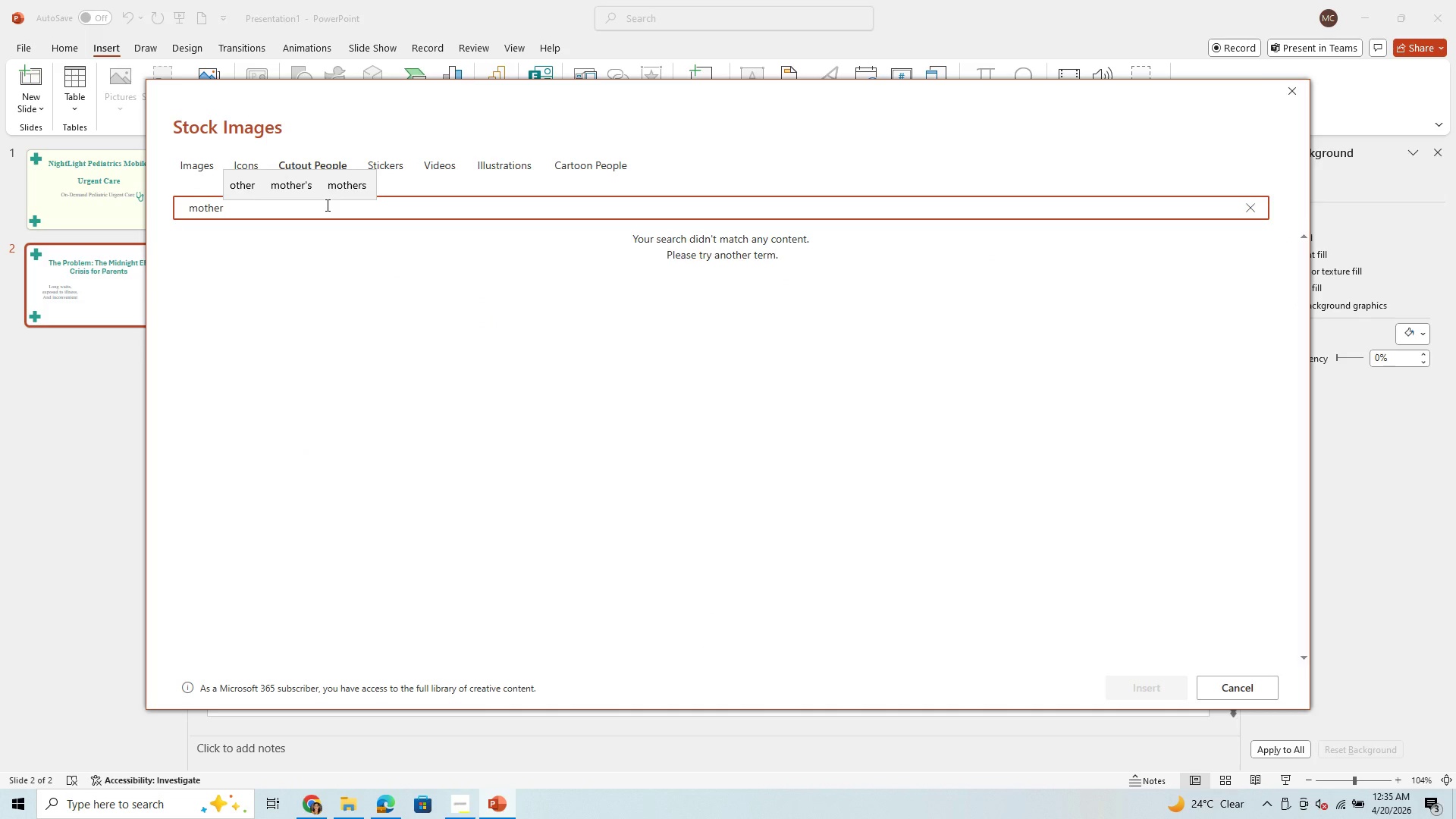 
wait(10.2)
 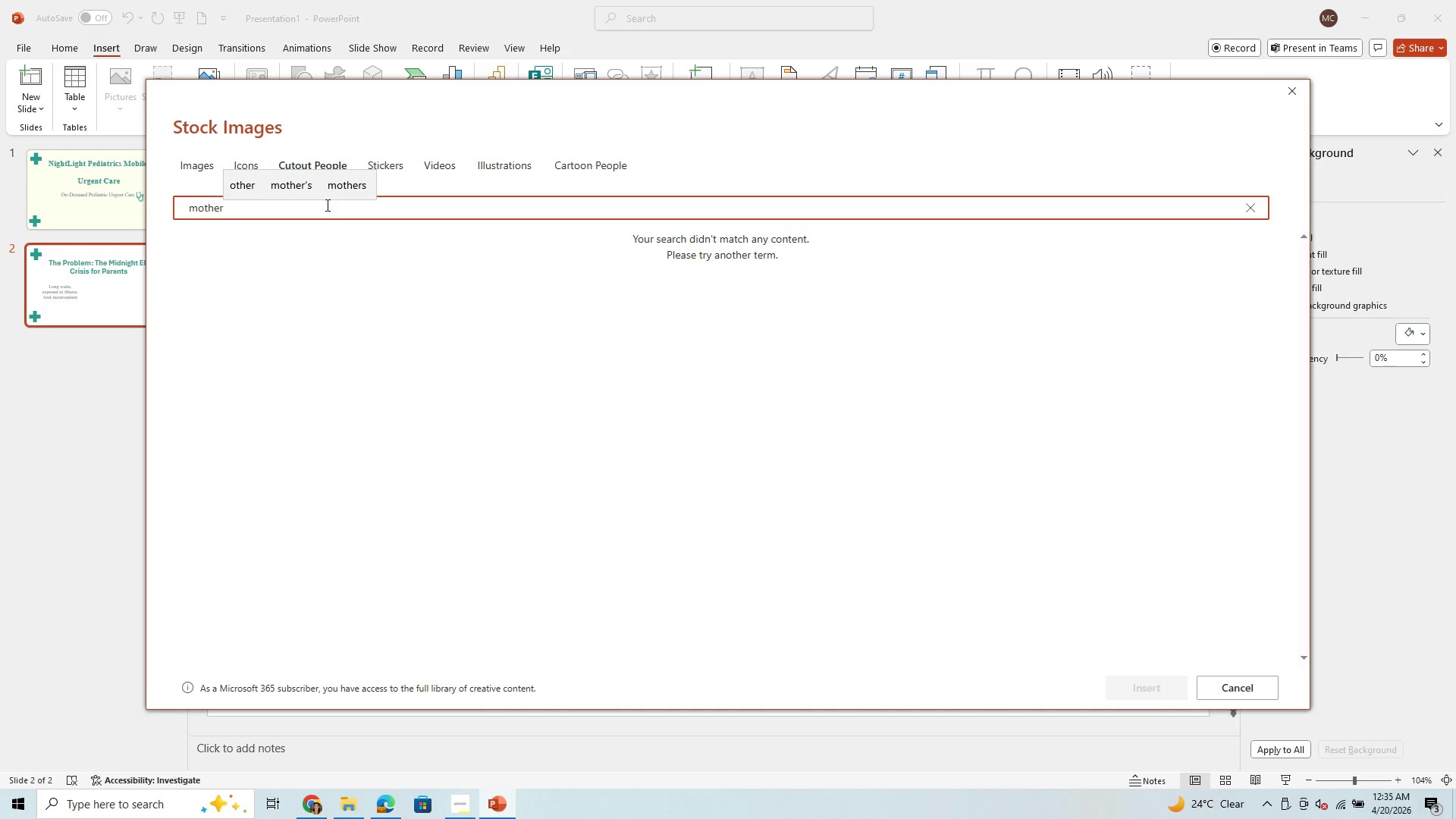 
left_click([196, 162])
 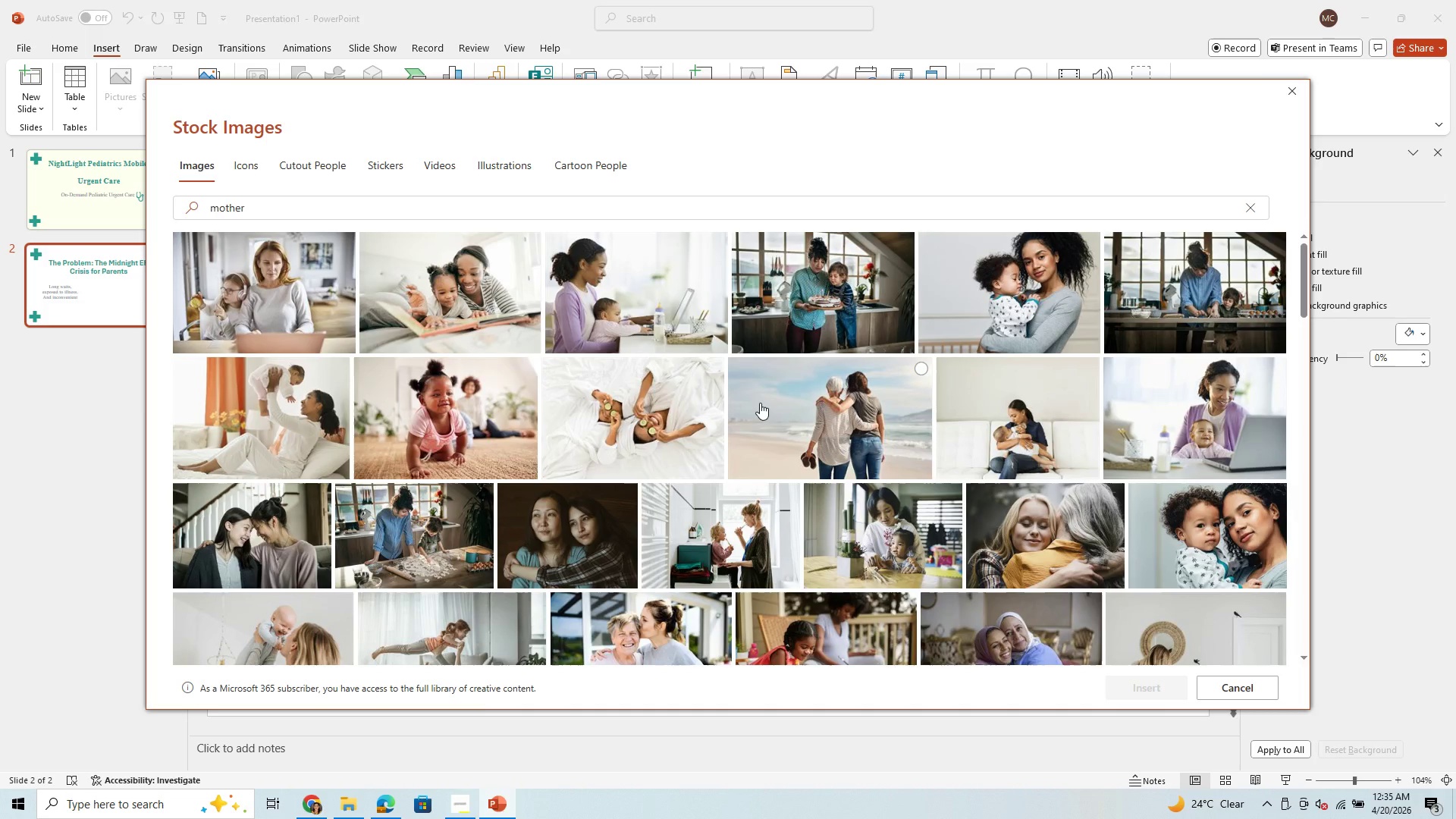 
scroll: coordinate [723, 475], scroll_direction: down, amount: 9.0
 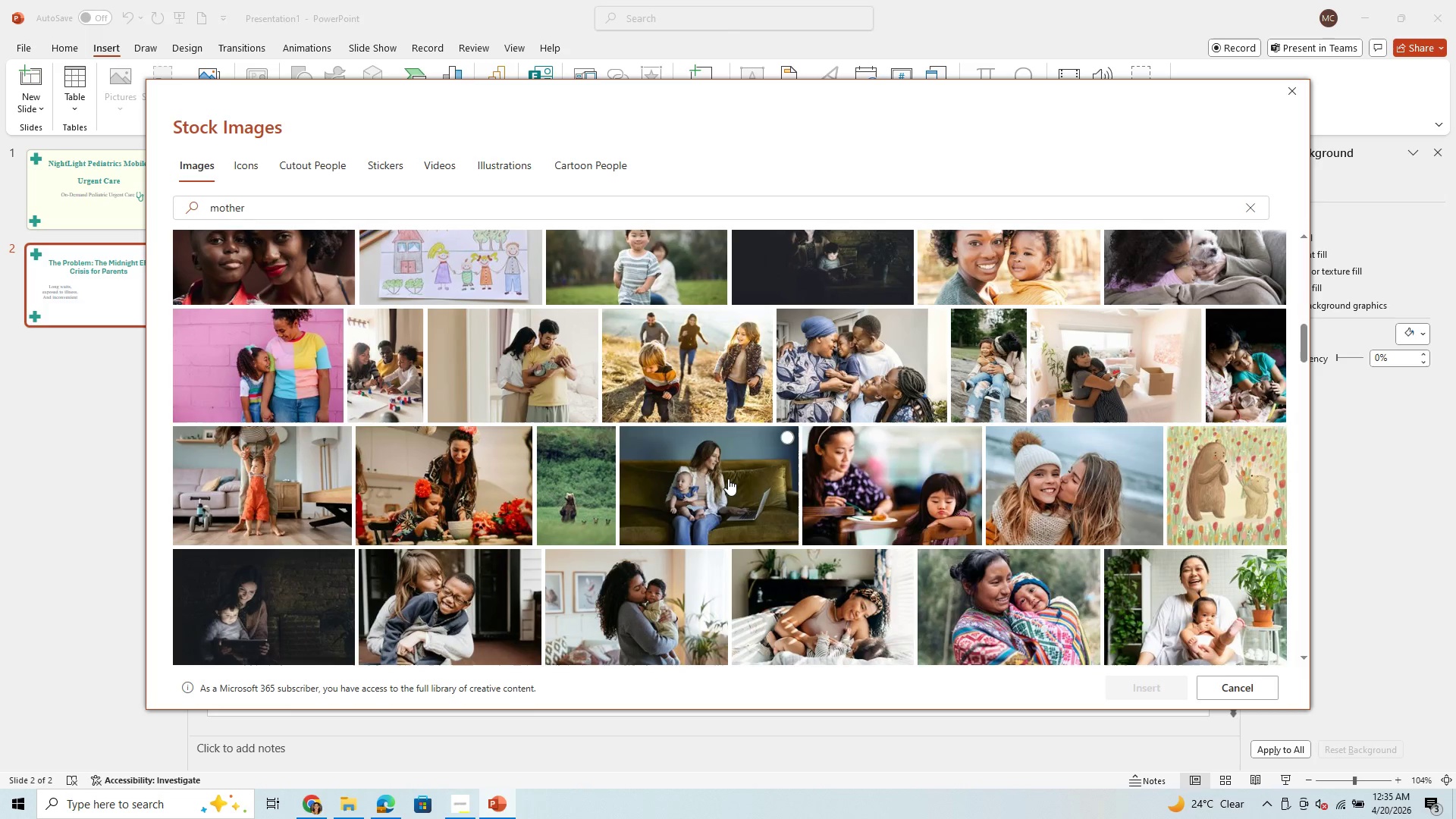 
scroll: coordinate [1132, 485], scroll_direction: down, amount: 13.0
 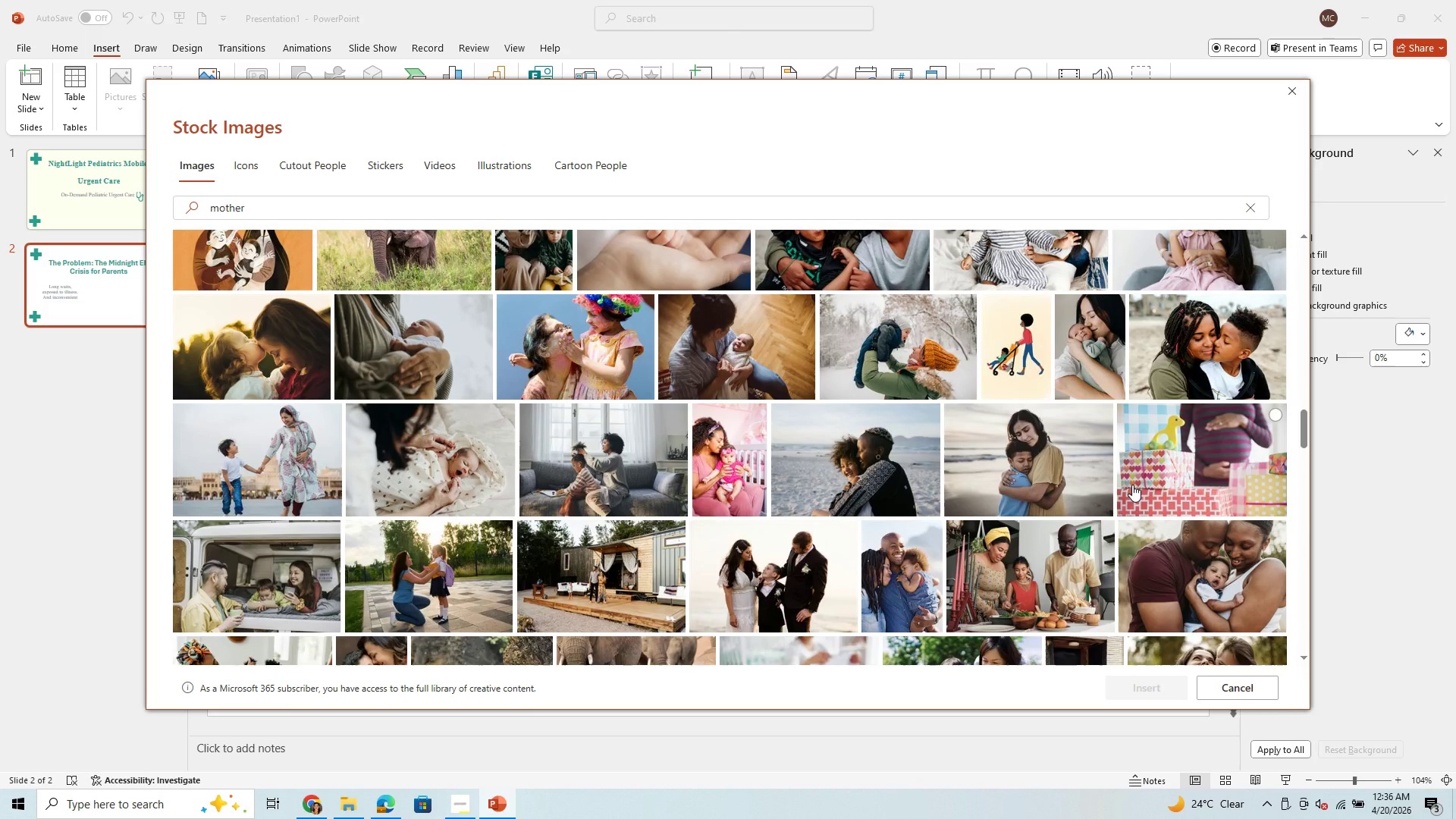 
scroll: coordinate [823, 469], scroll_direction: down, amount: 13.0
 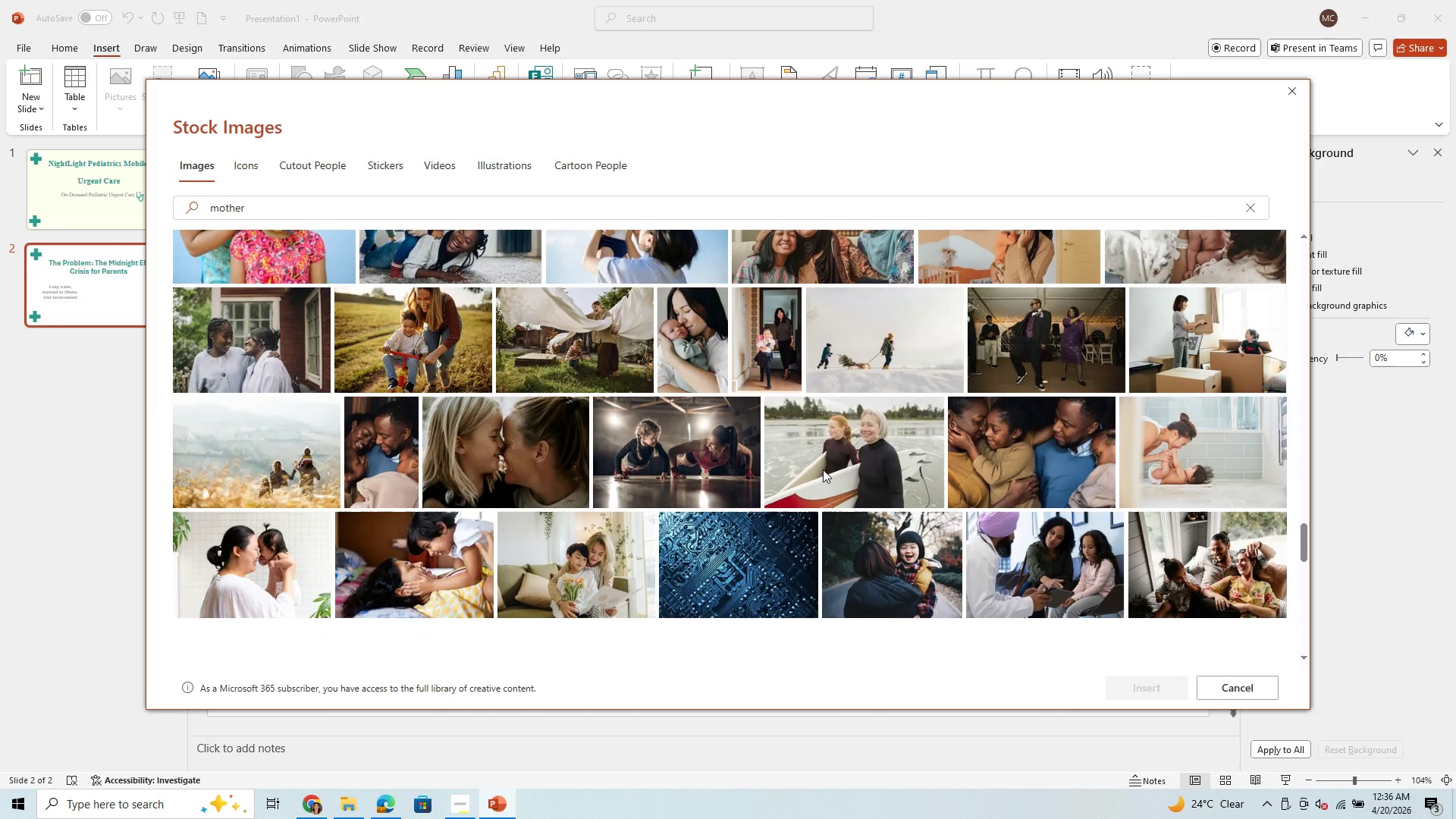 
scroll: coordinate [823, 469], scroll_direction: up, amount: 1.0
 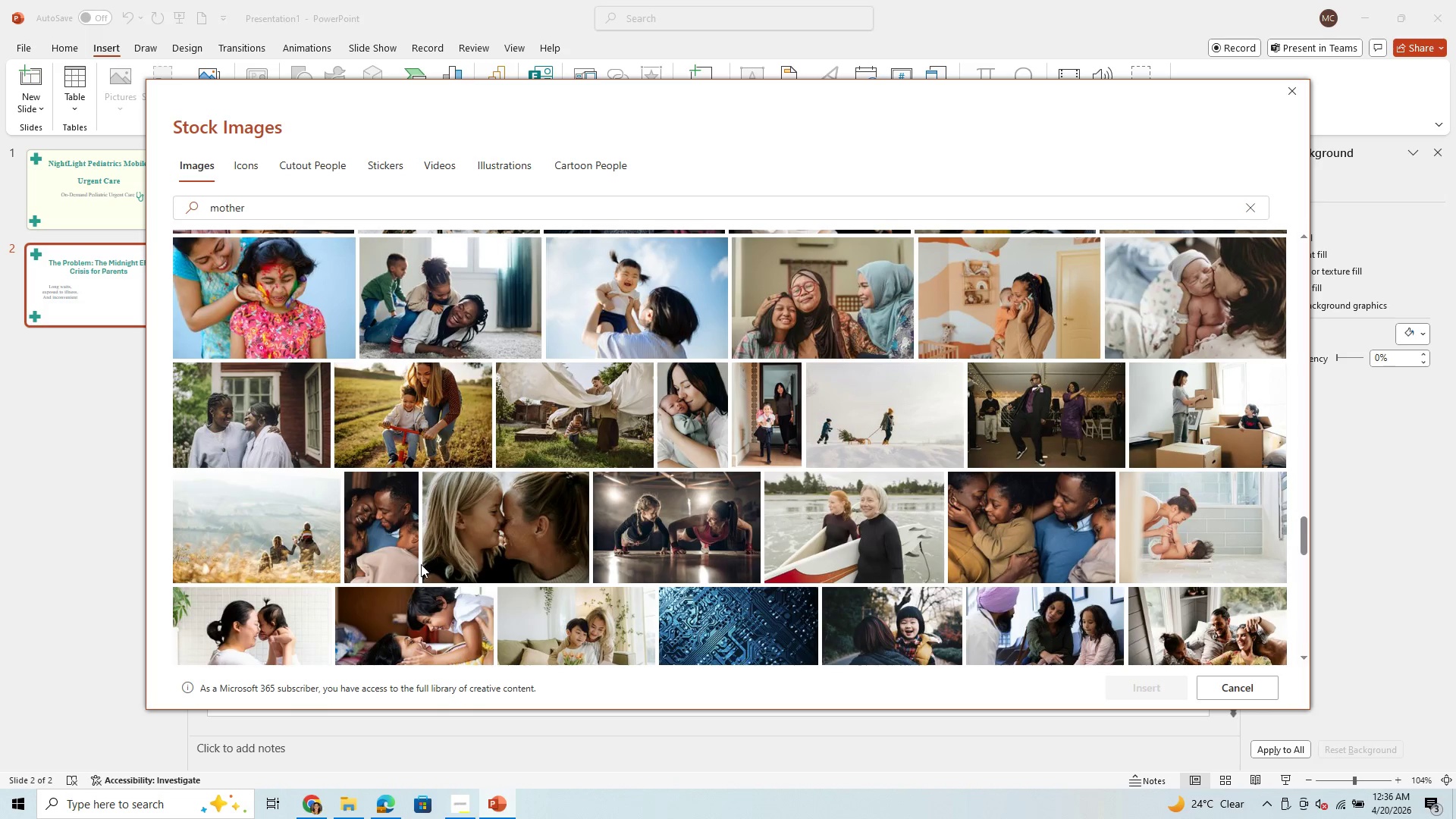 
scroll: coordinate [887, 548], scroll_direction: down, amount: 9.0
 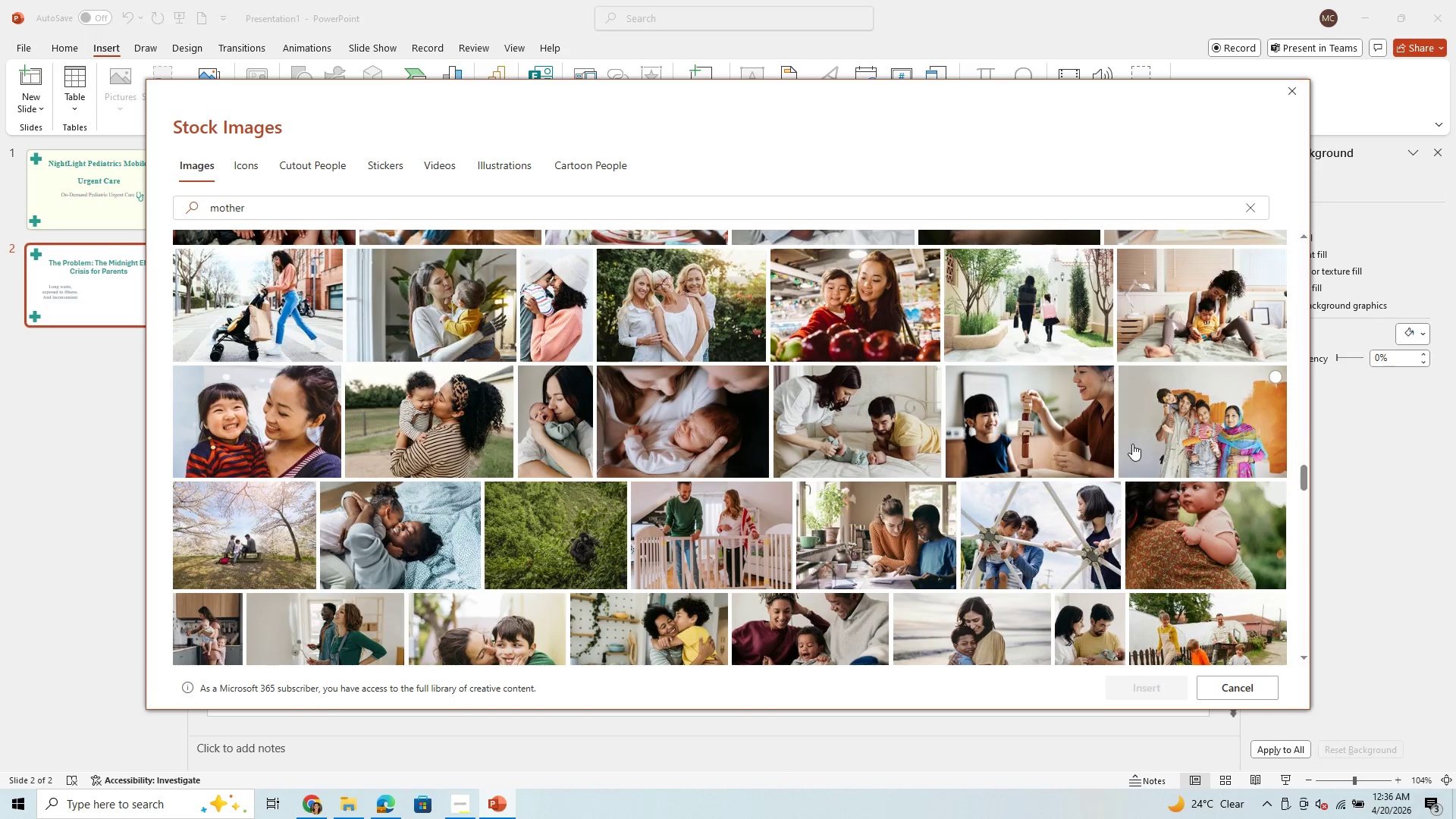 
scroll: coordinate [990, 479], scroll_direction: down, amount: 10.0
 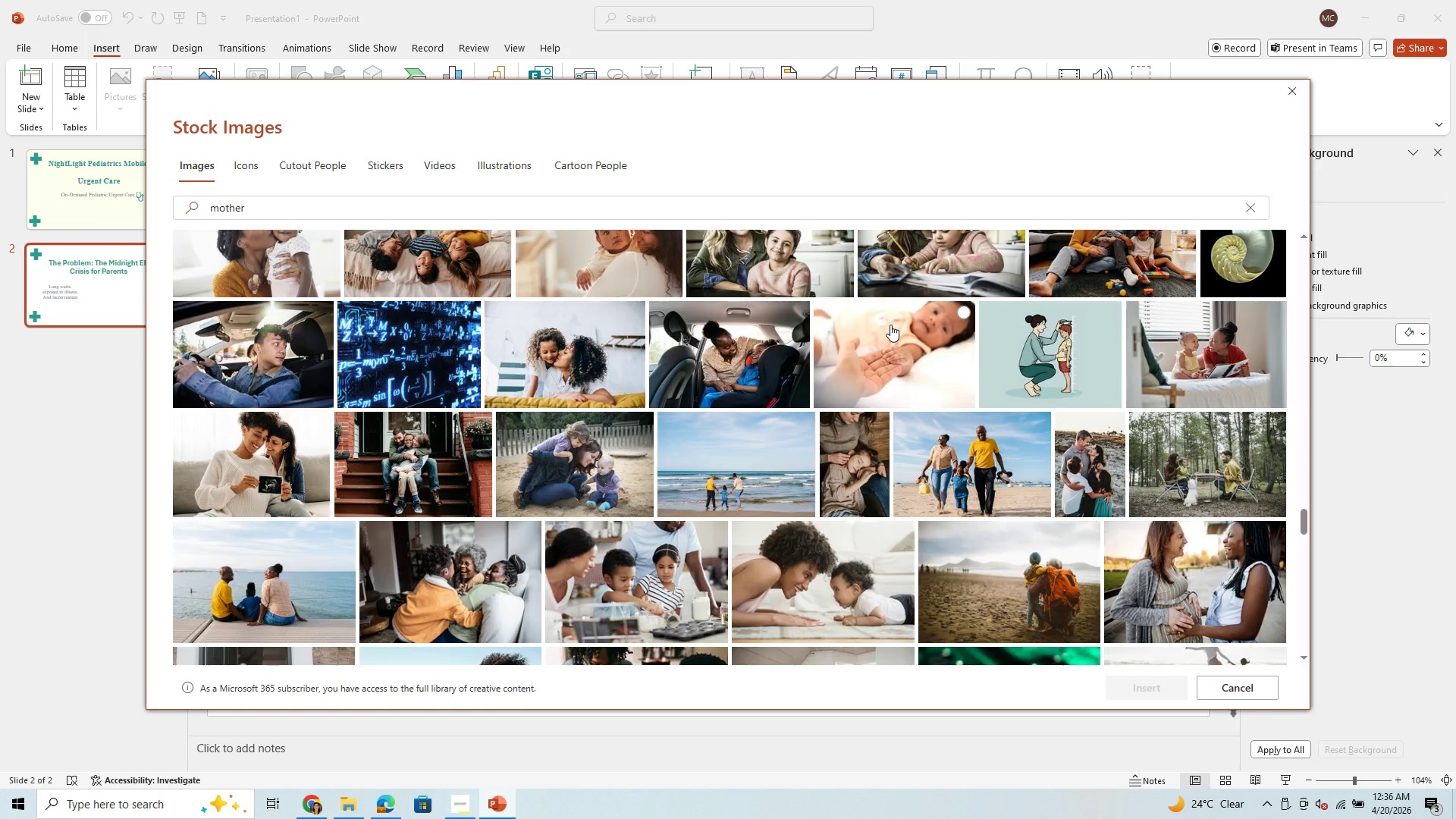 
wait(5.53)
 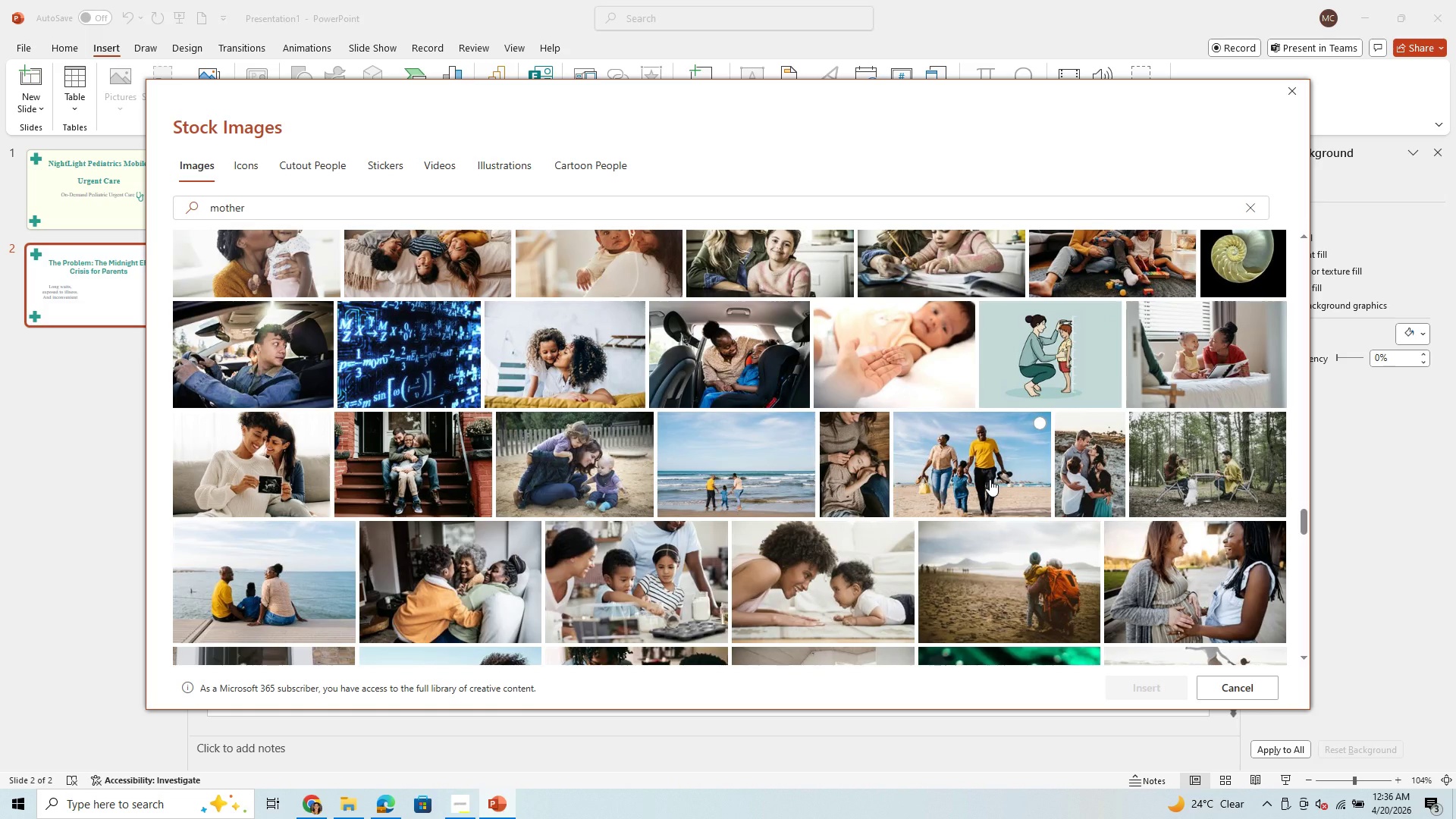 
scroll: coordinate [619, 548], scroll_direction: down, amount: 8.0
 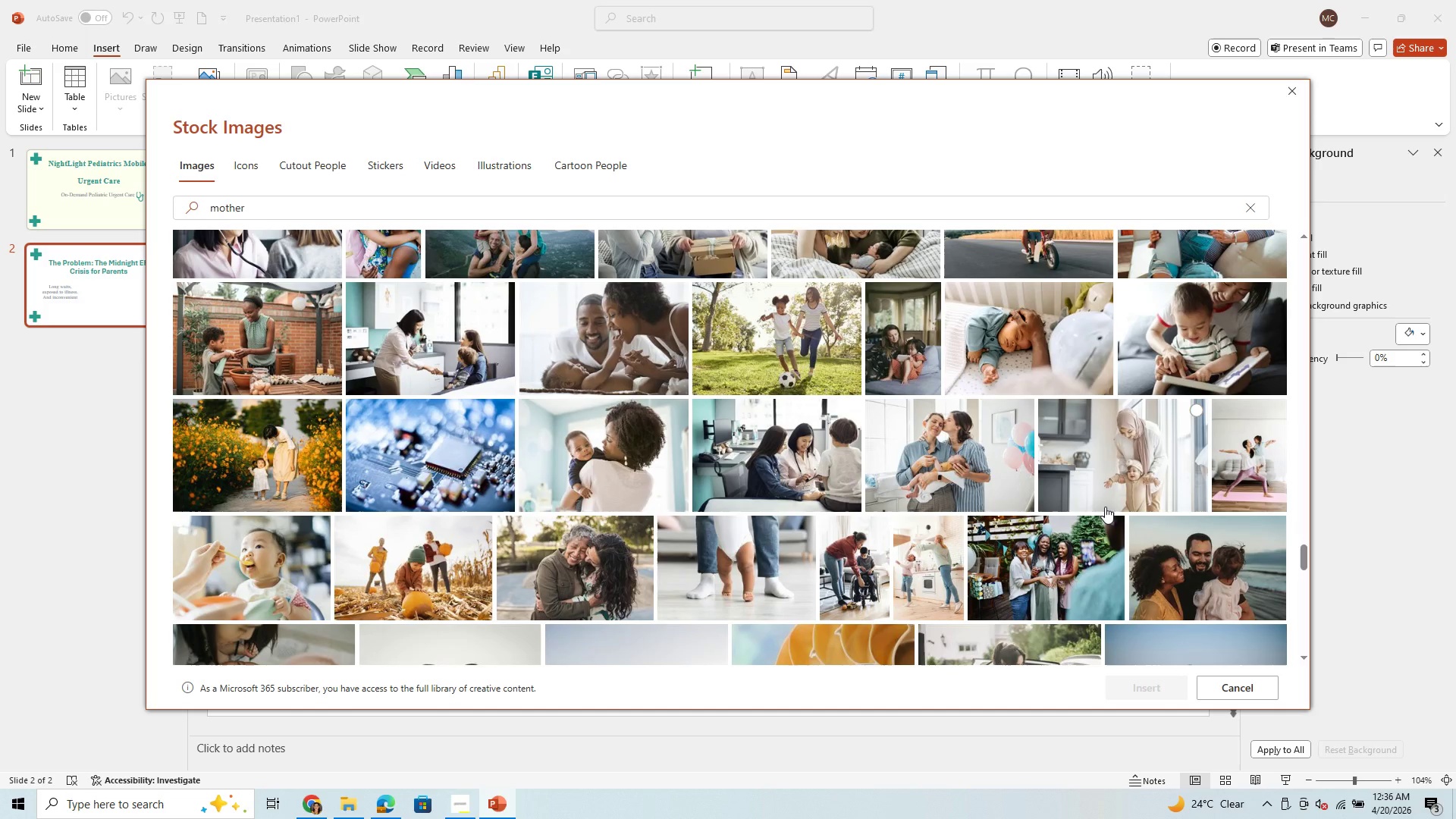 
scroll: coordinate [1109, 554], scroll_direction: down, amount: 11.0
 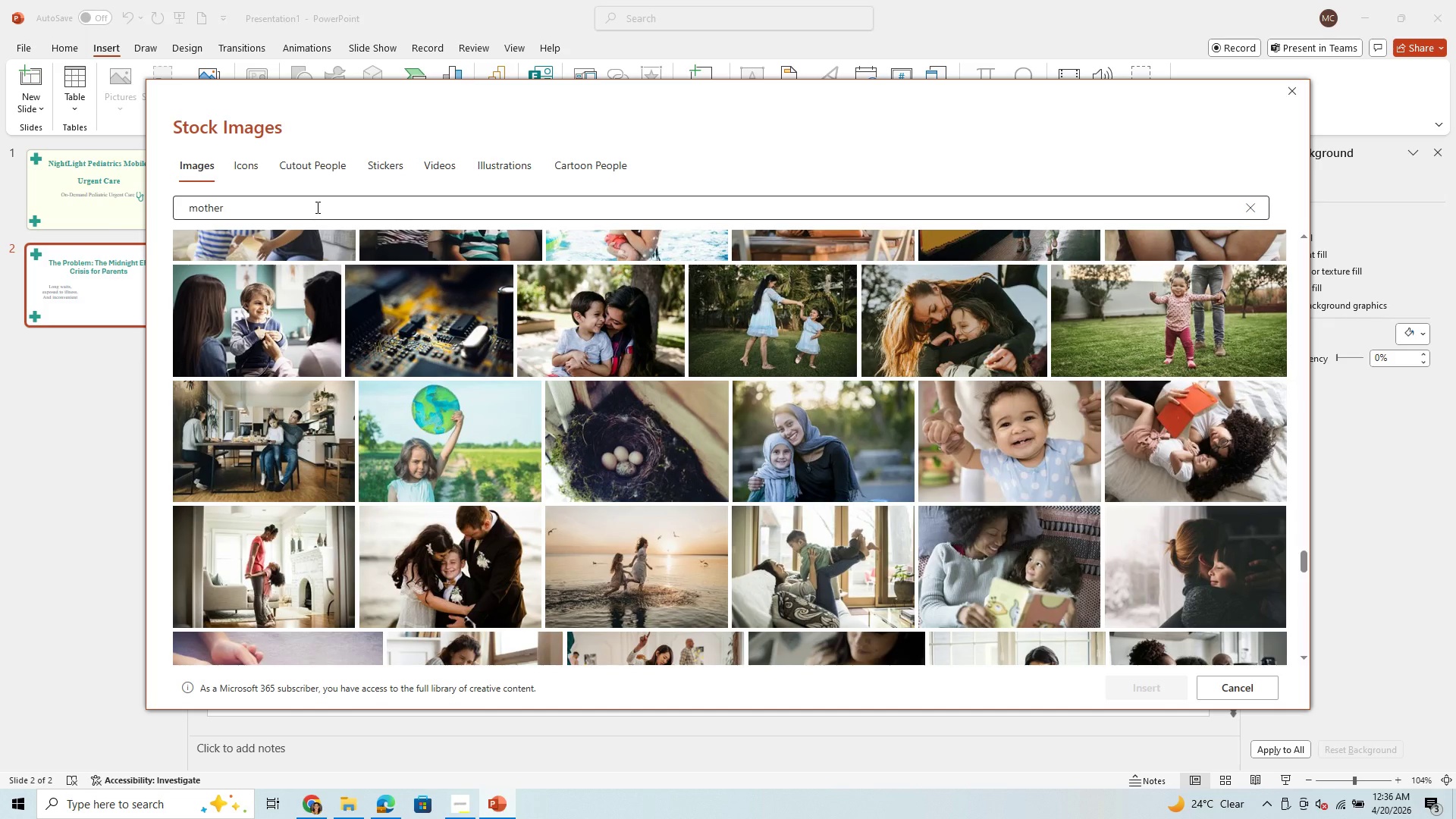 
left_click([316, 207])
 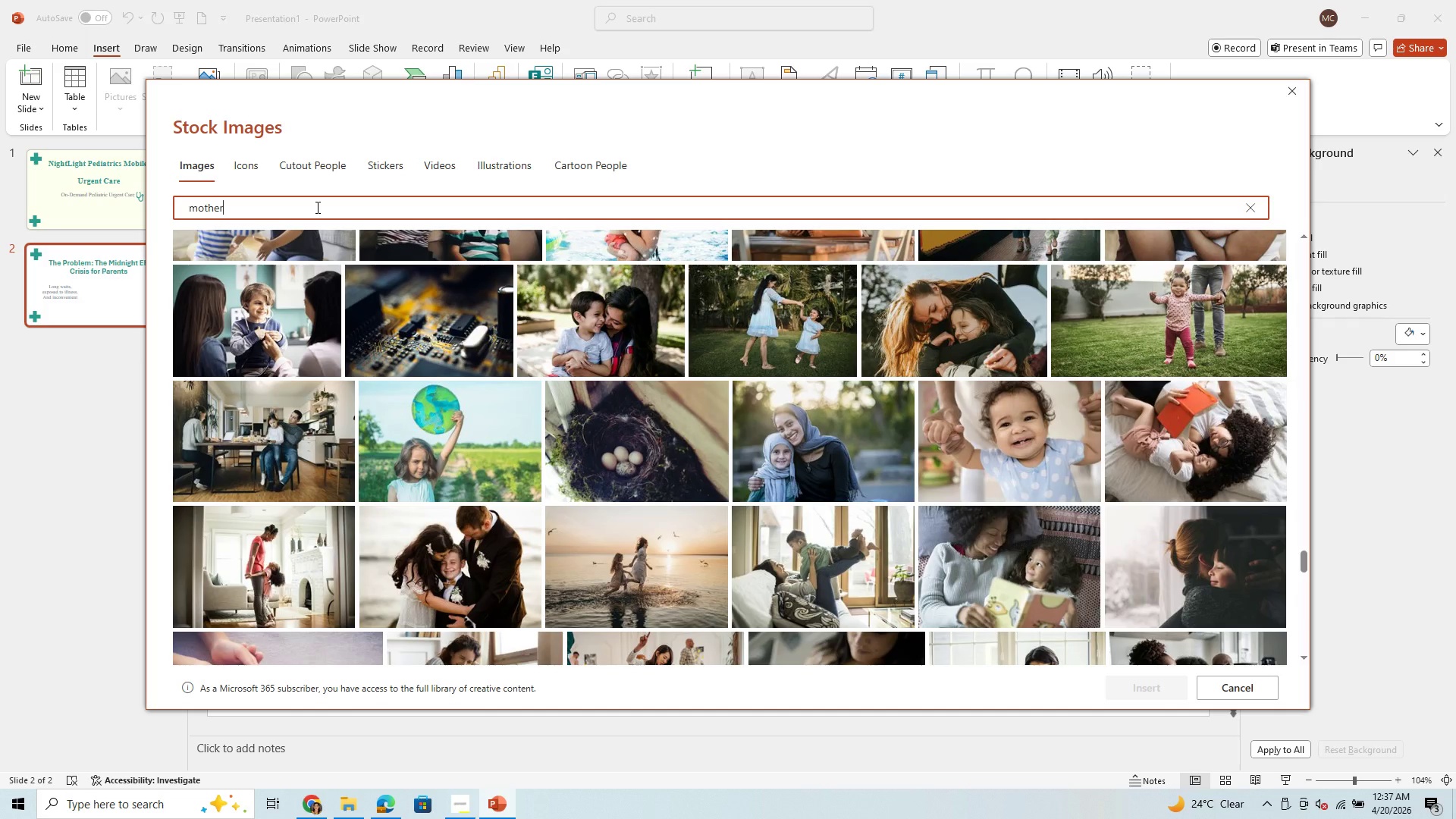 
type( in hospital)
 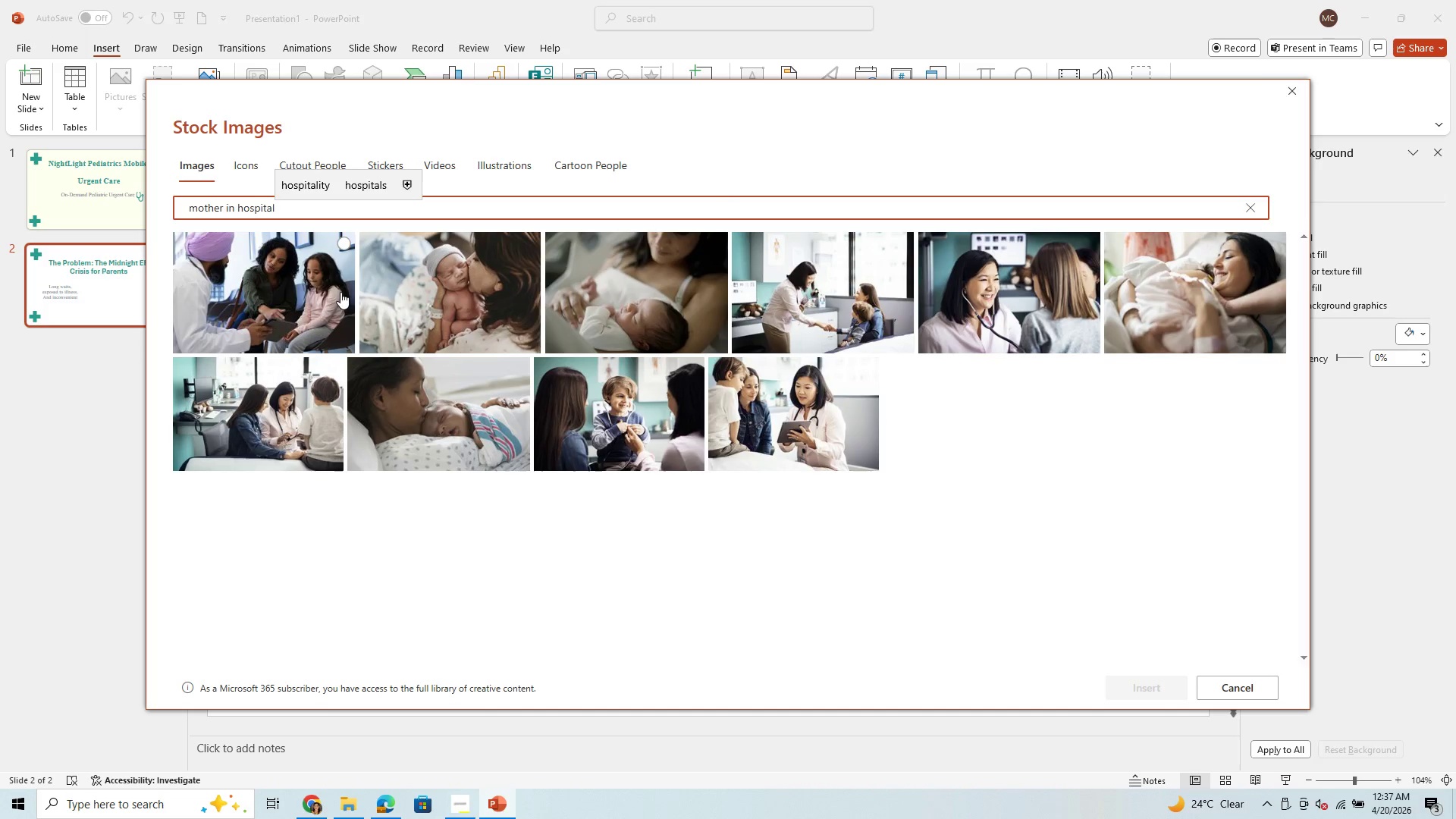 
wait(16.45)
 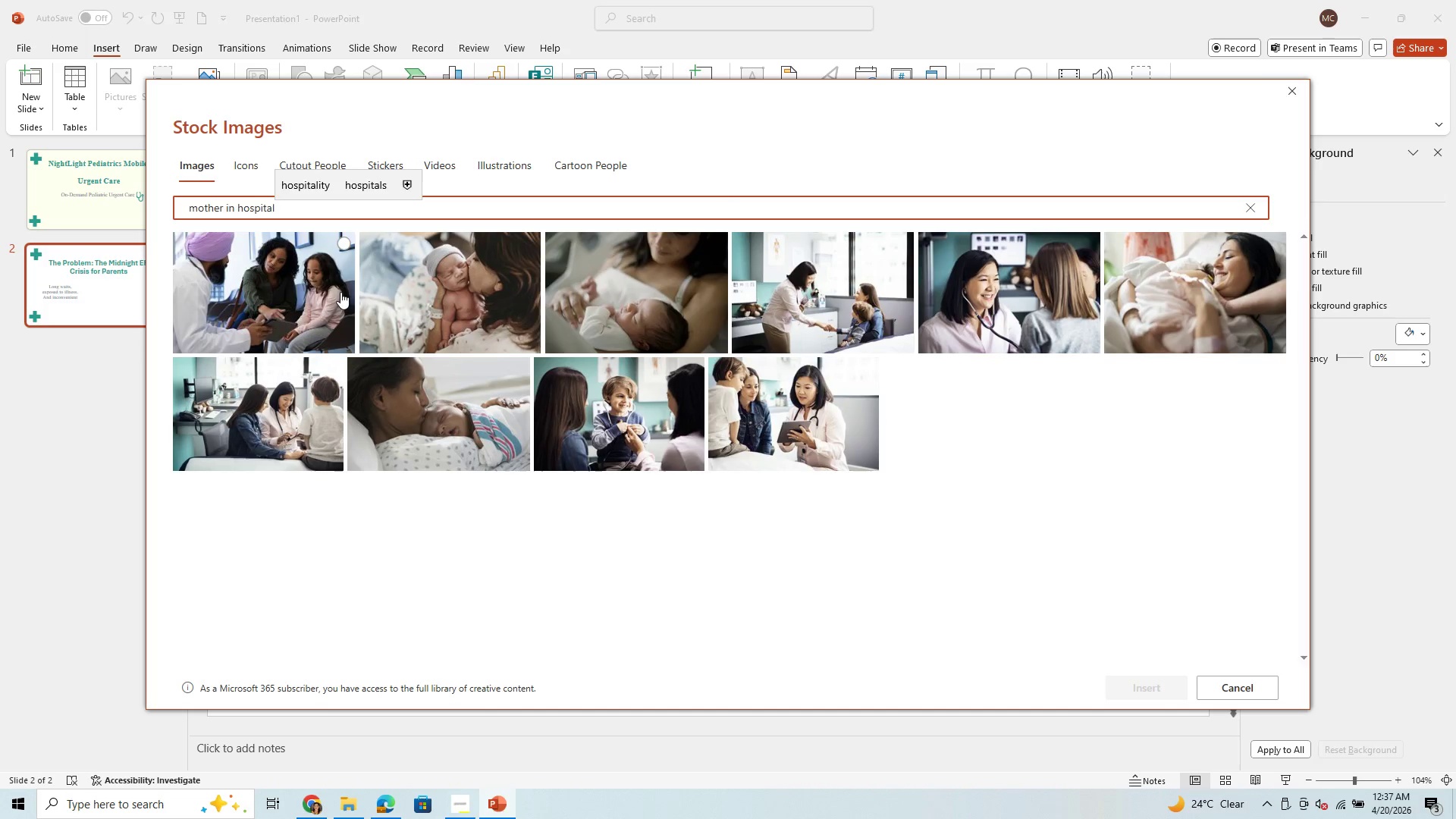 
left_click([331, 290])
 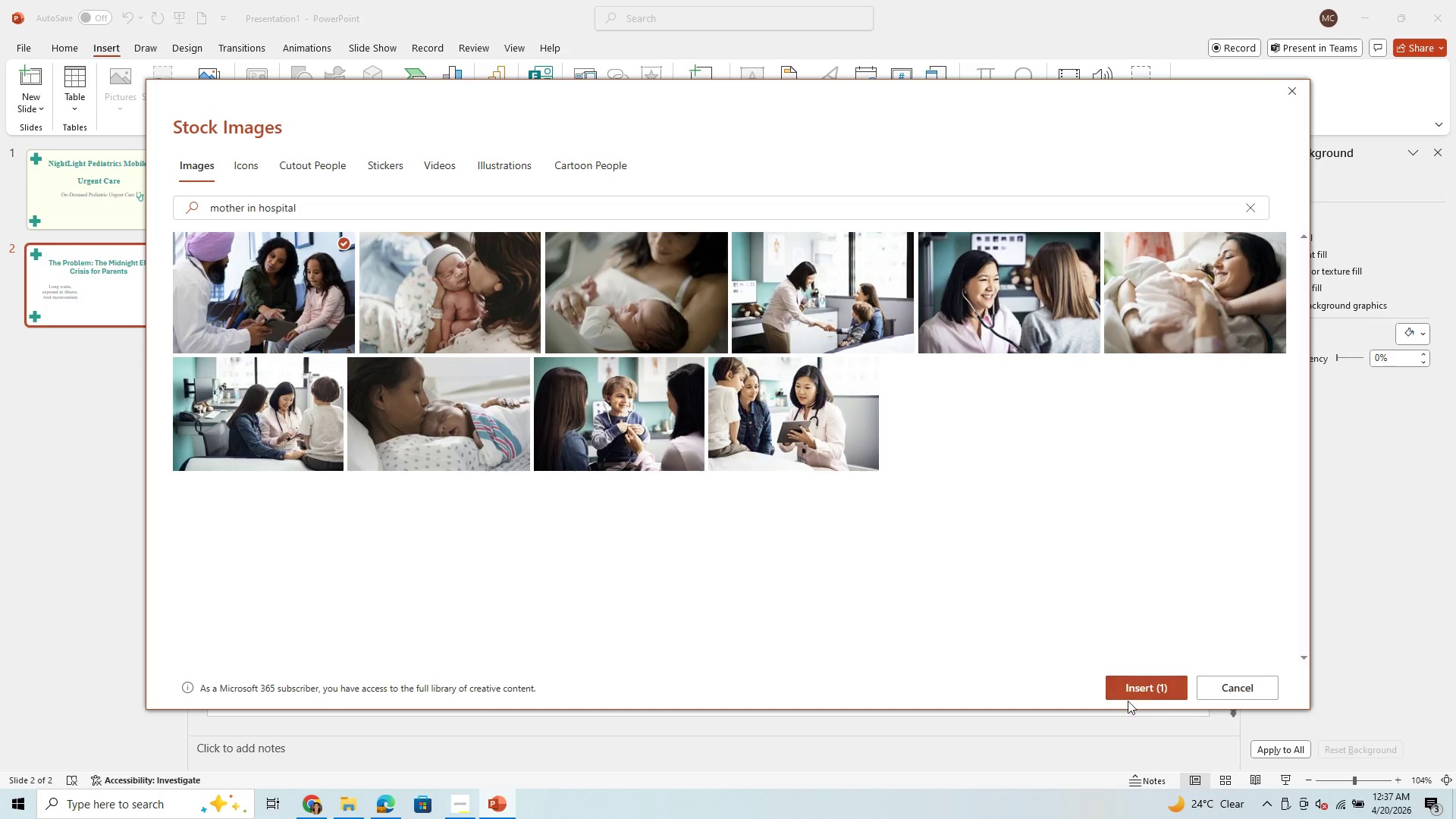 
left_click([1138, 688])
 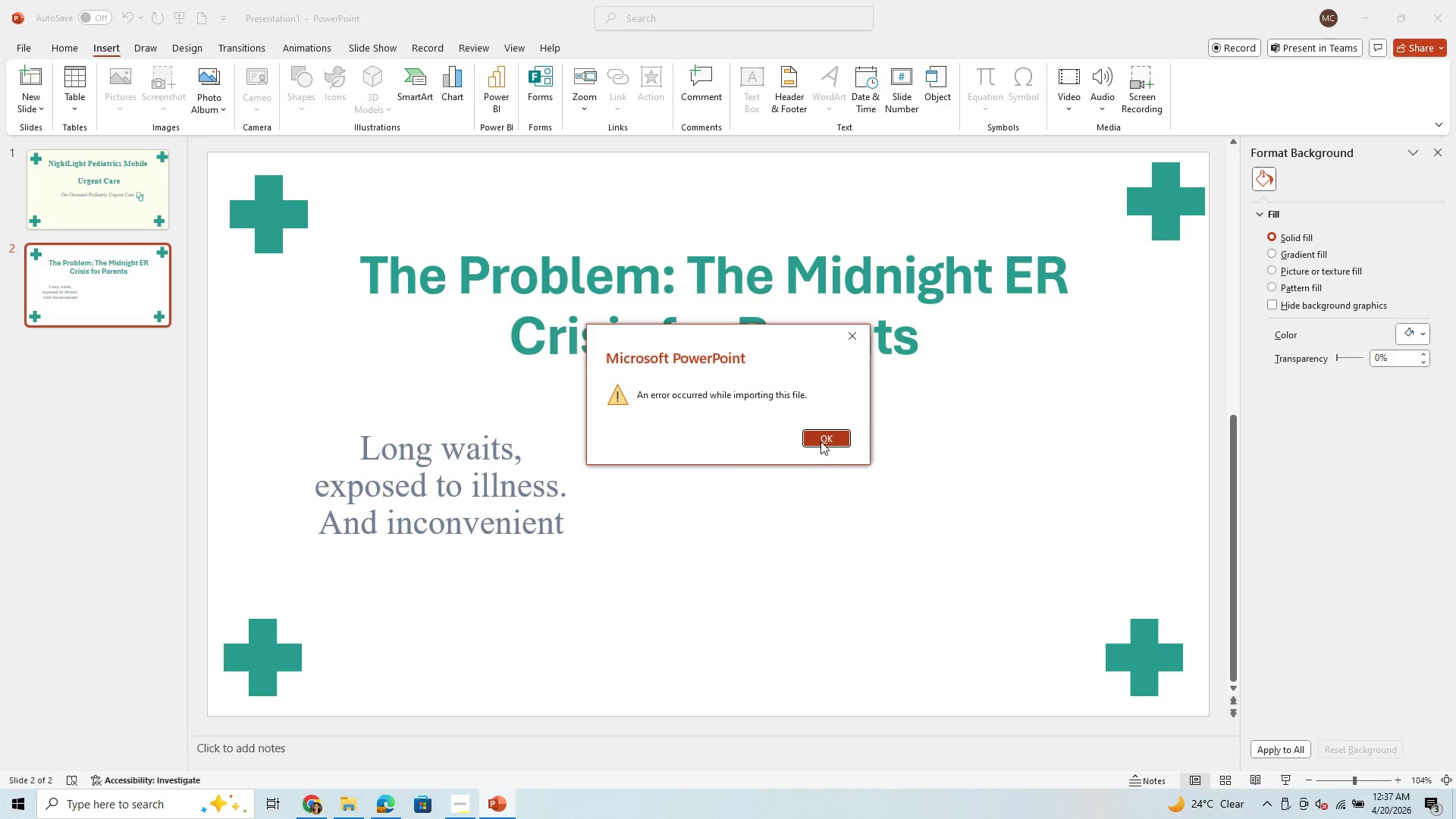 
left_click([826, 440])
 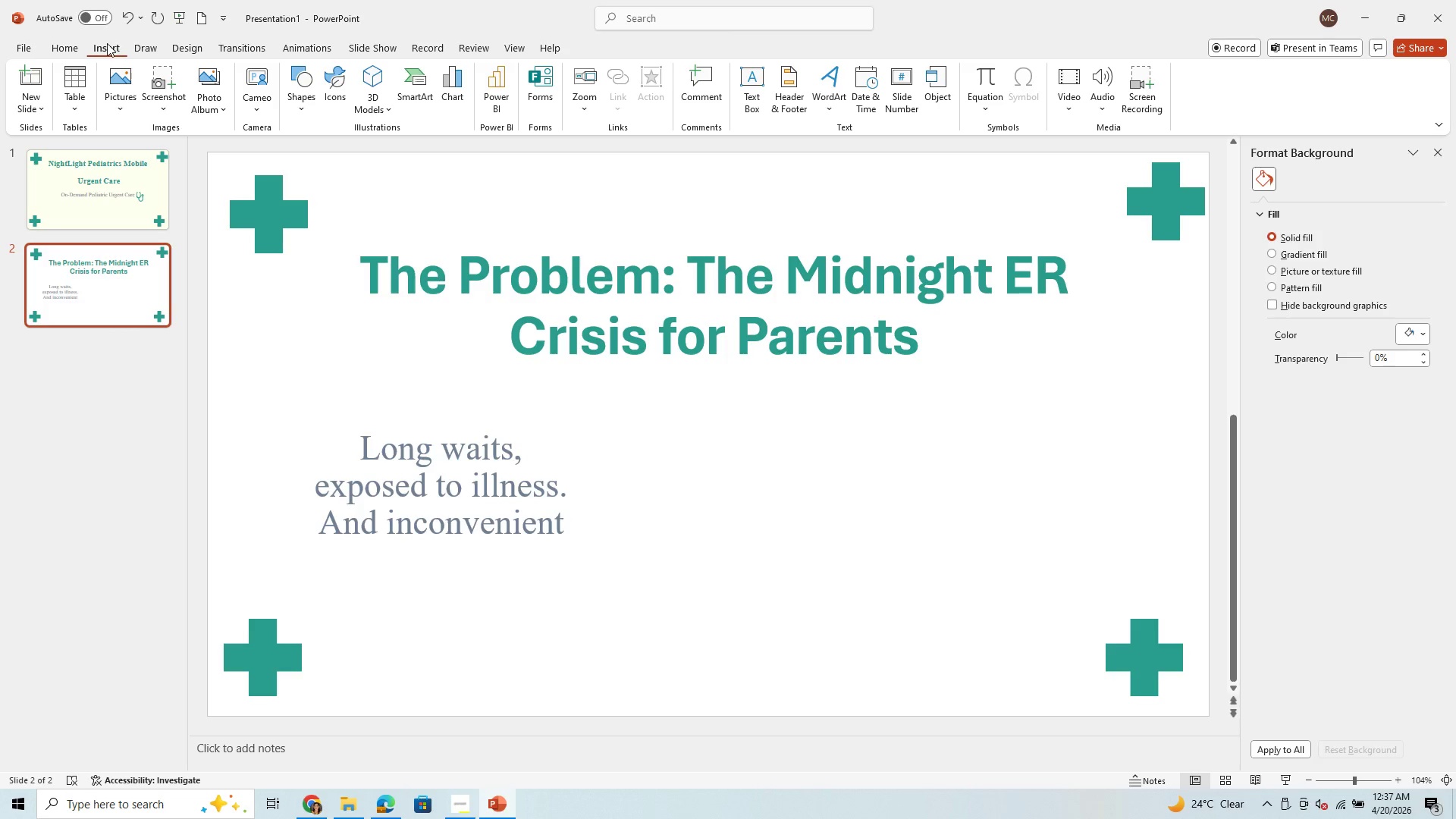 
left_click([107, 43])
 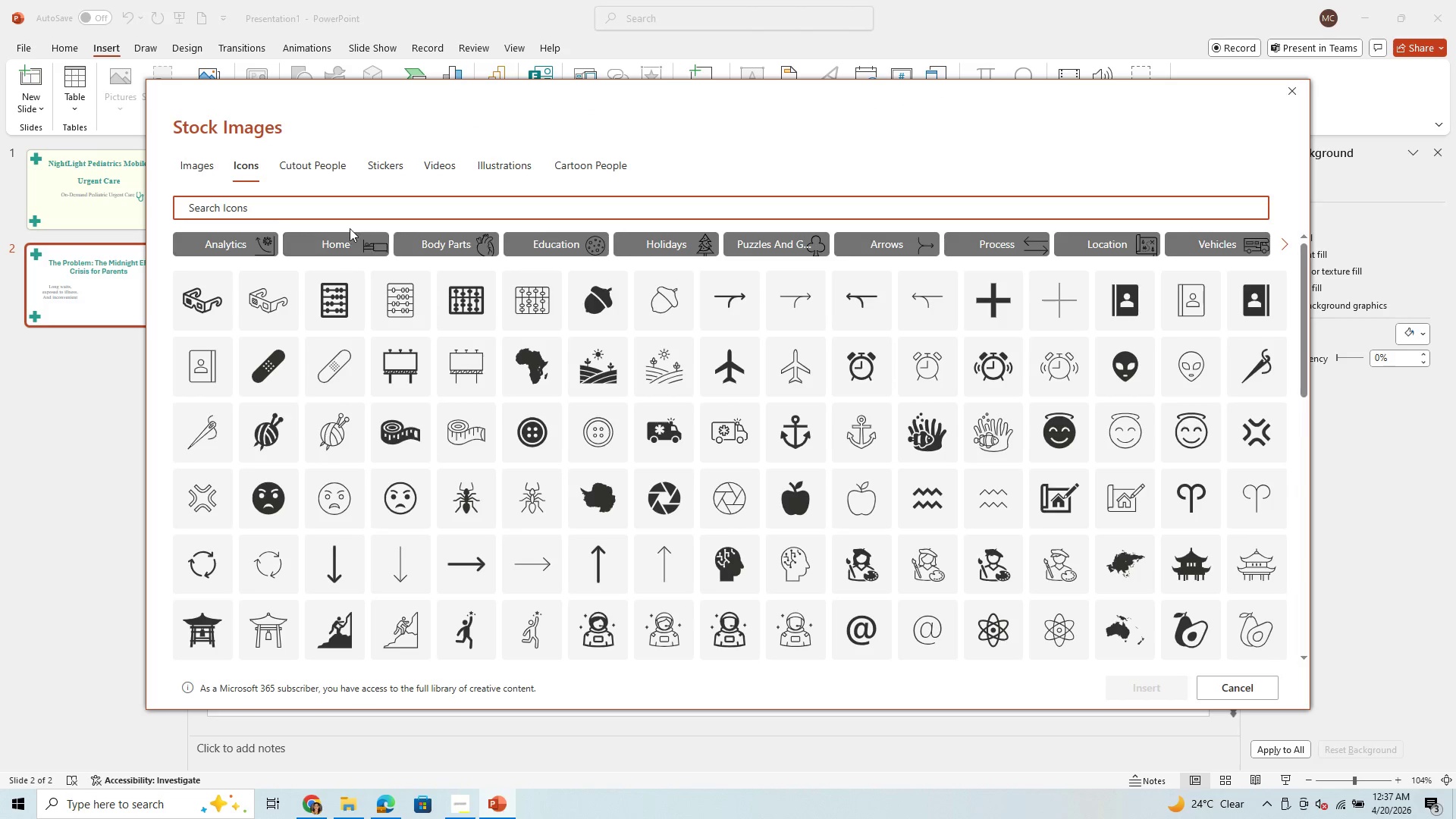 
wait(6.0)
 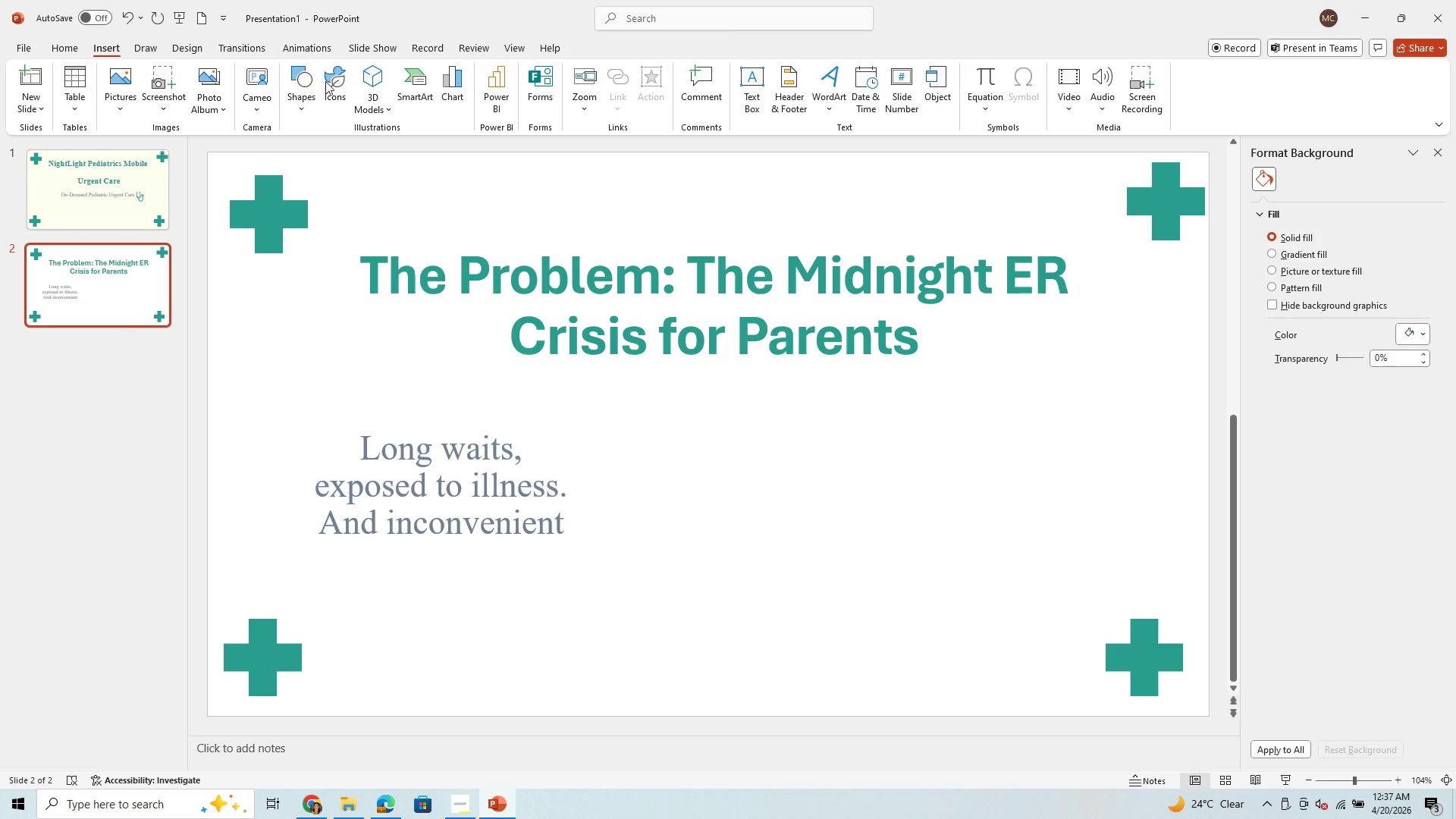 
left_click([192, 162])
 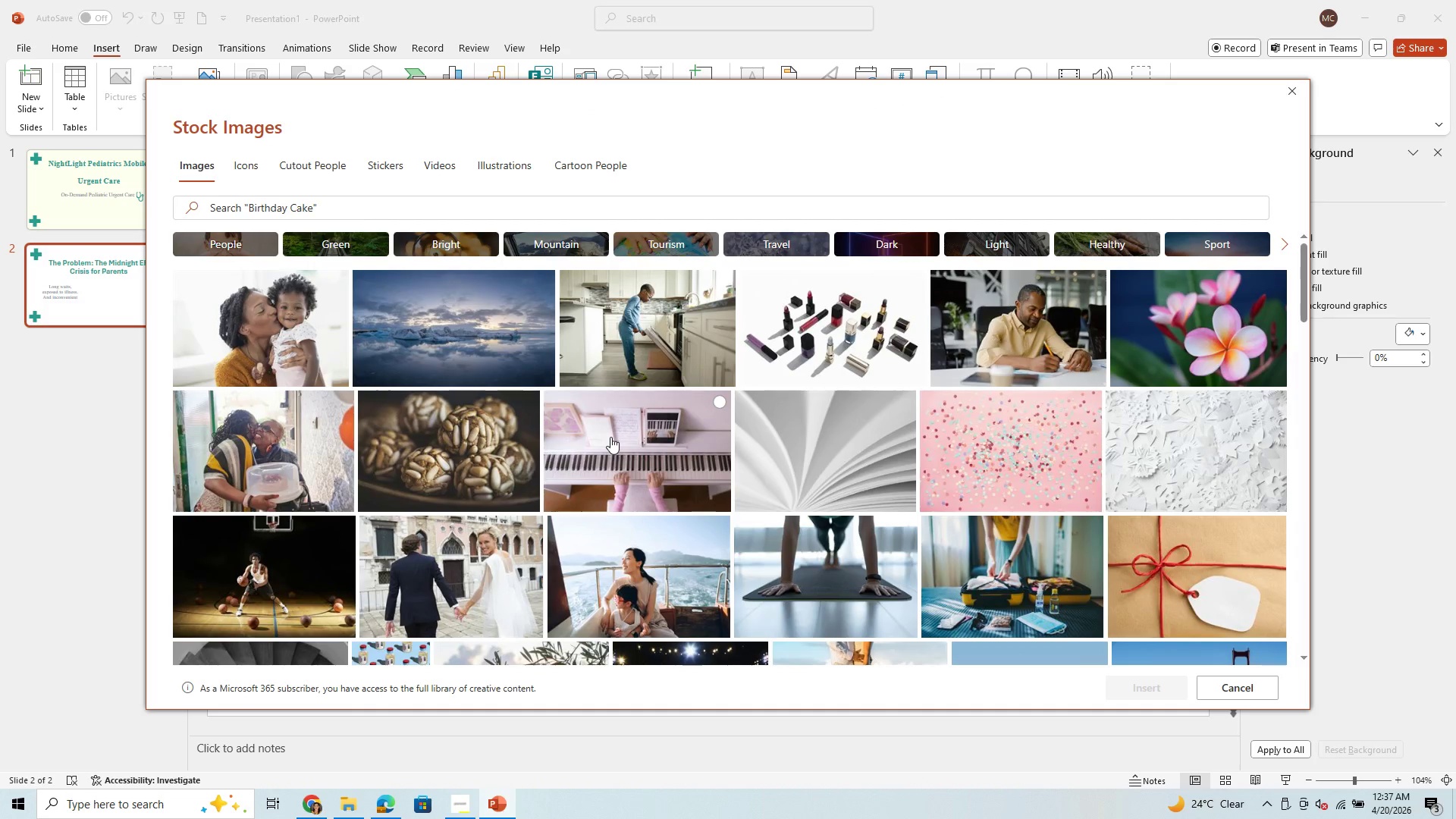 
scroll: coordinate [903, 551], scroll_direction: down, amount: 14.0
 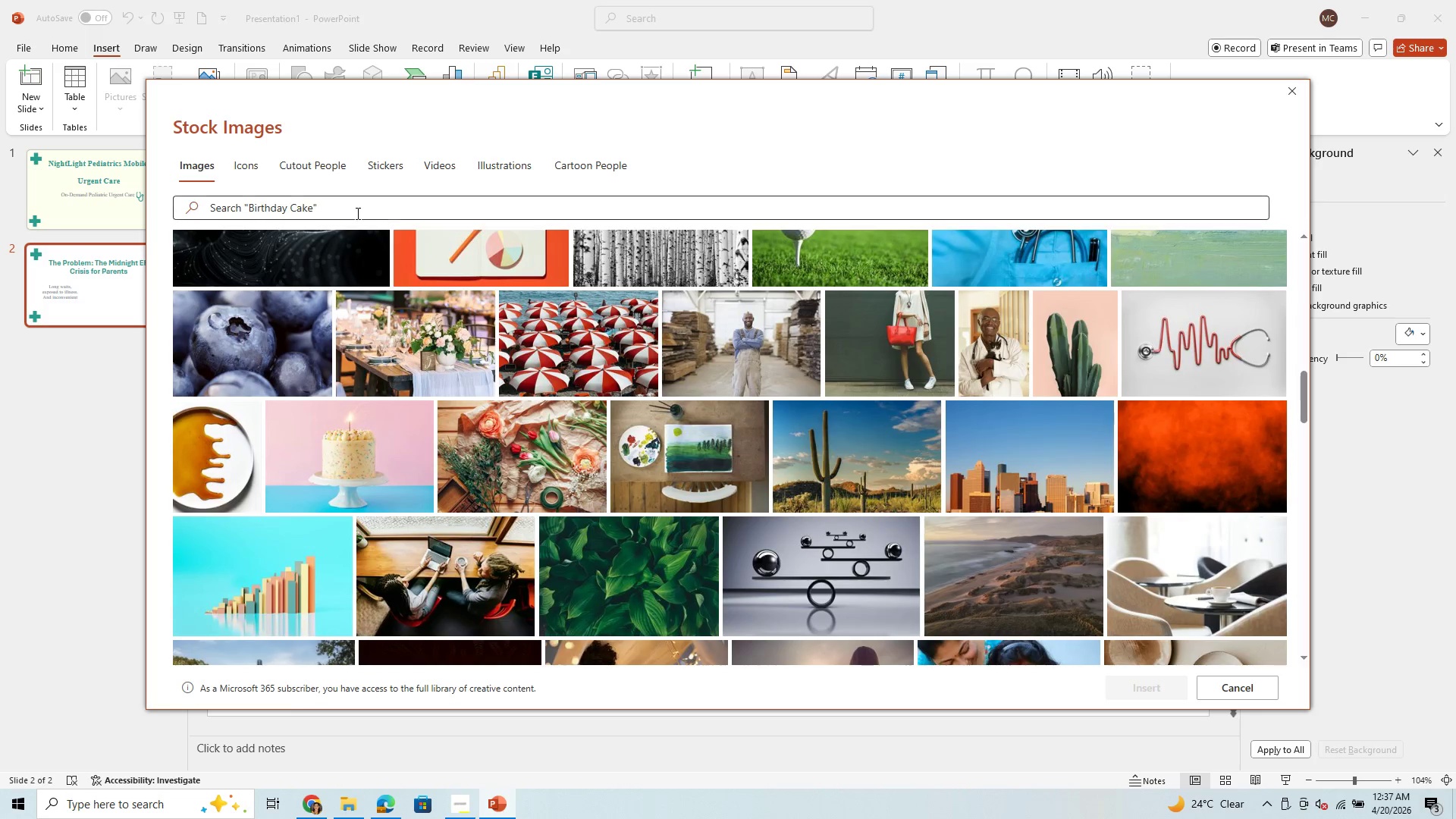 
left_click([357, 211])
 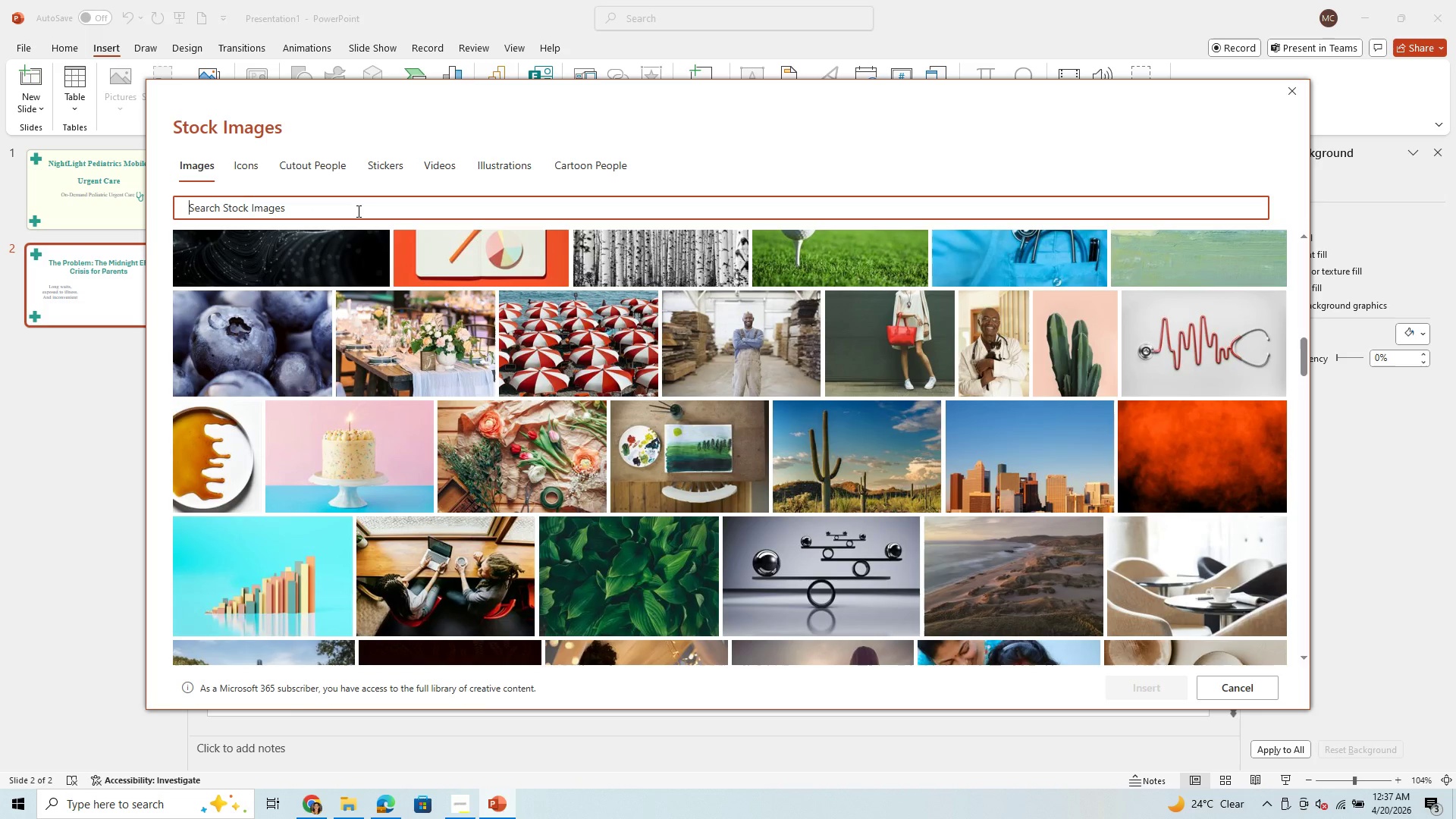 
type(mother )
 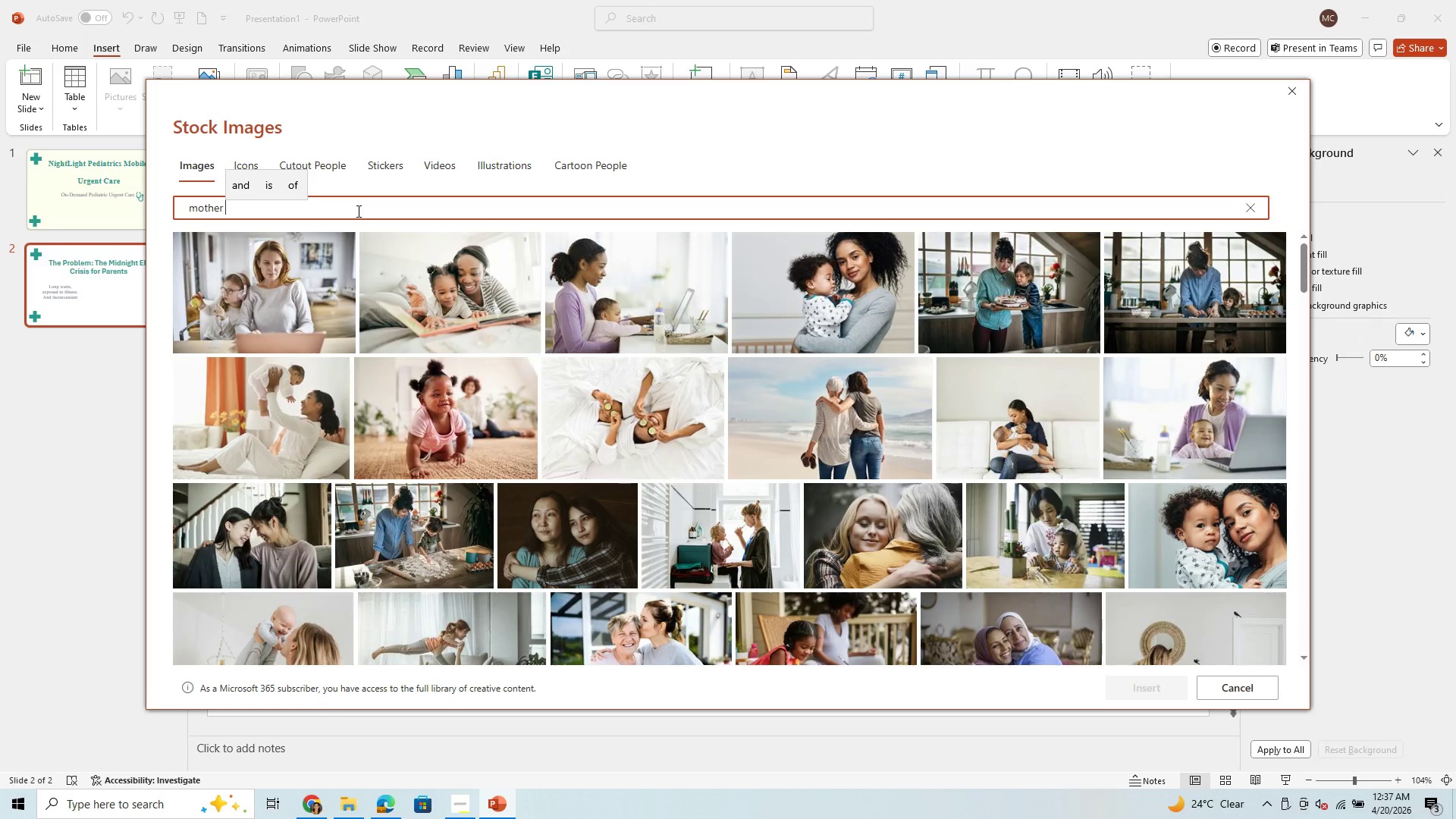 
type(in hoa)
key(Backspace)
type(spi)
key(Backspace)
key(Backspace)
key(Backspace)
key(Backspace)
key(Backspace)
key(Backspace)
key(Backspace)
key(Backspace)
type(toddler in hospital)
 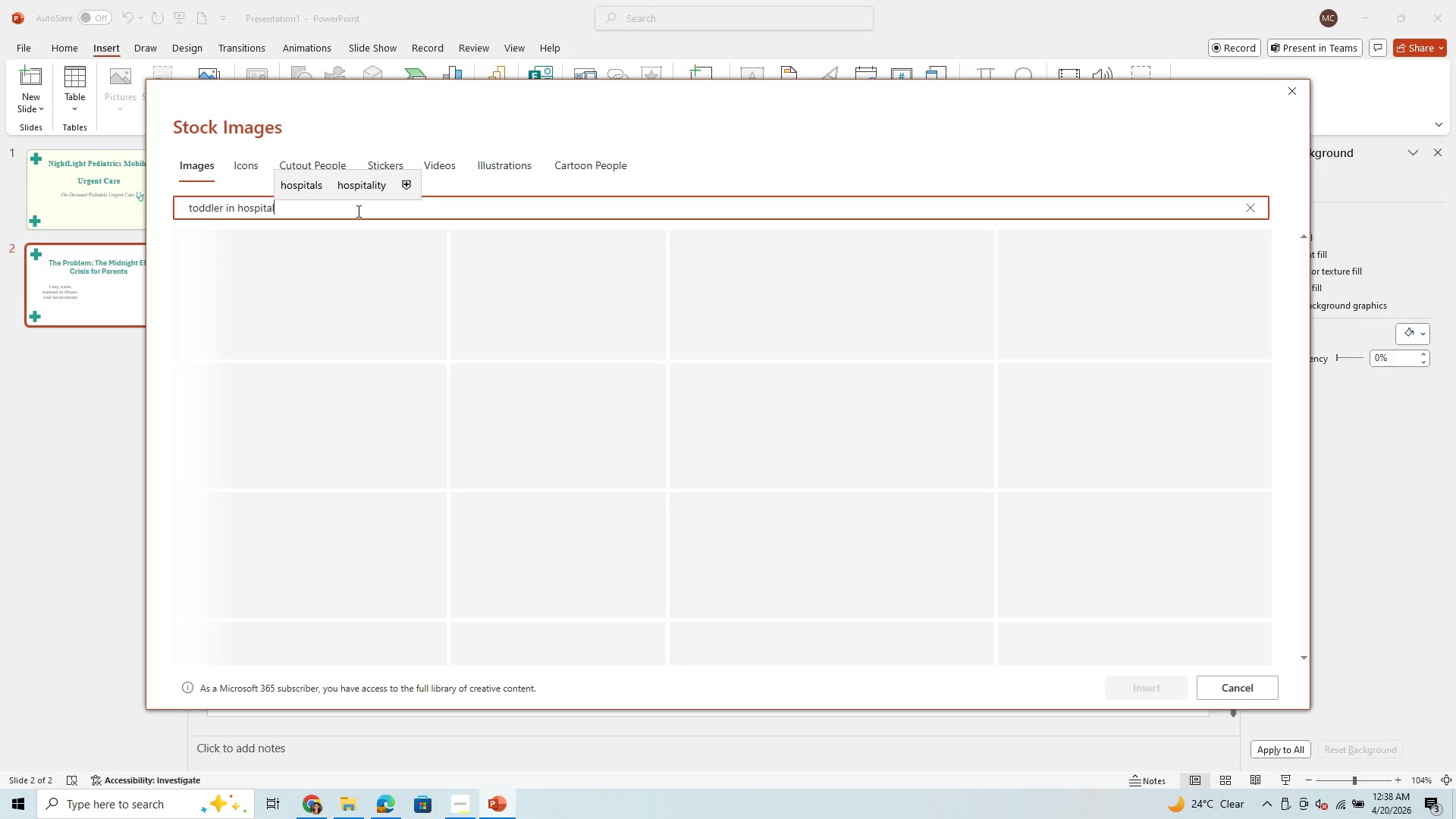 
key(Backspace)
key(Backspace)
key(Backspace)
key(Backspace)
key(Backspace)
key(Backspace)
key(Backspace)
key(Backspace)
key(Backspace)
key(Backspace)
type(and mother)
 